 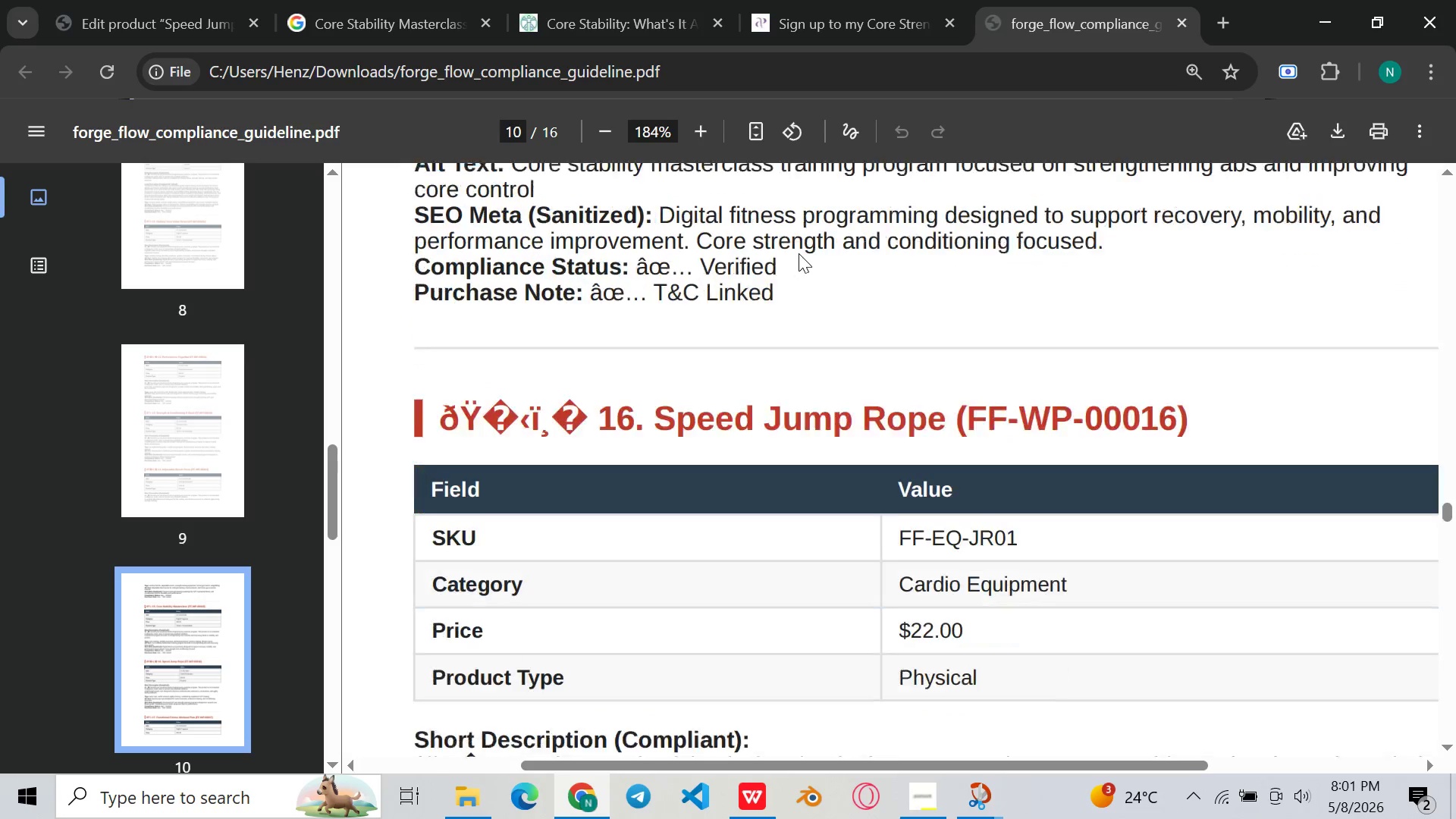 
left_click_drag(start_coordinate=[488, 278], to_coordinate=[597, 374])
 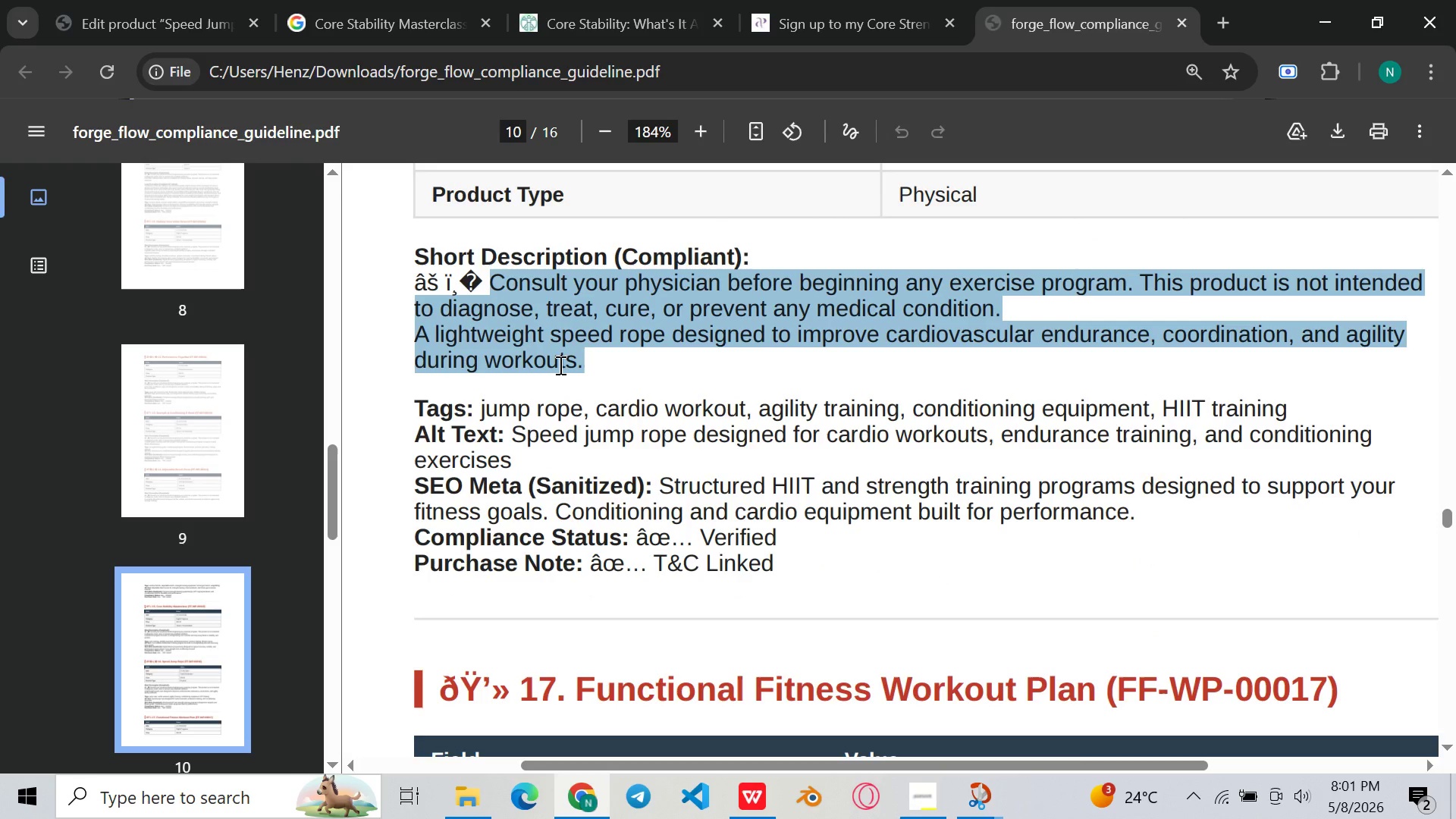 
key(Control+C)
 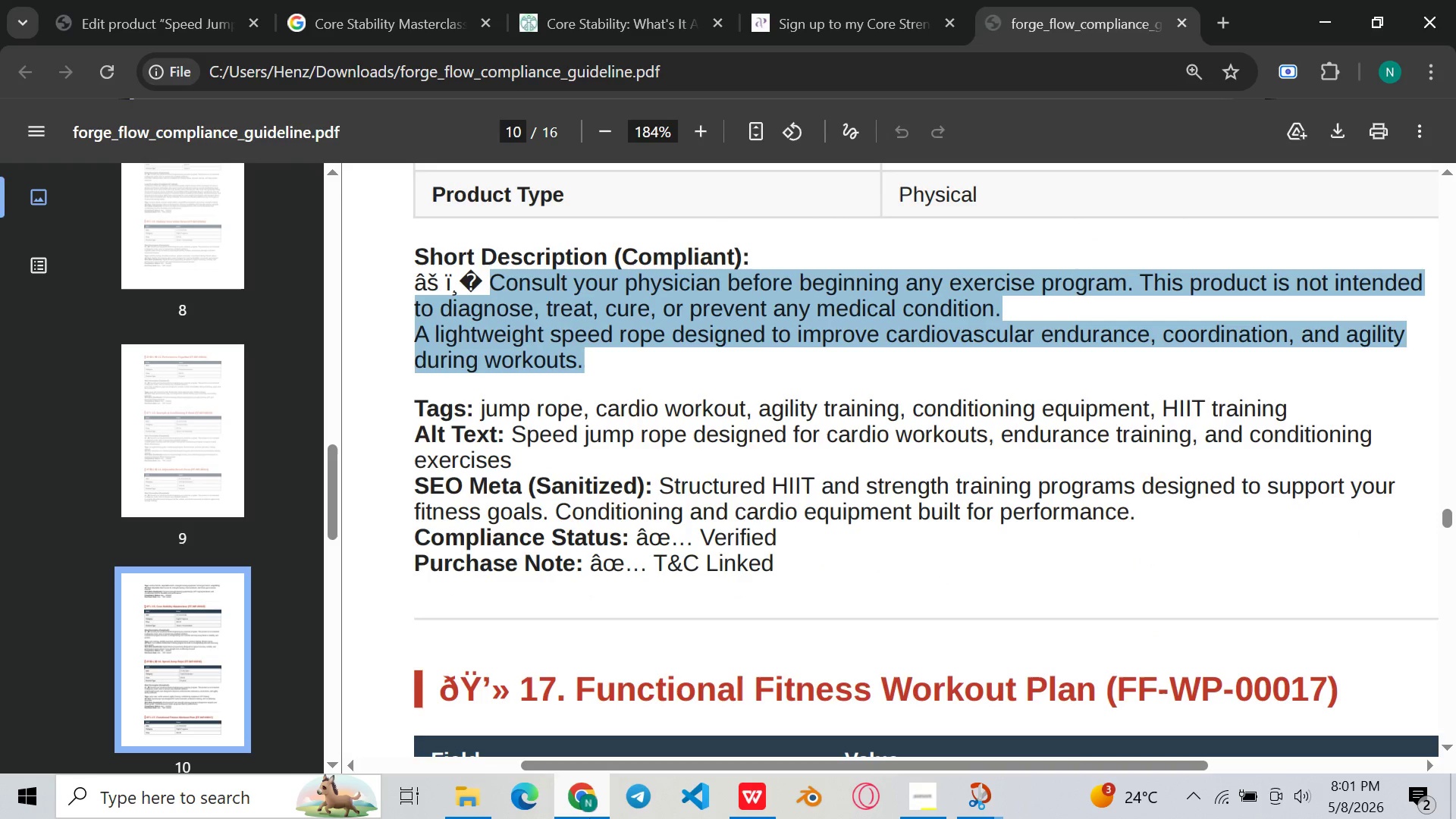 
left_click([589, 818])
 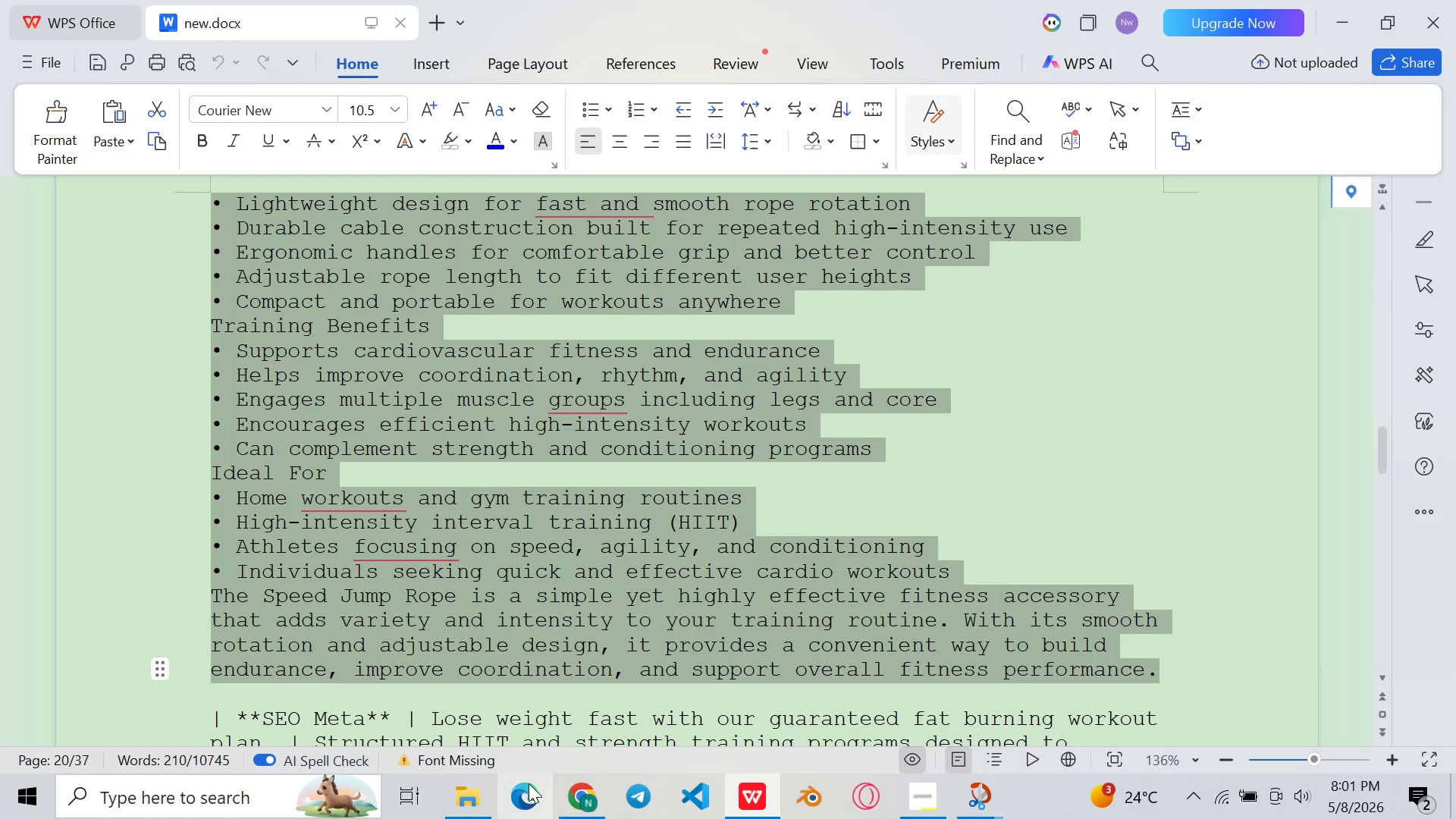 
left_click([594, 783])
 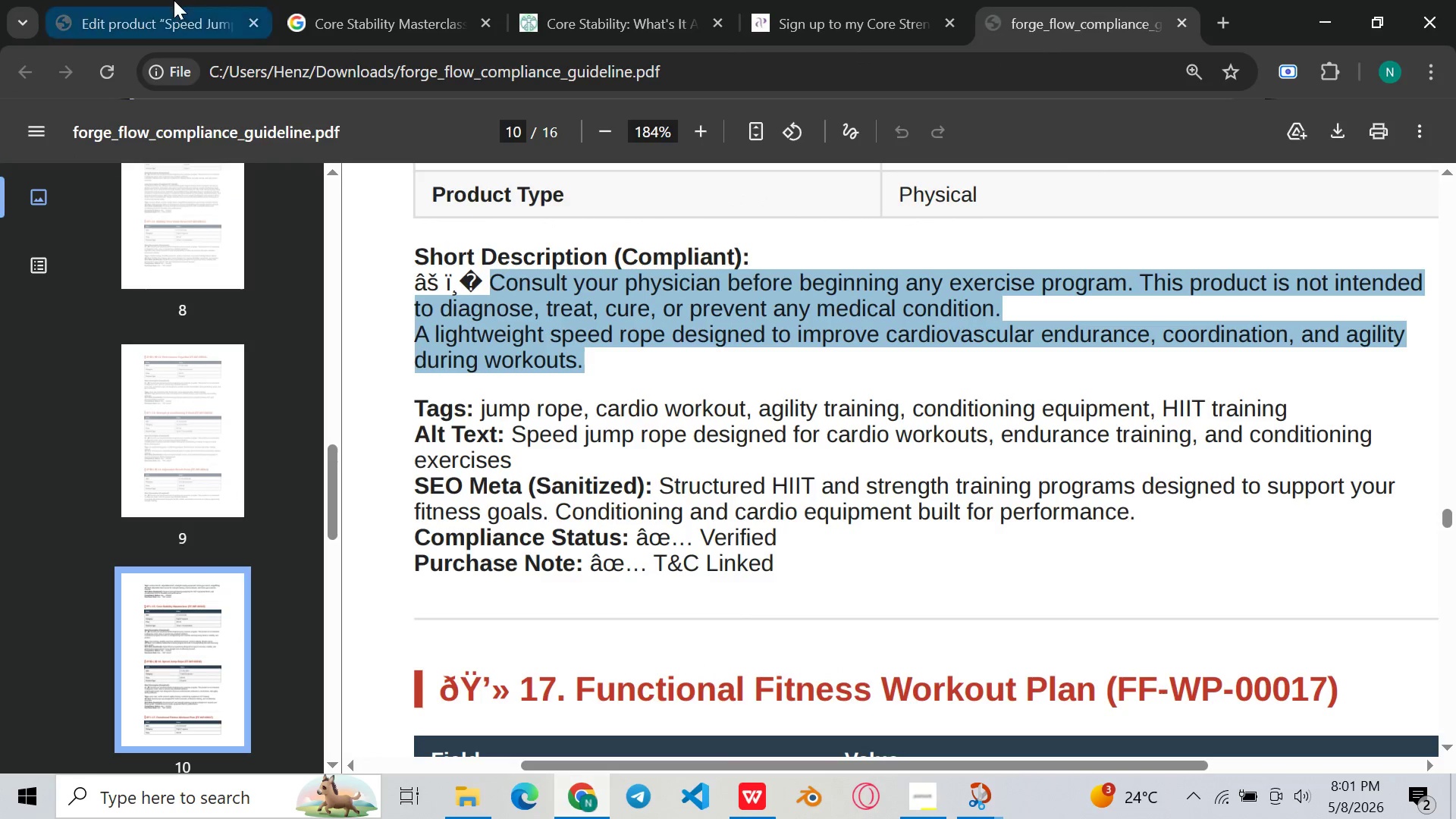 
left_click([174, 0])
 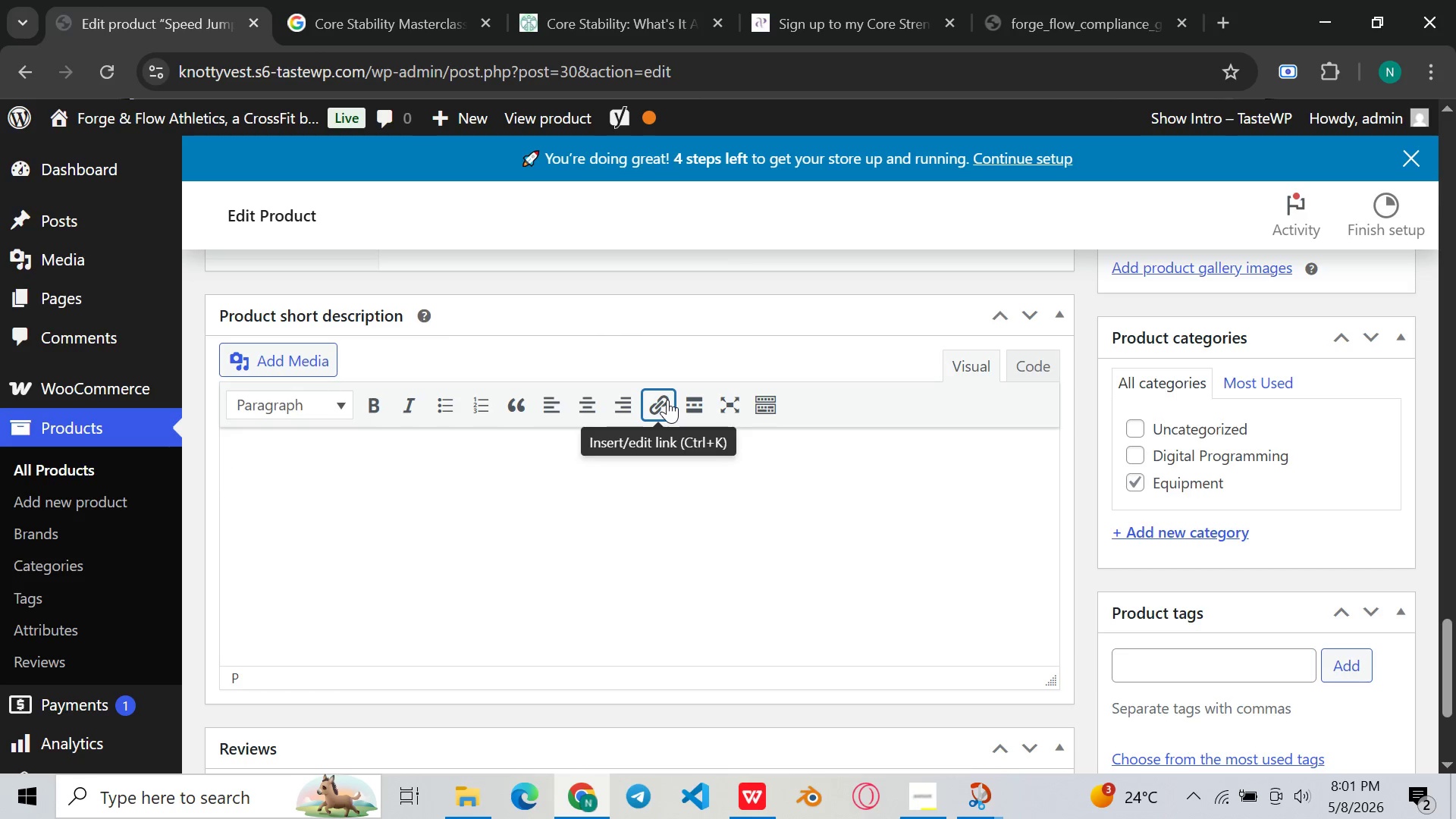 
key(Control+ControlLeft)
 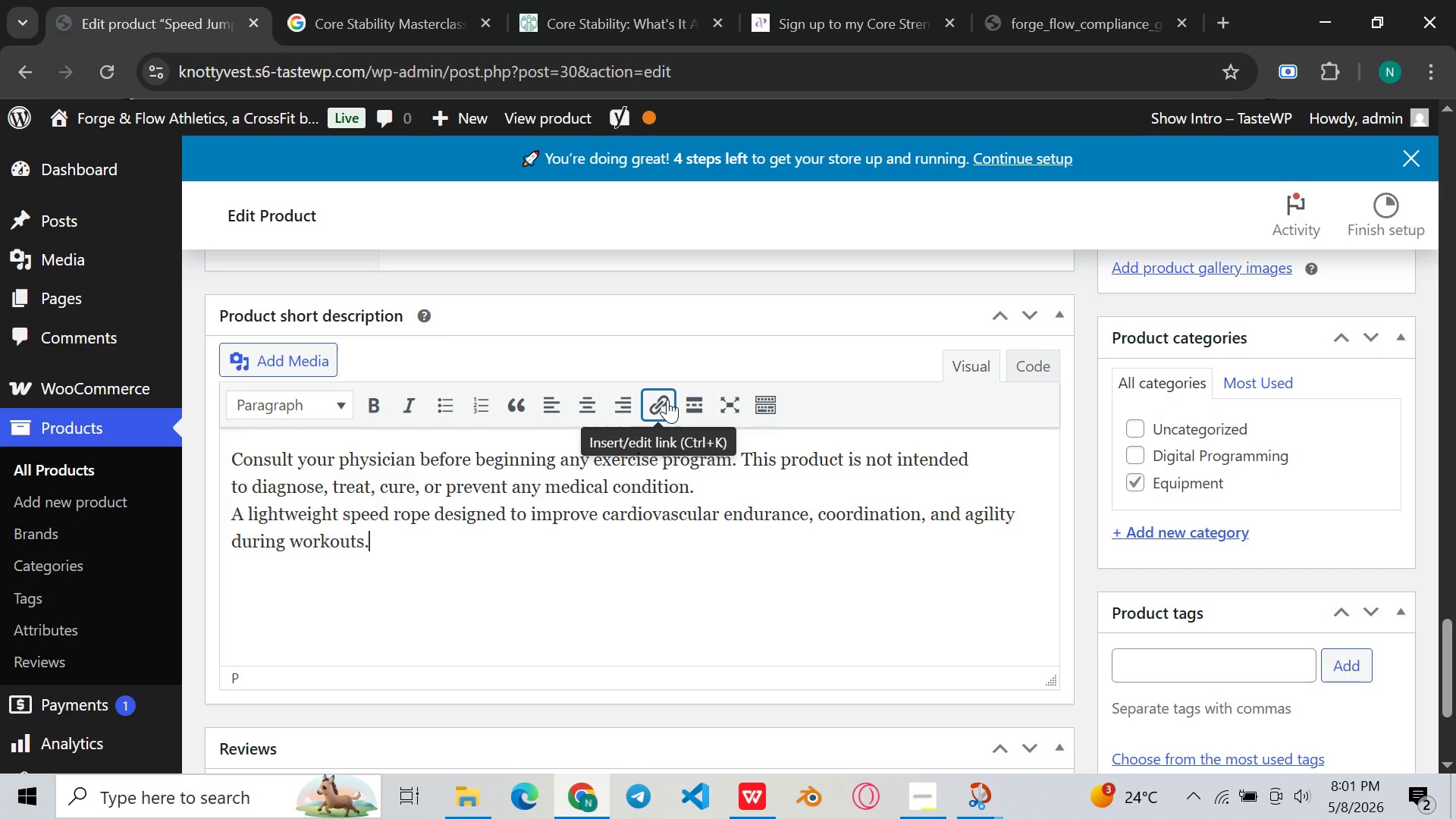 
key(Control+V)
 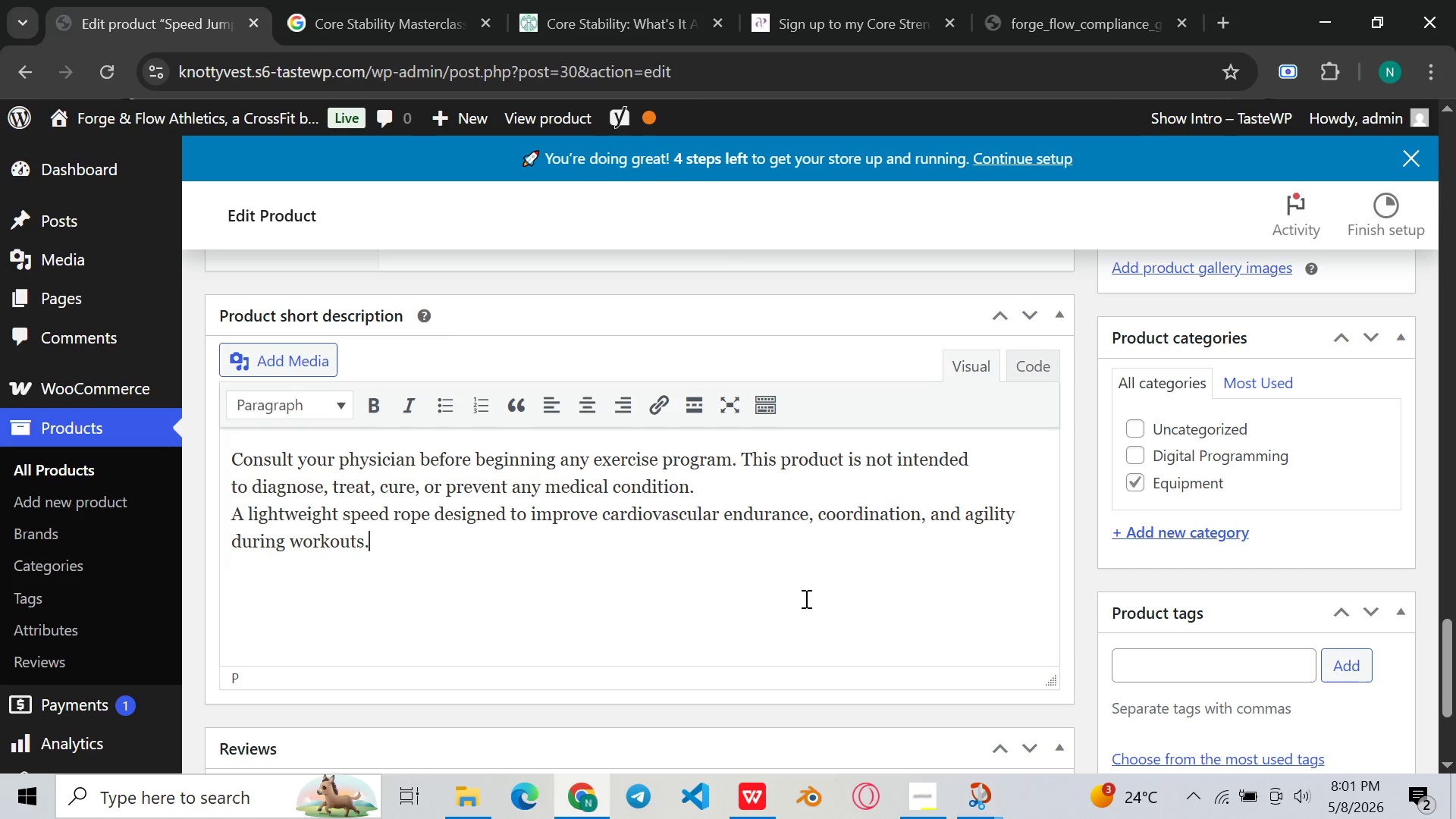 
left_click([814, 585])
 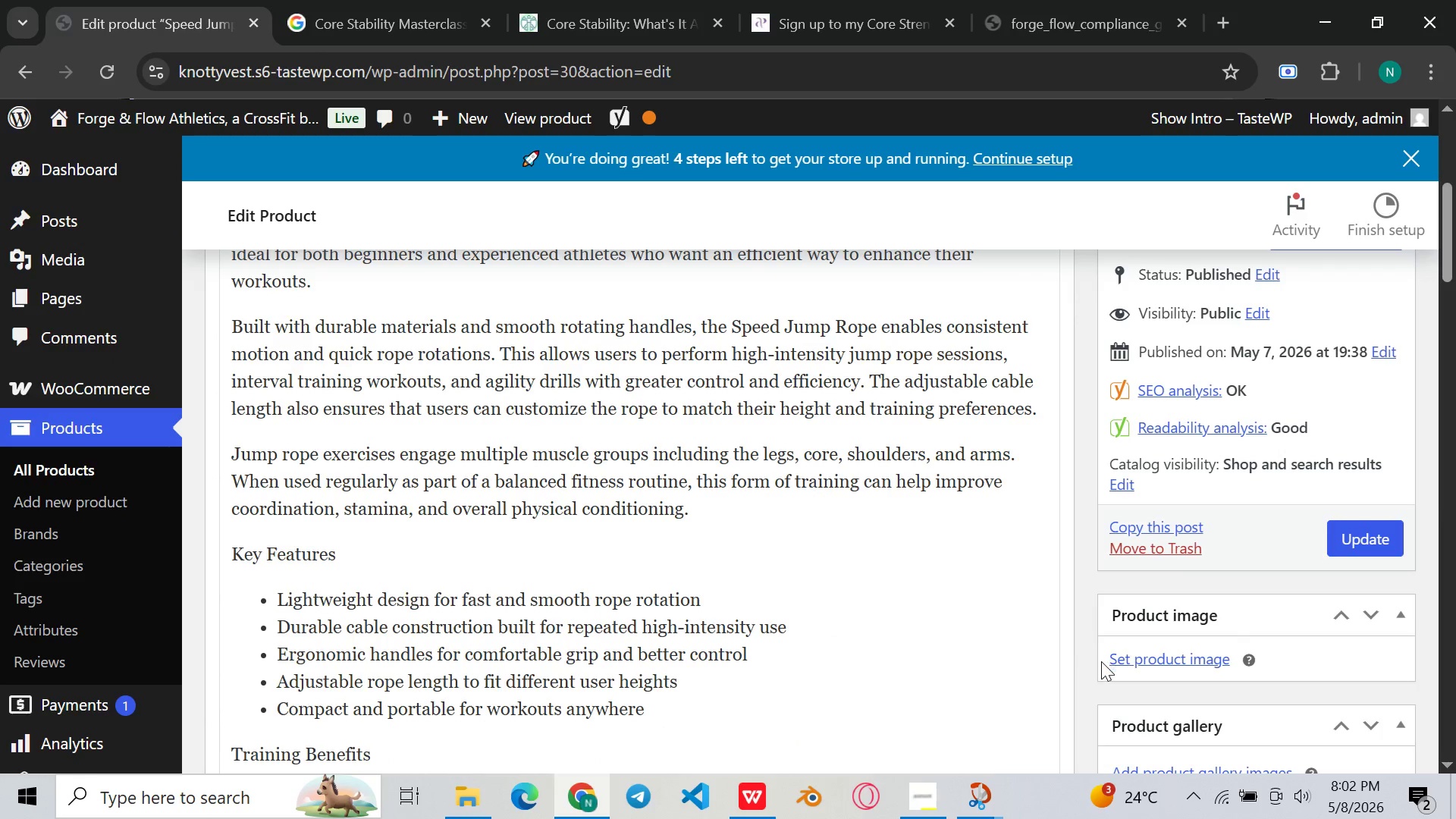 
wait(6.98)
 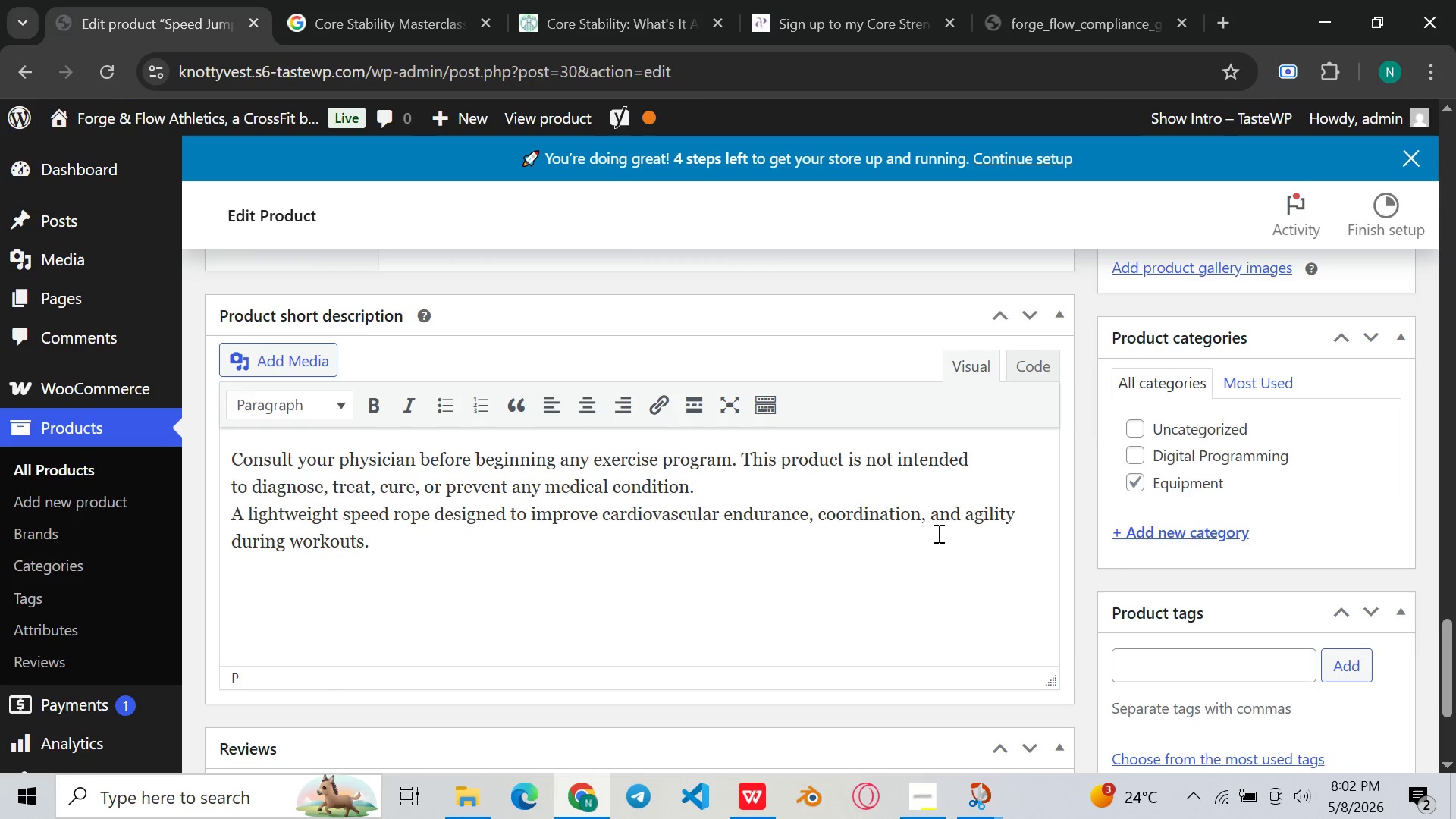 
left_click_drag(start_coordinate=[632, 308], to_coordinate=[582, 360])
 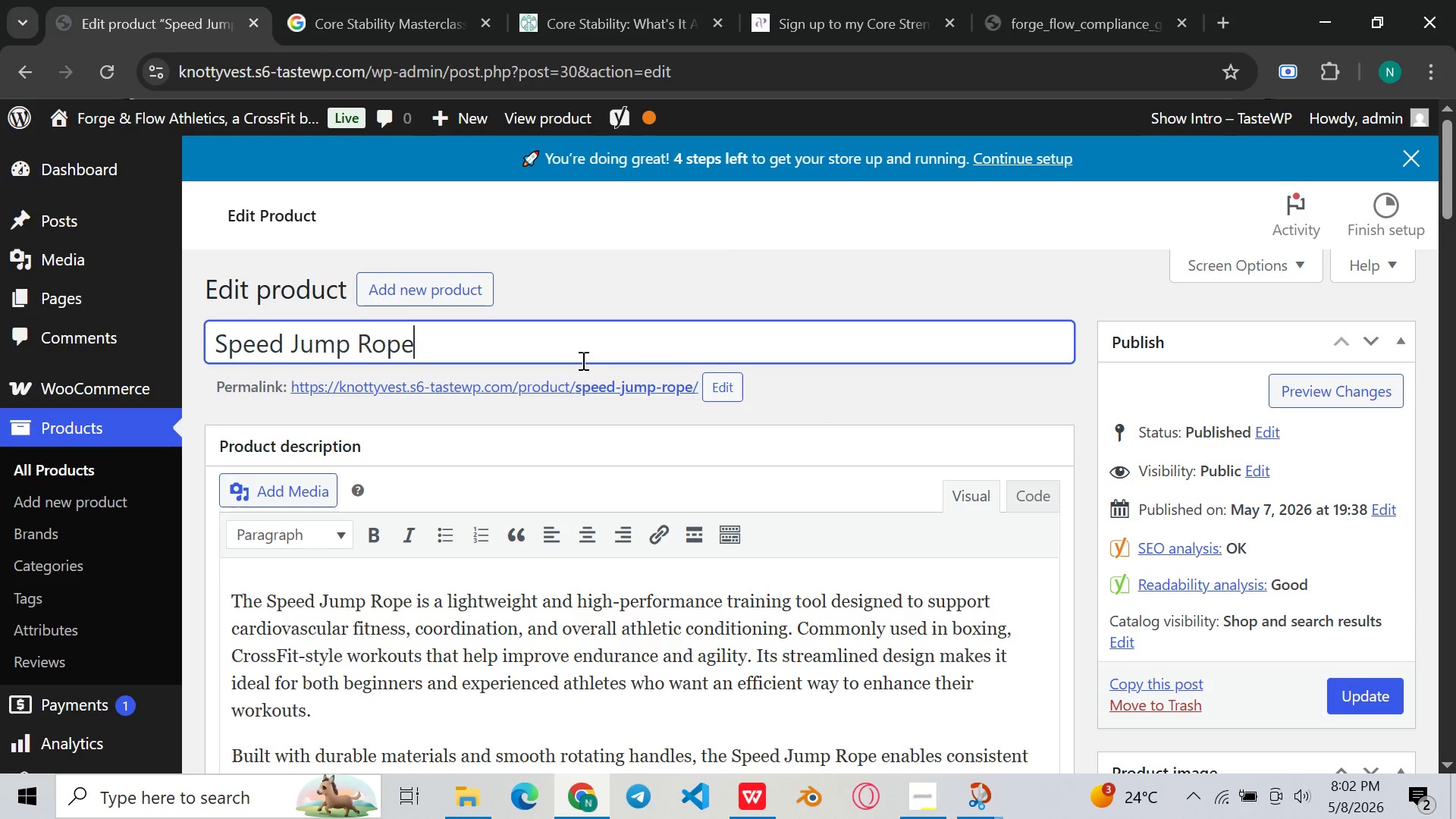 
double_click([582, 360])
 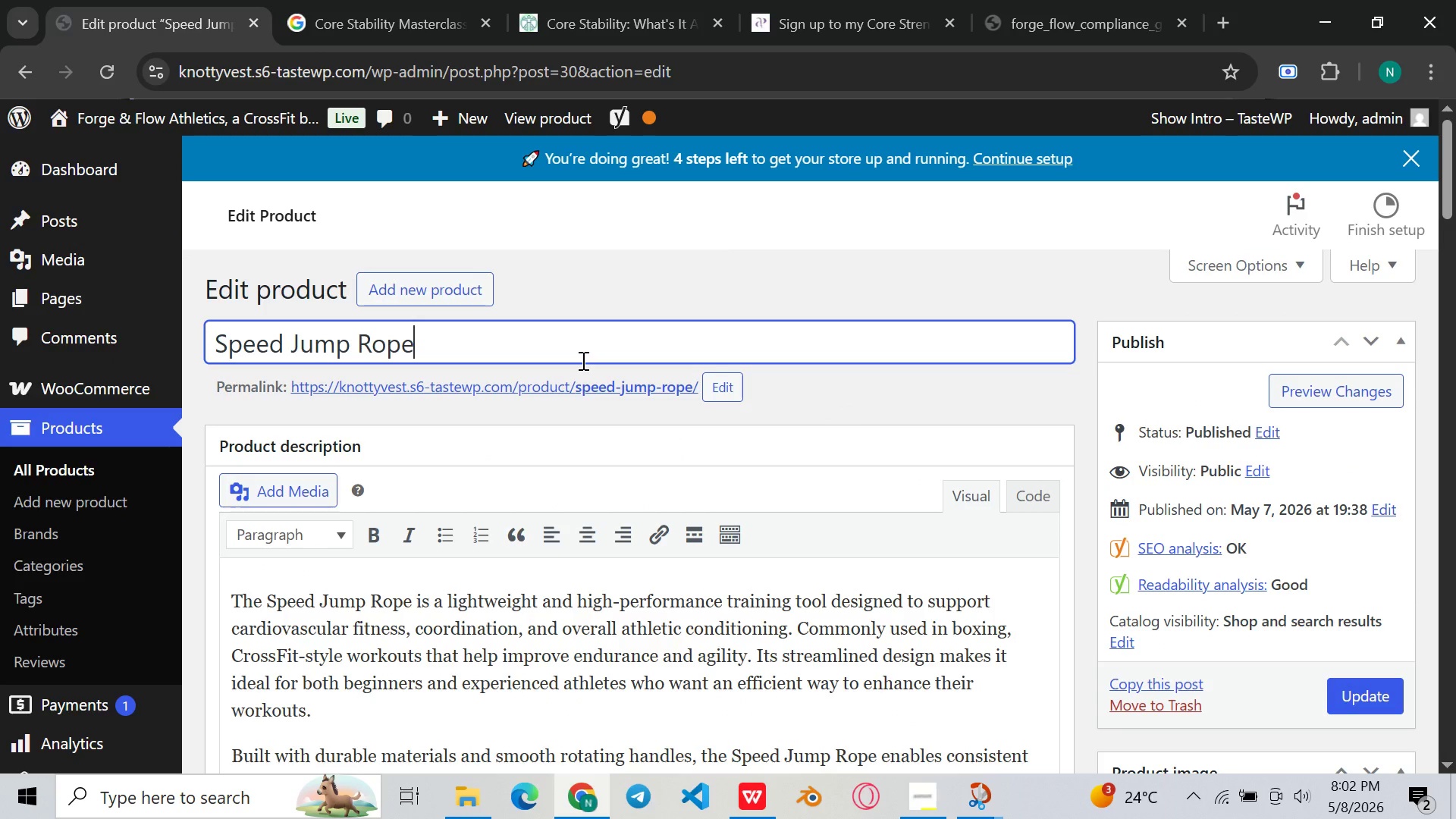 
key(Control+A)
 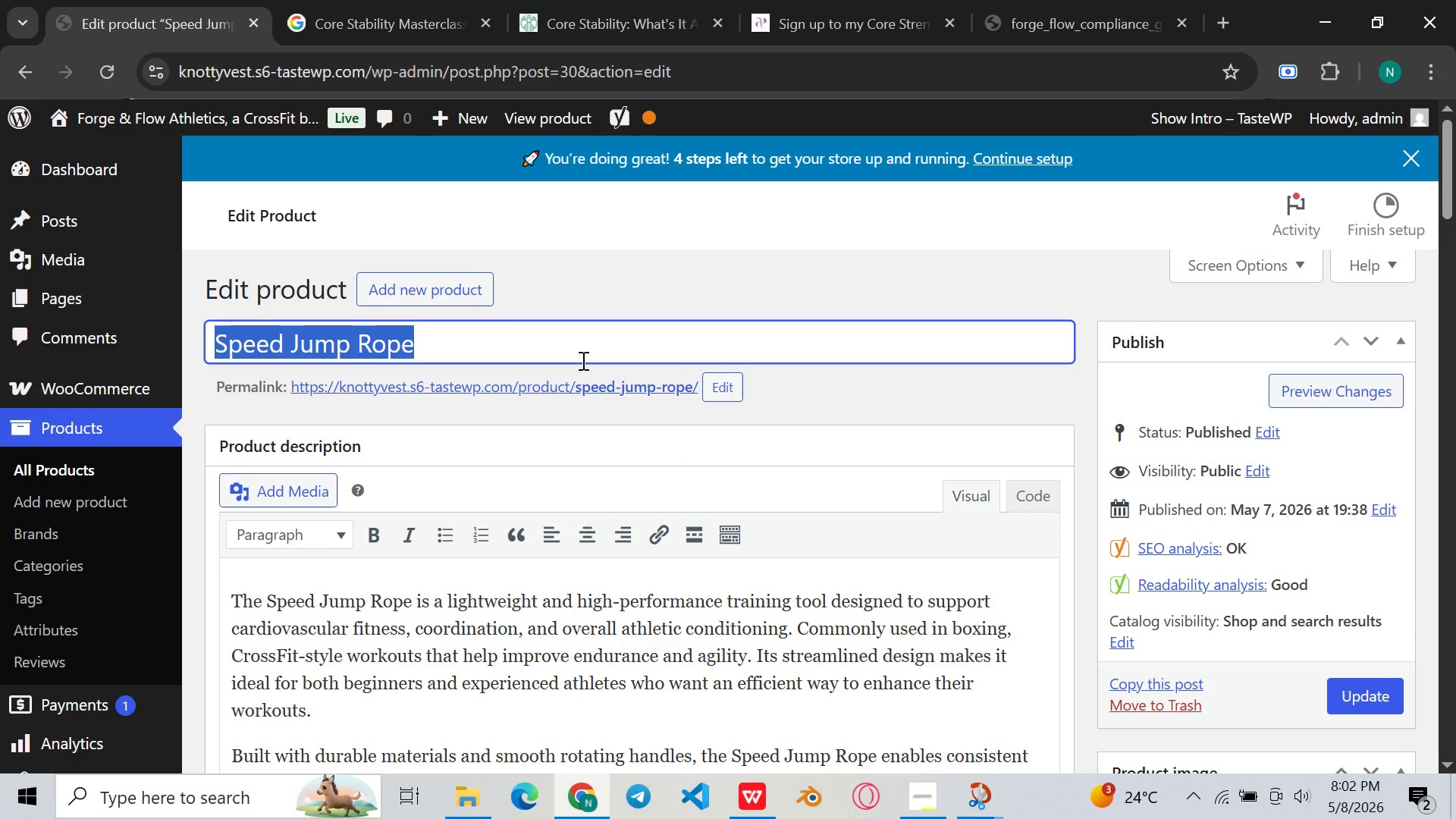 
key(Control+C)
 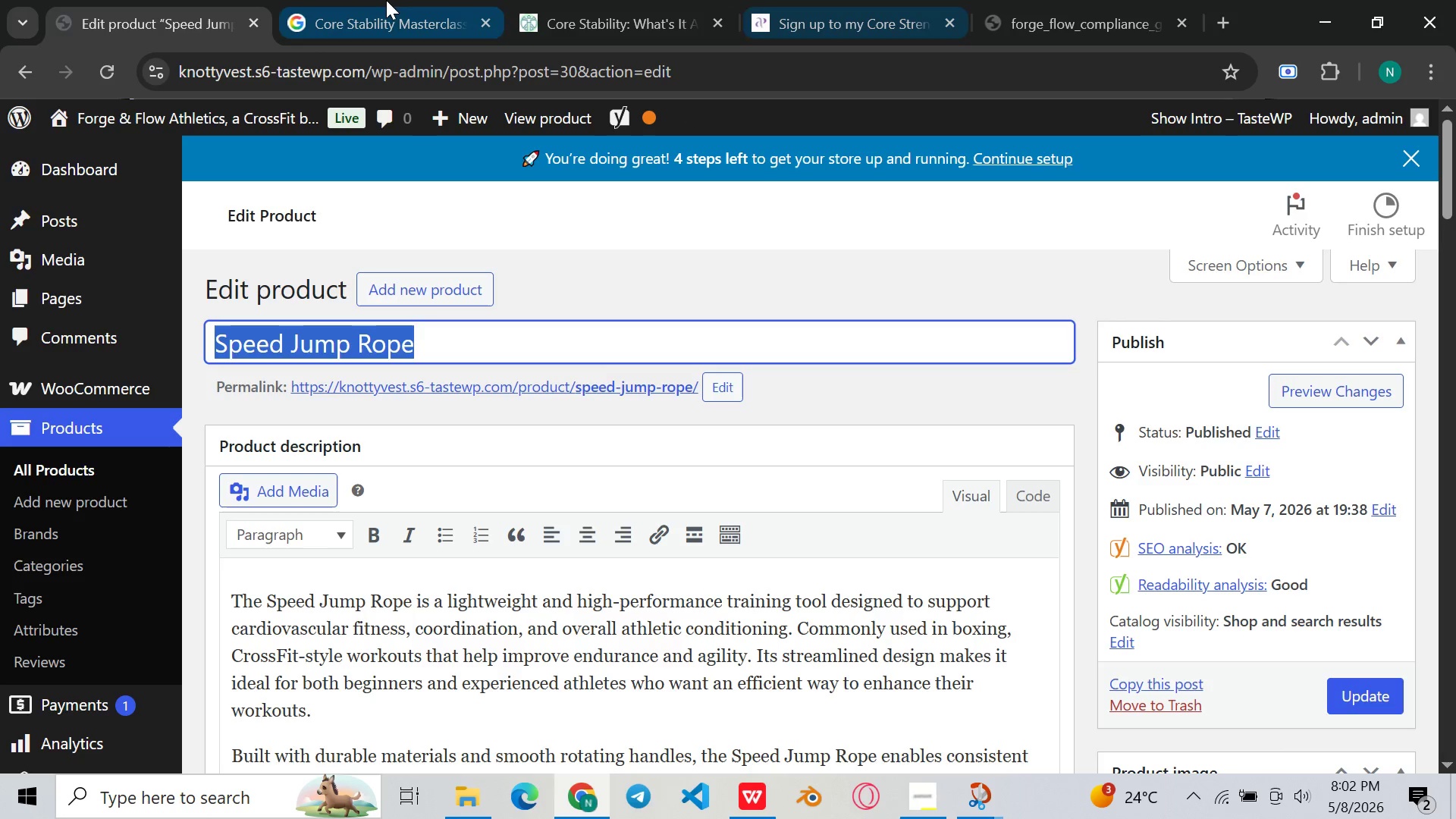 
left_click([386, 0])
 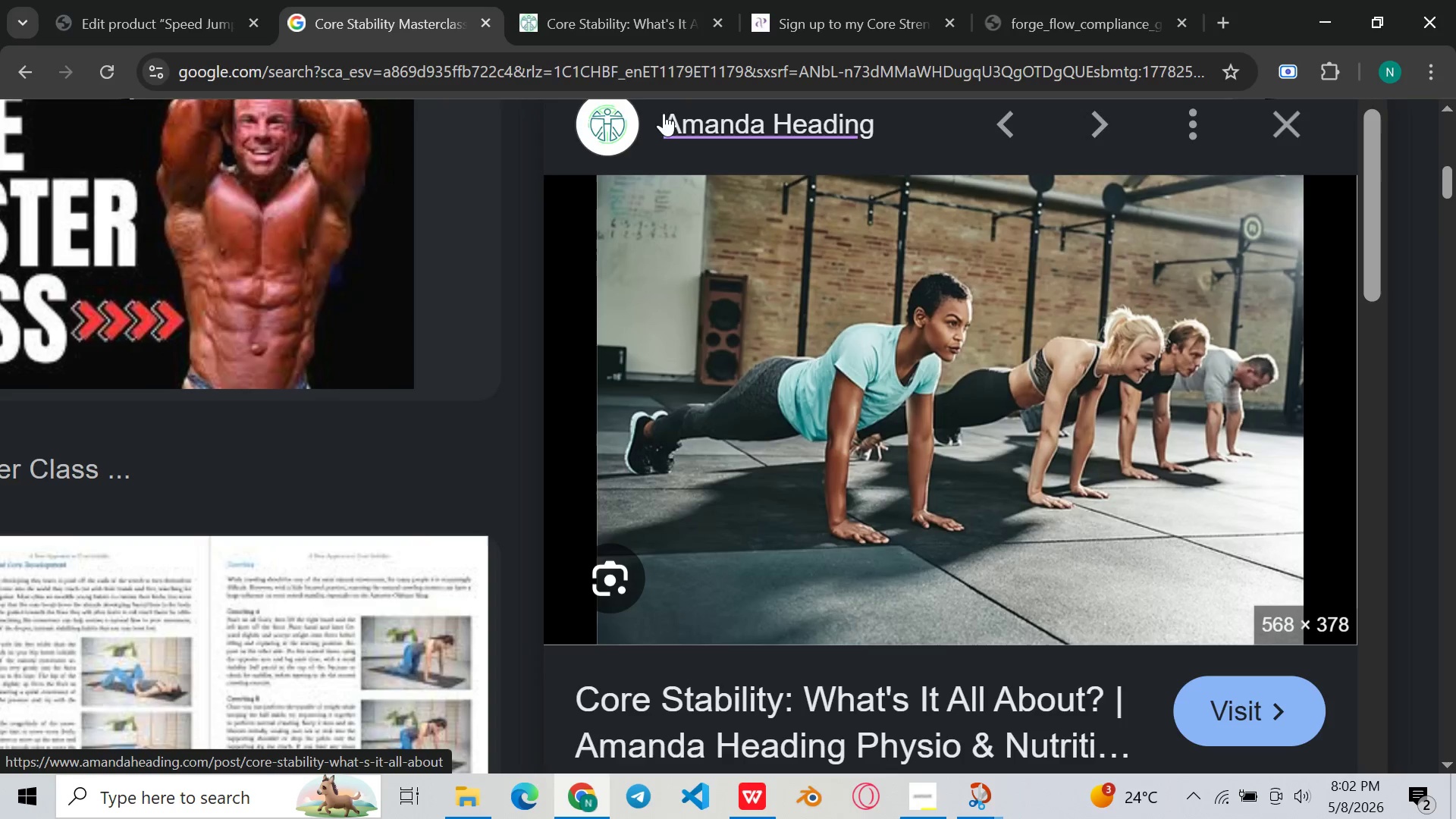 
left_click([714, 80])
 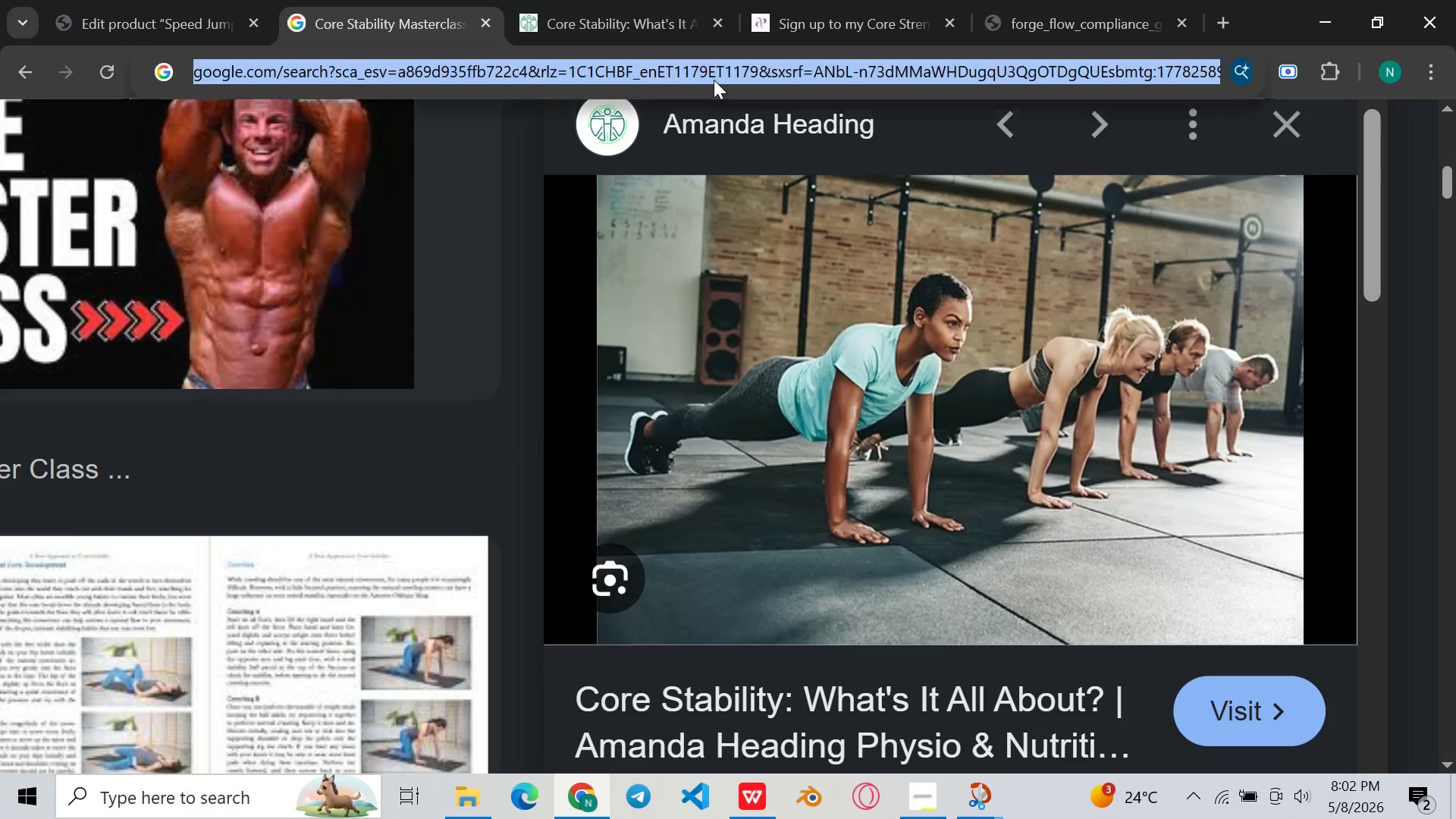 
key(Control+V)
 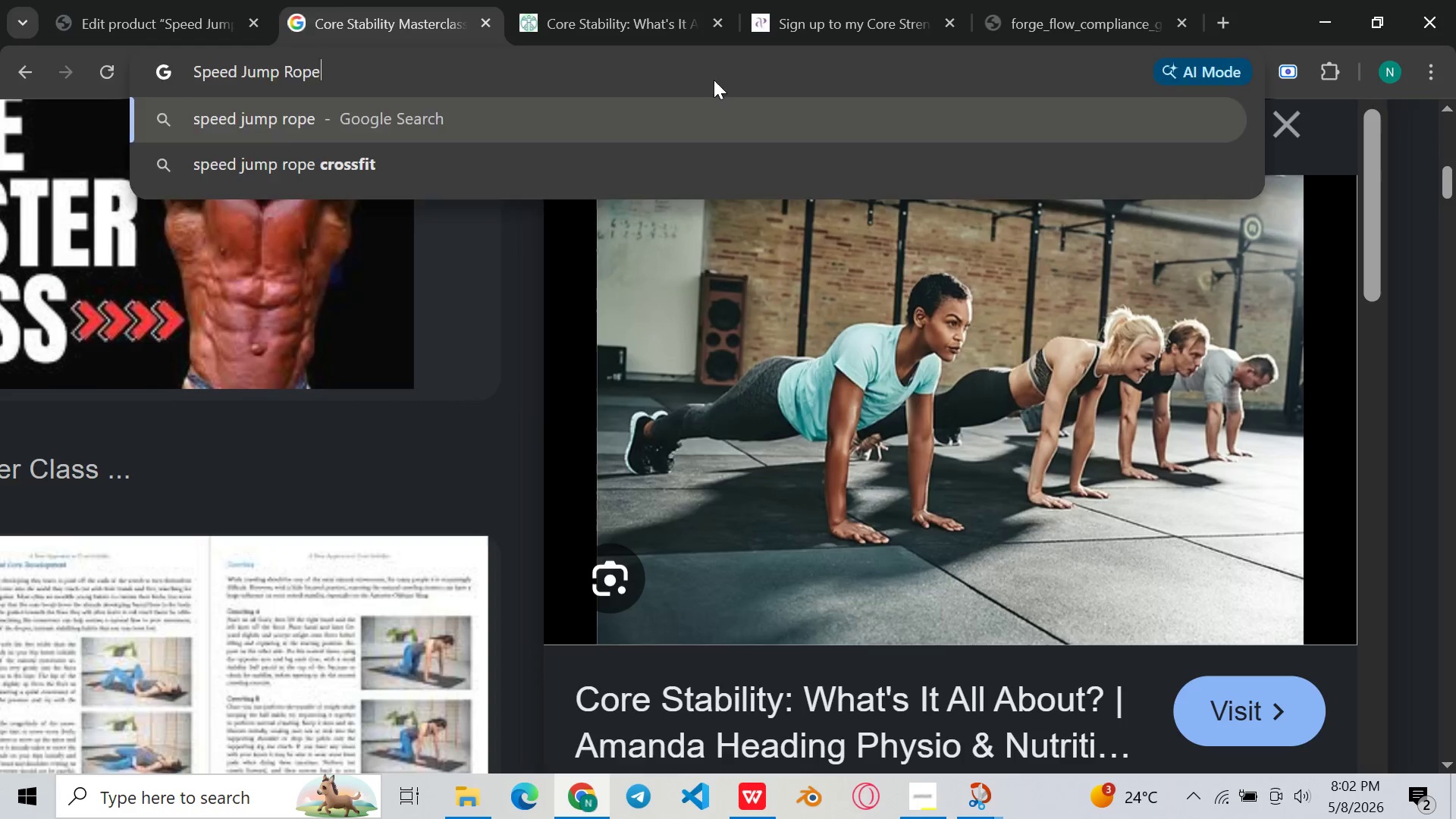 
key(Enter)
 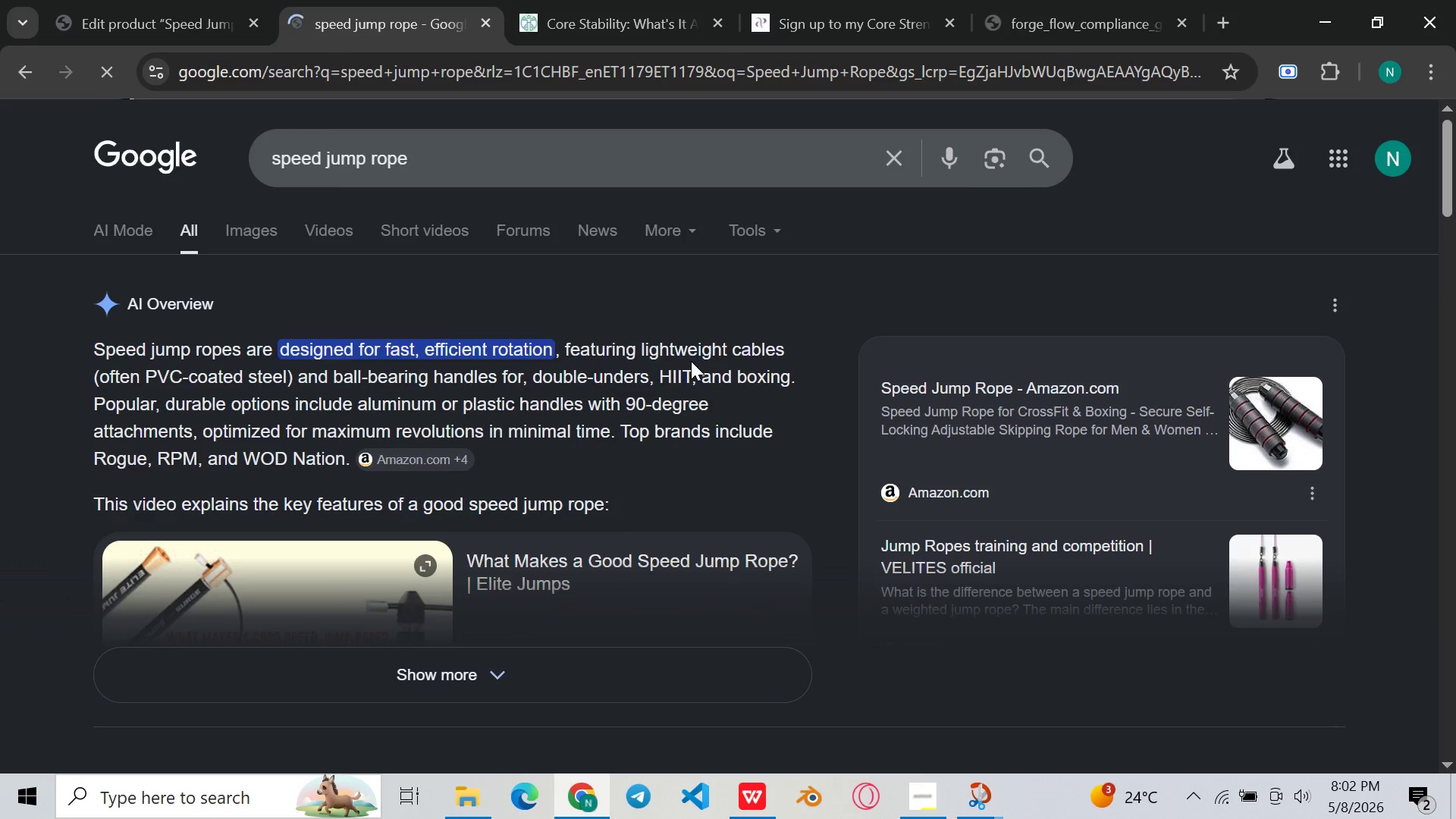 
wait(9.86)
 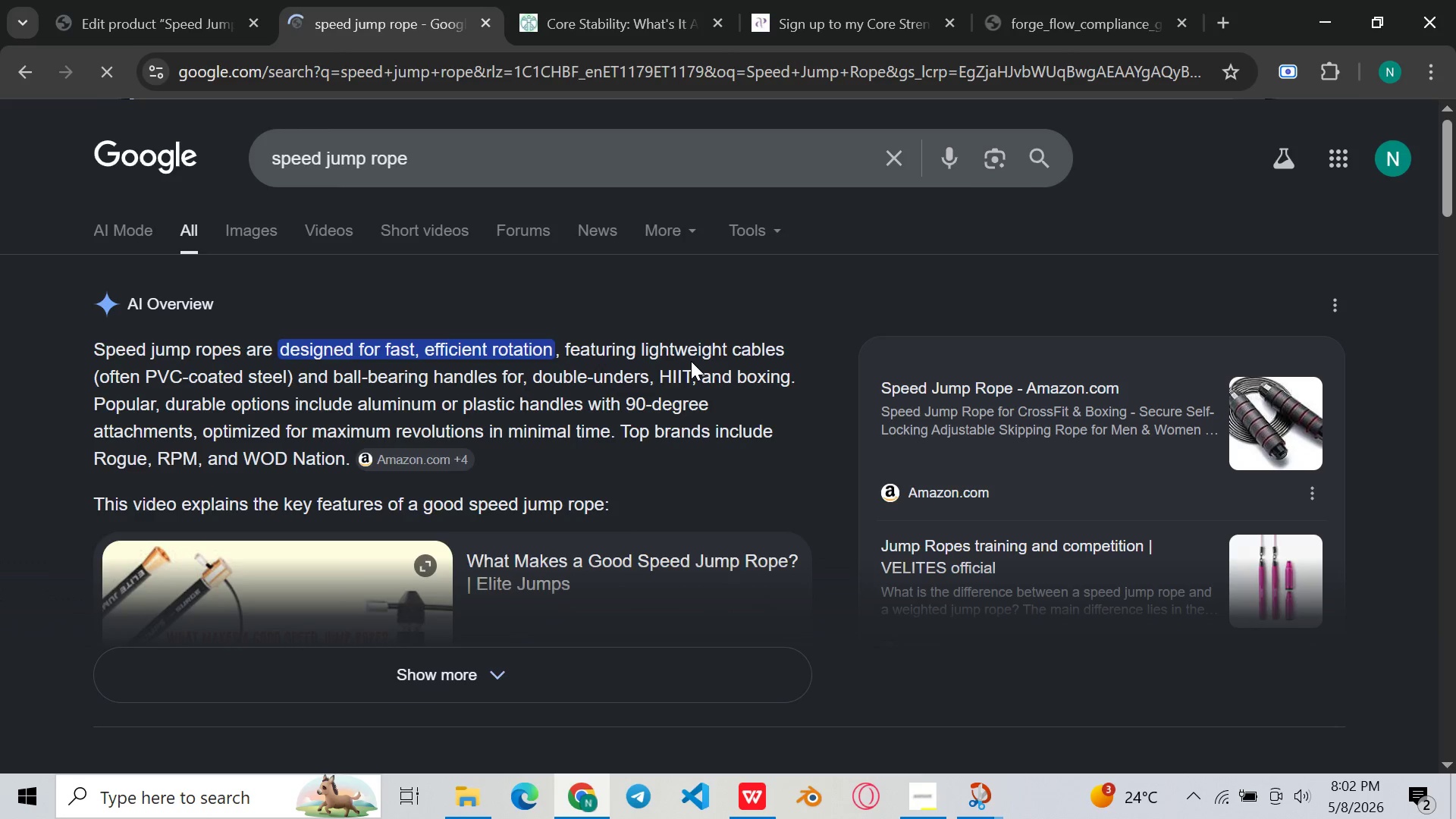 
left_click([934, 419])
 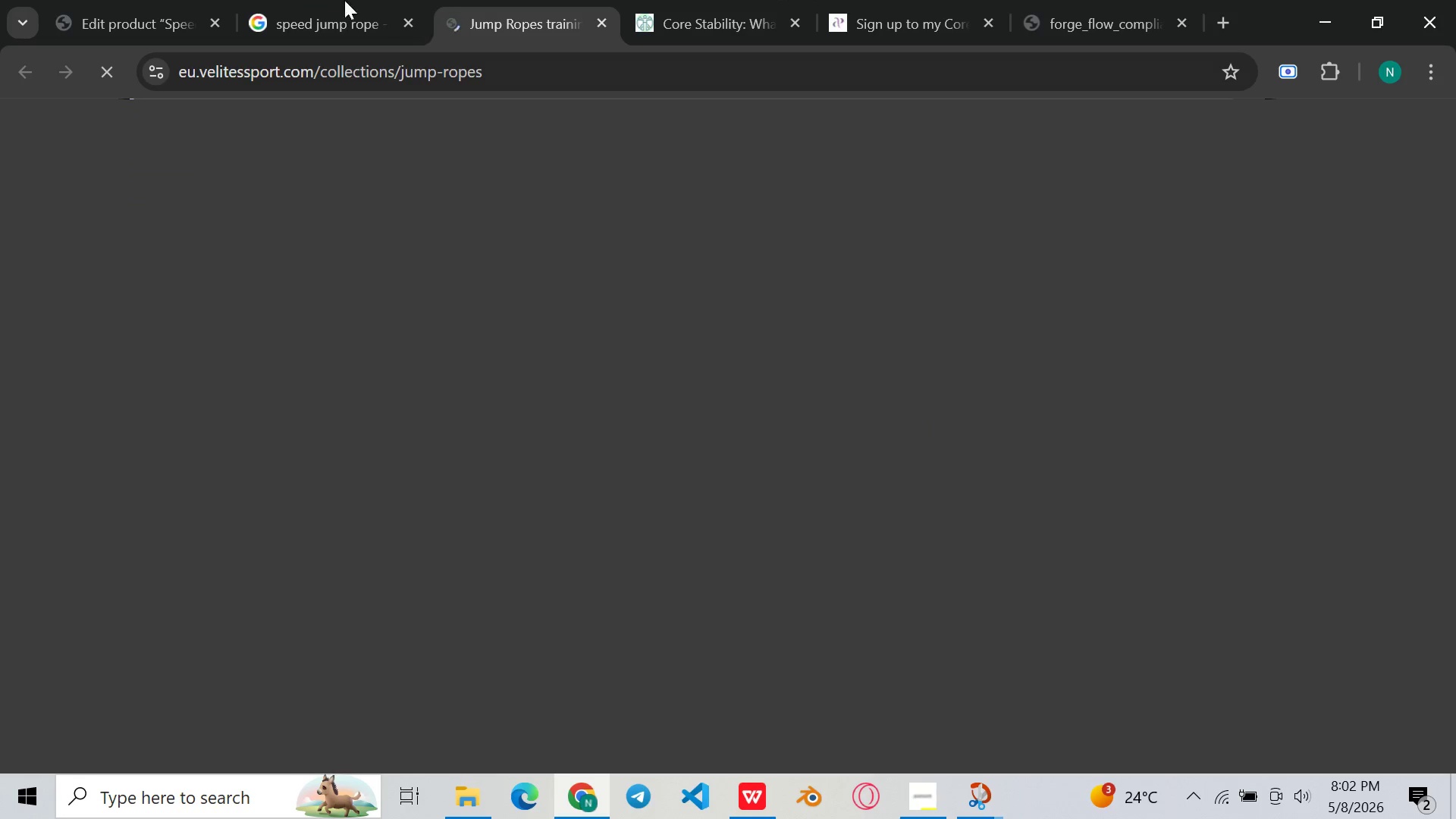 
left_click([335, 0])
 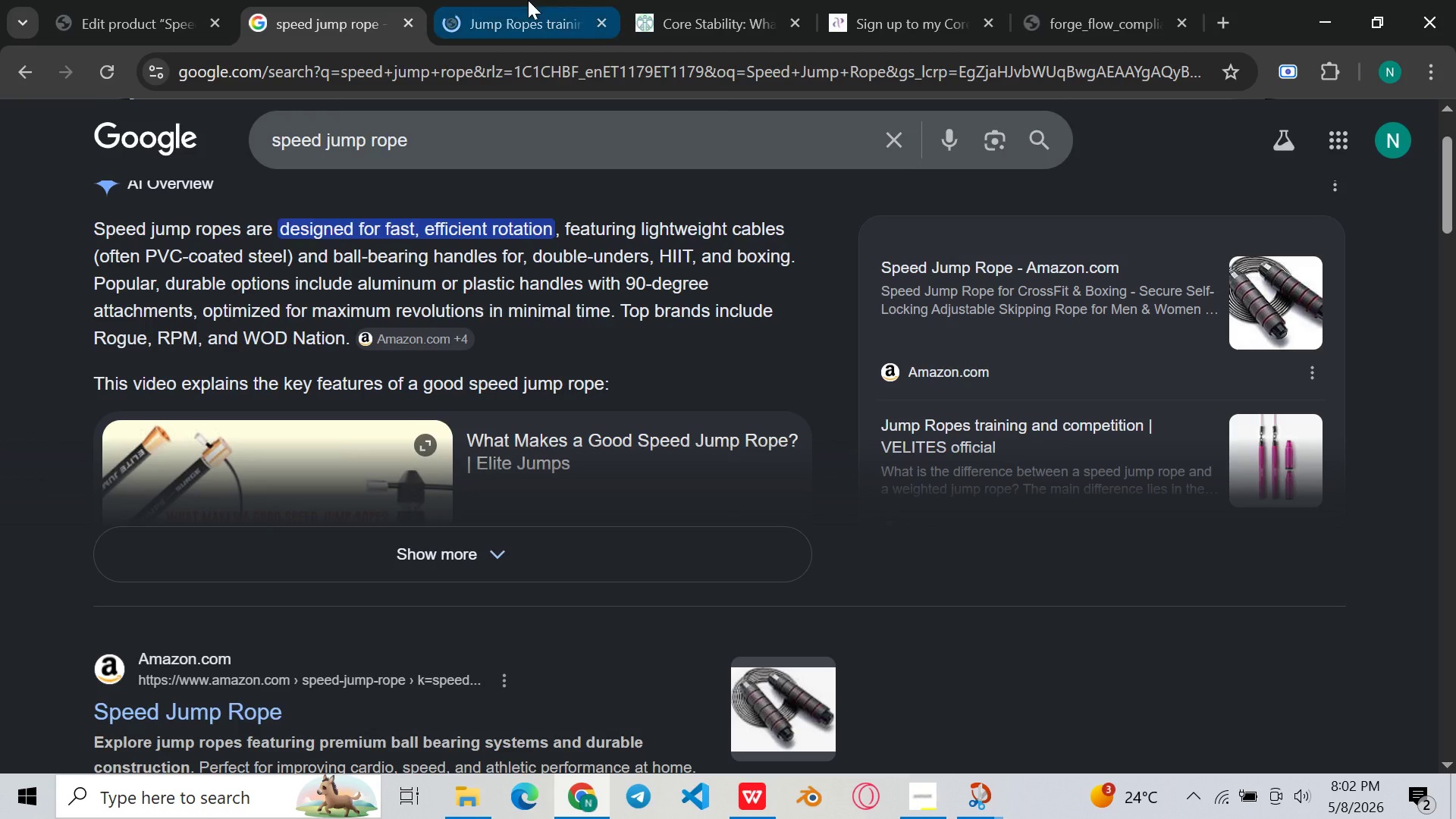 
left_click([528, 0])
 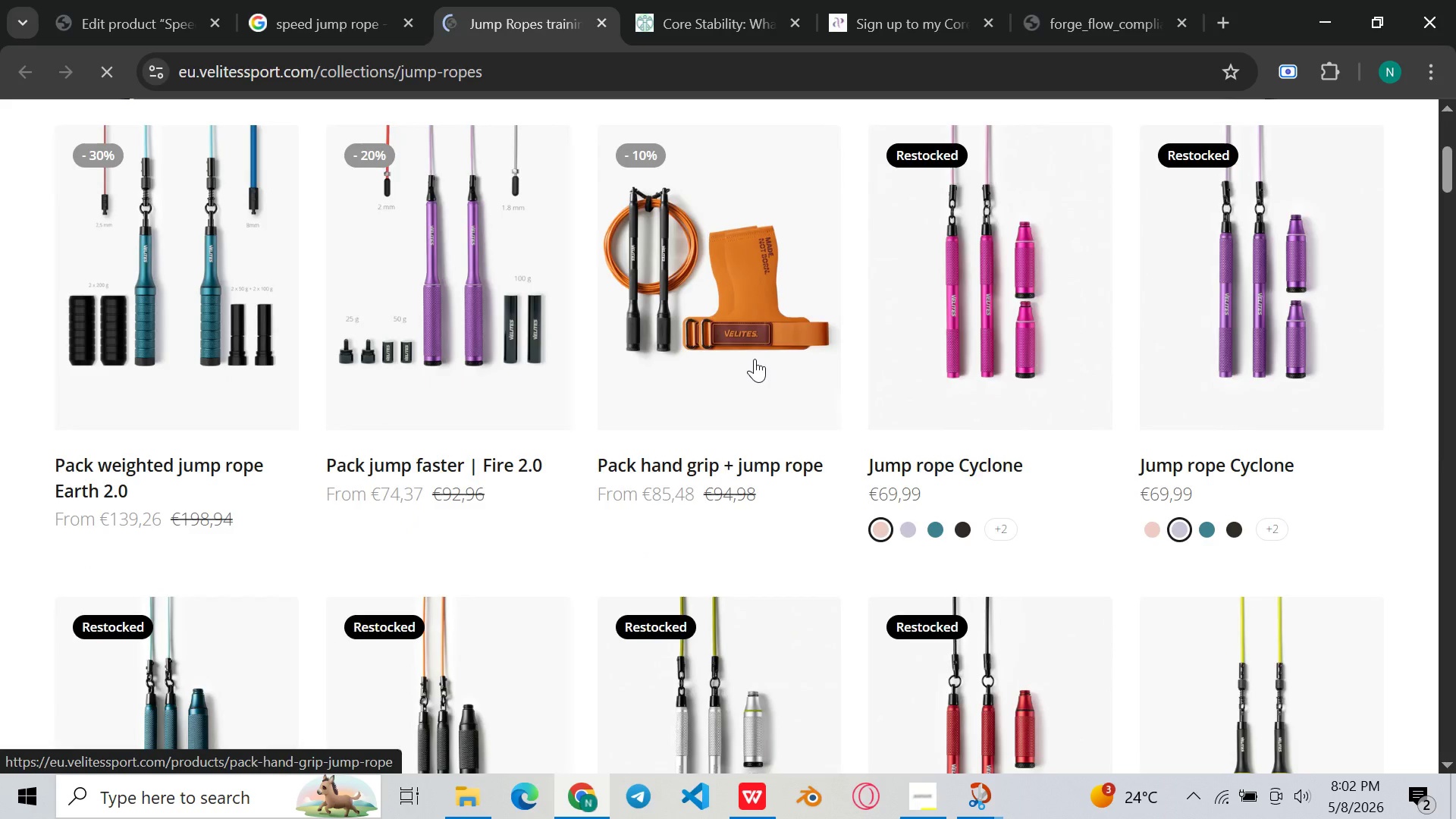 
left_click([274, 0])
 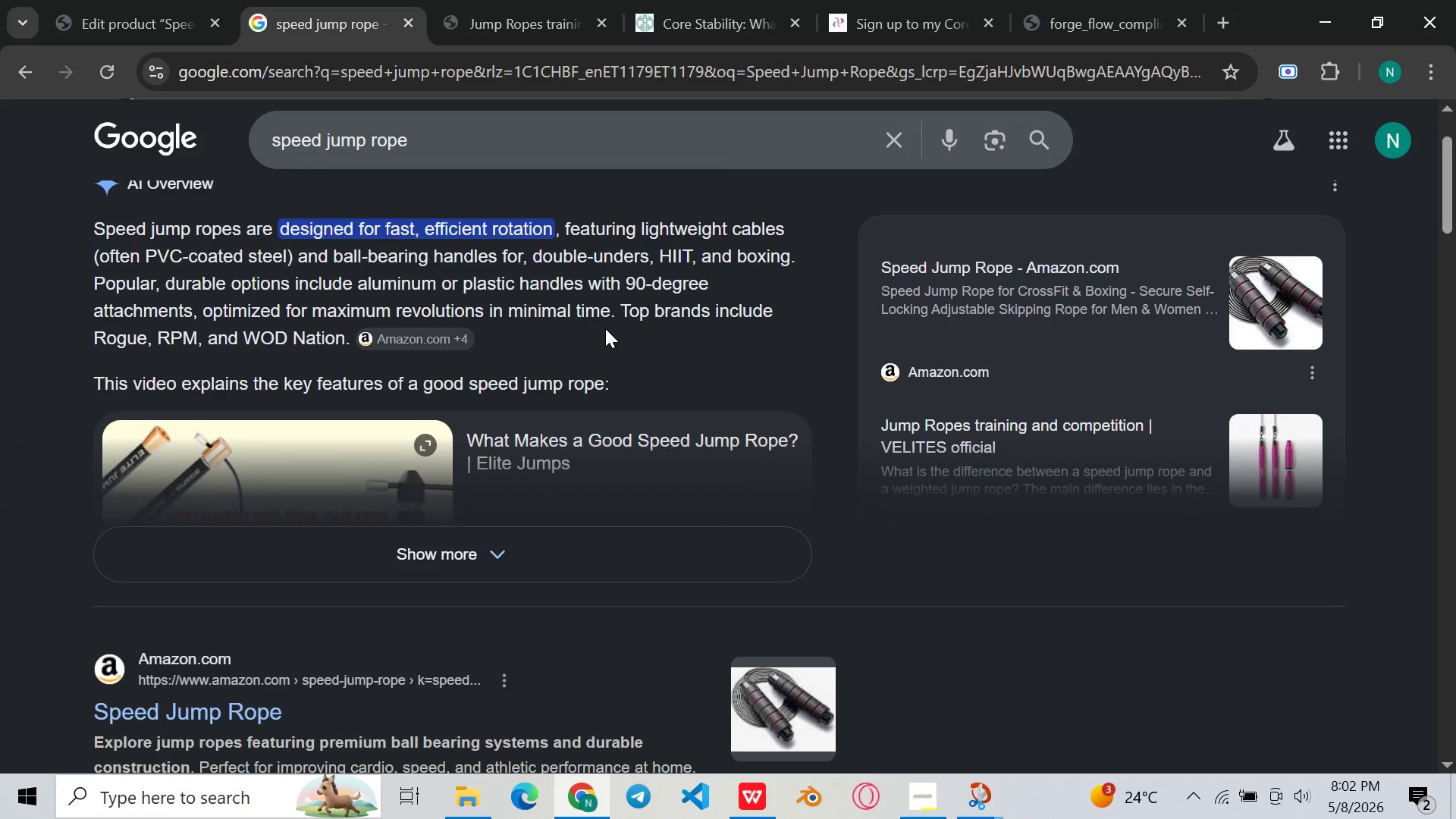 
left_click([516, 0])
 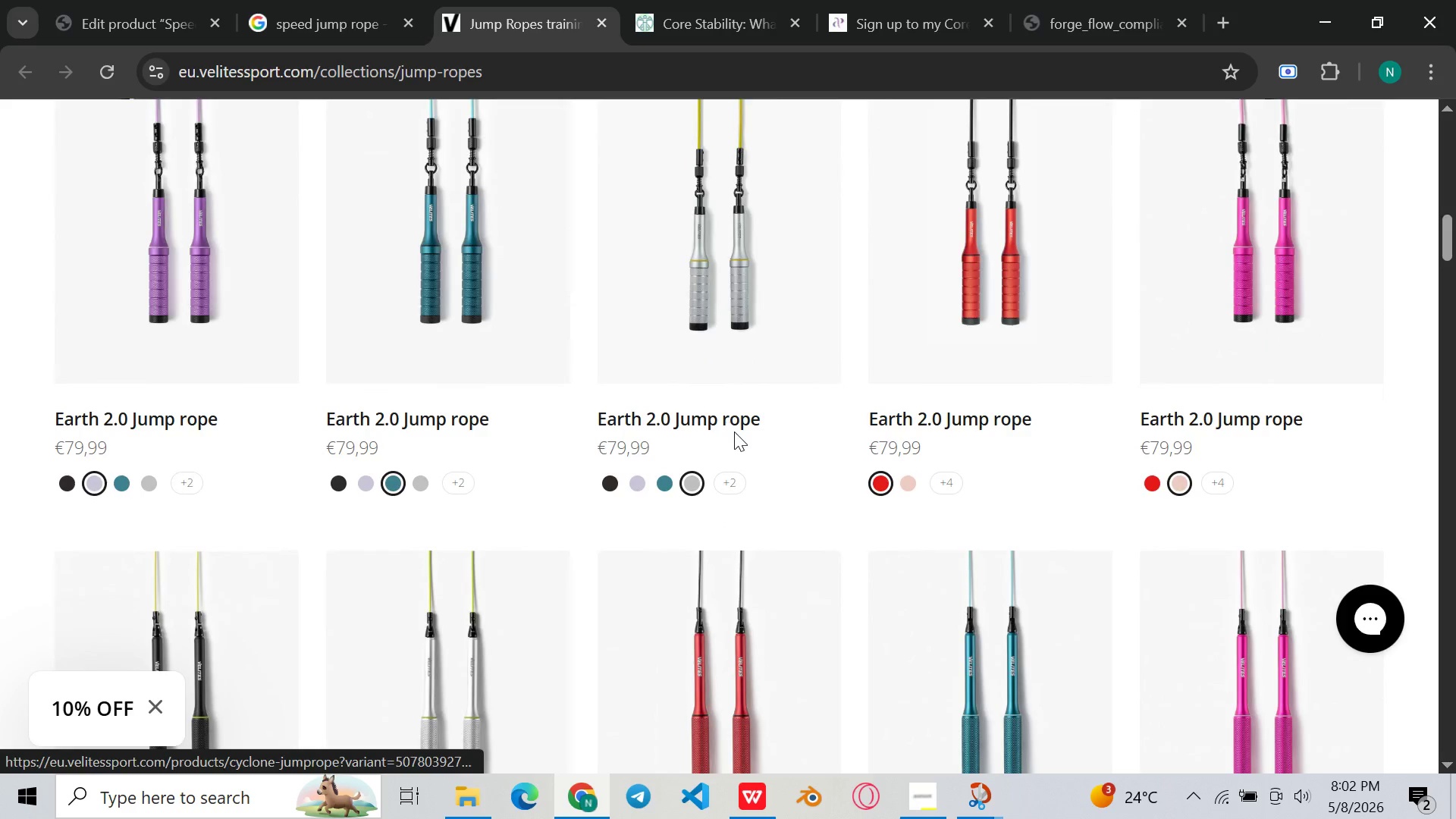 
left_click([312, 0])
 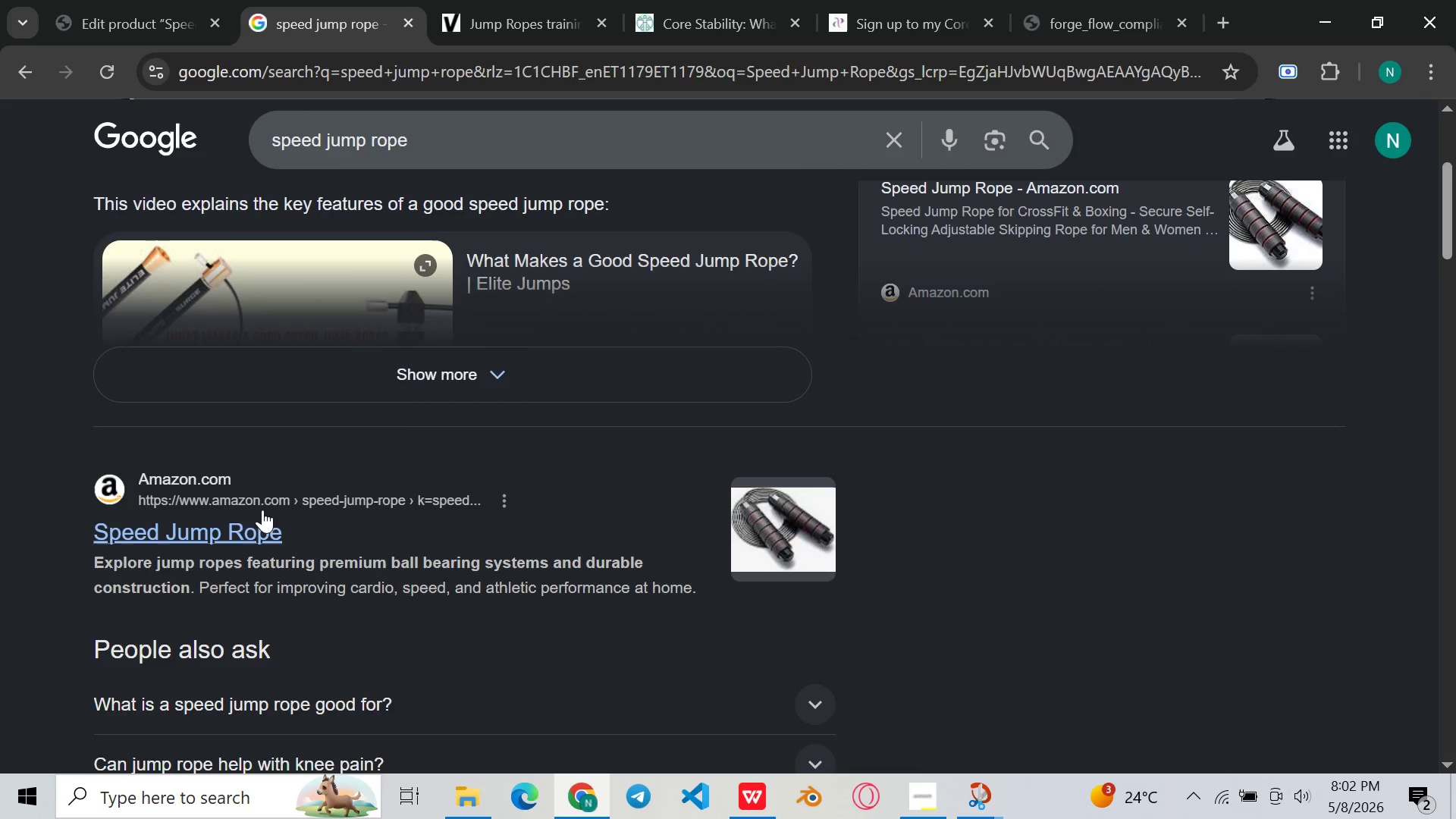 
left_click([233, 523])
 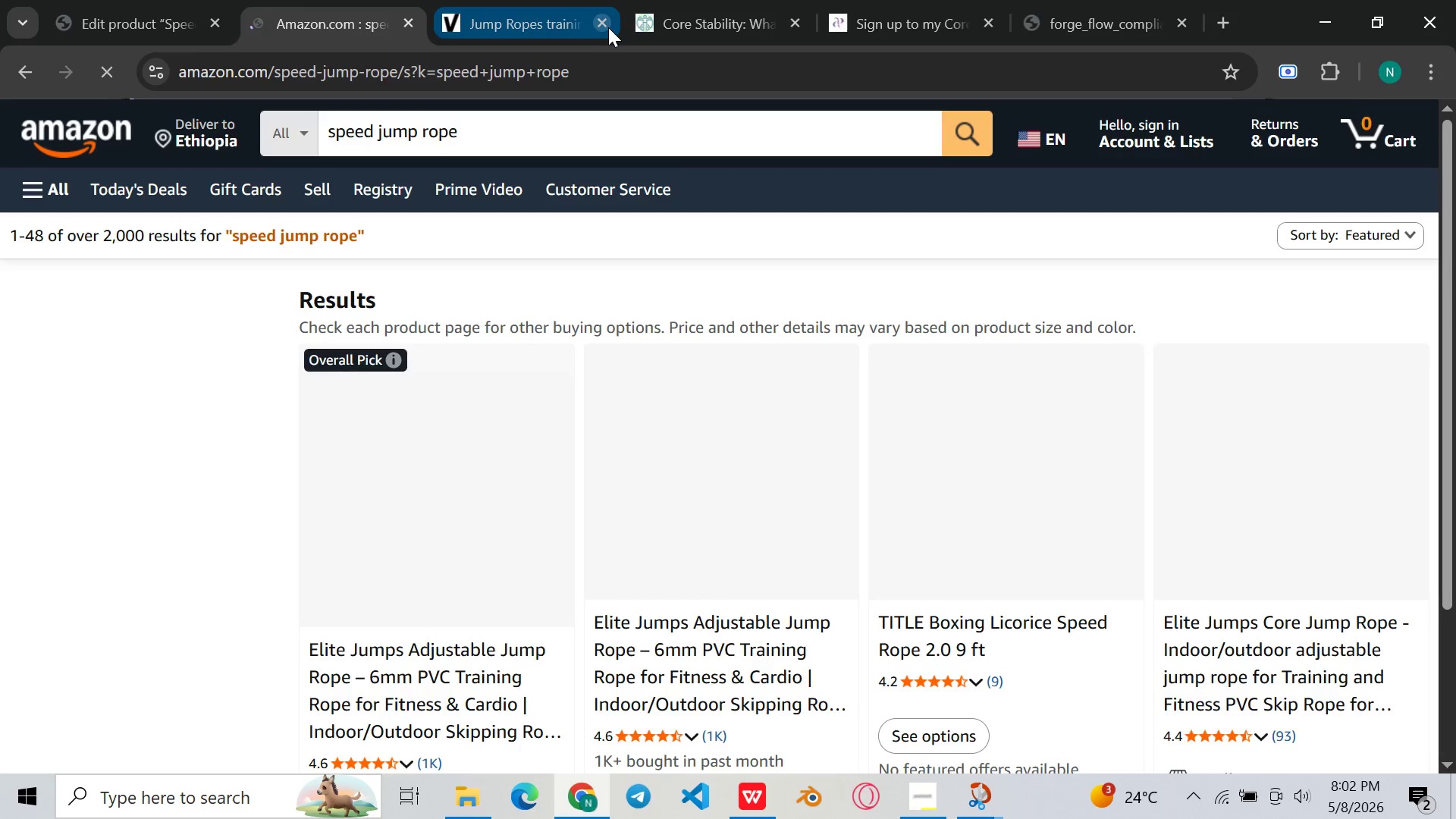 
left_click([605, 27])
 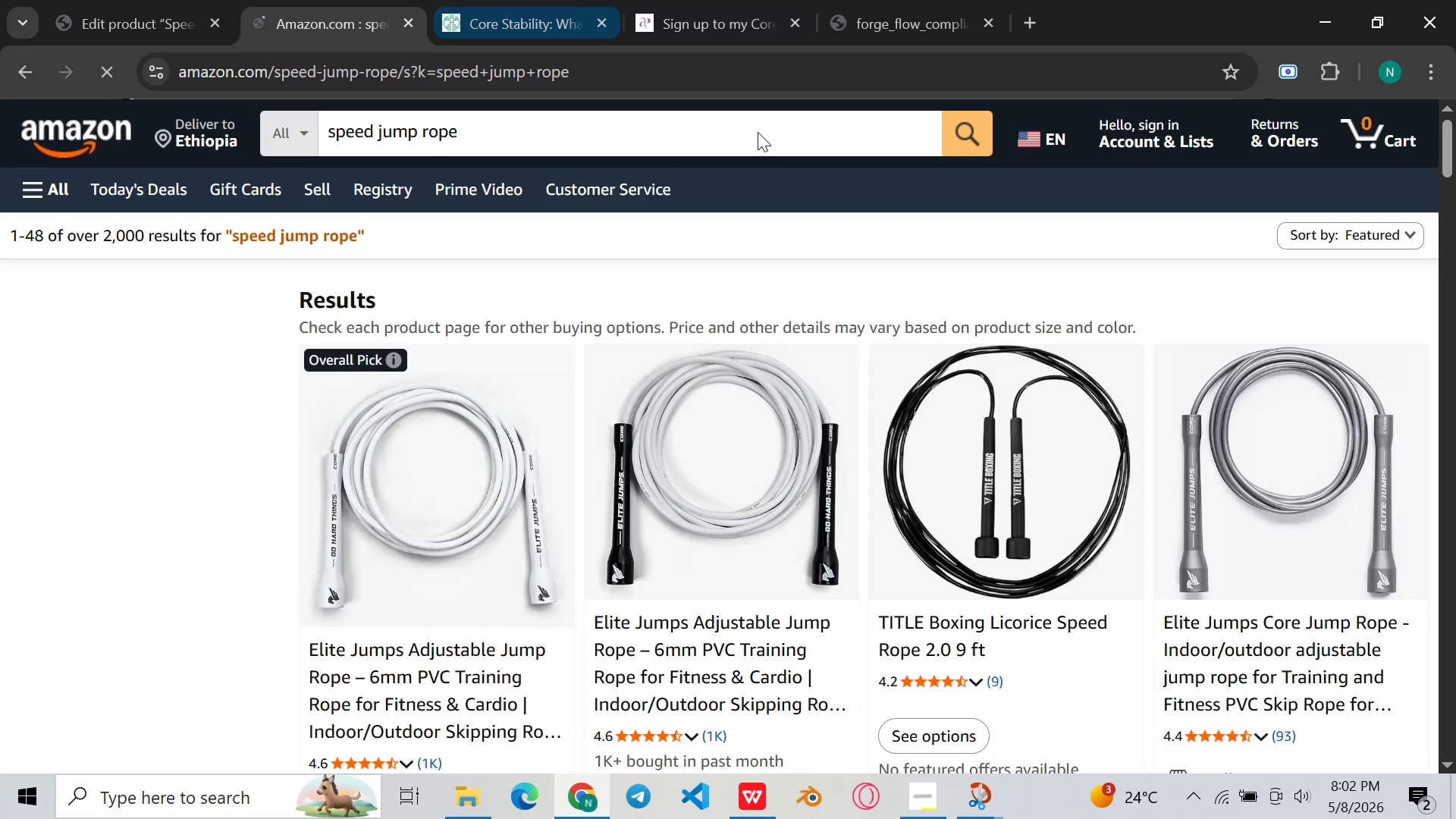 
mouse_move([894, 472])
 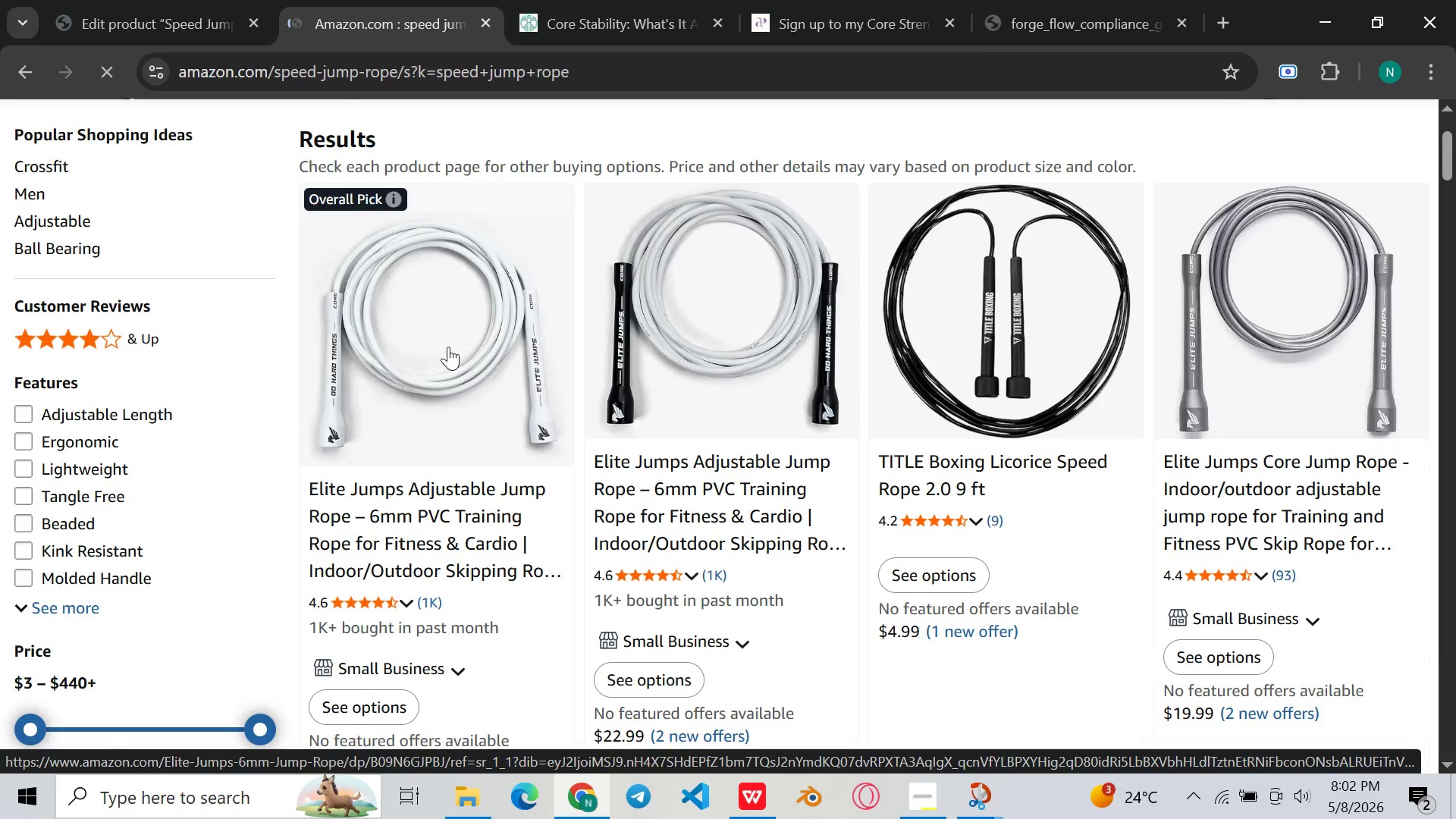 
left_click([448, 347])
 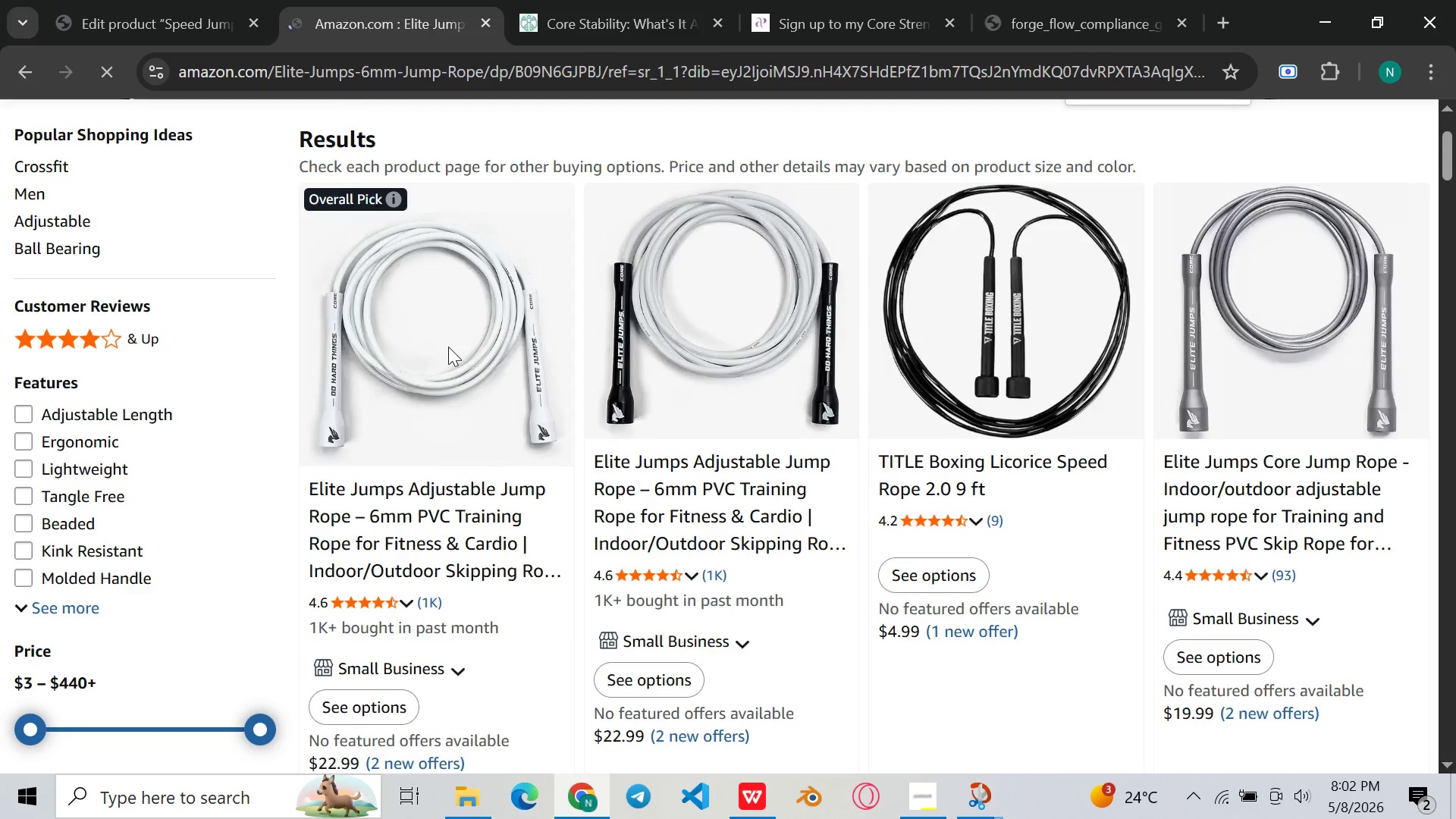 
mouse_move([835, 444])
 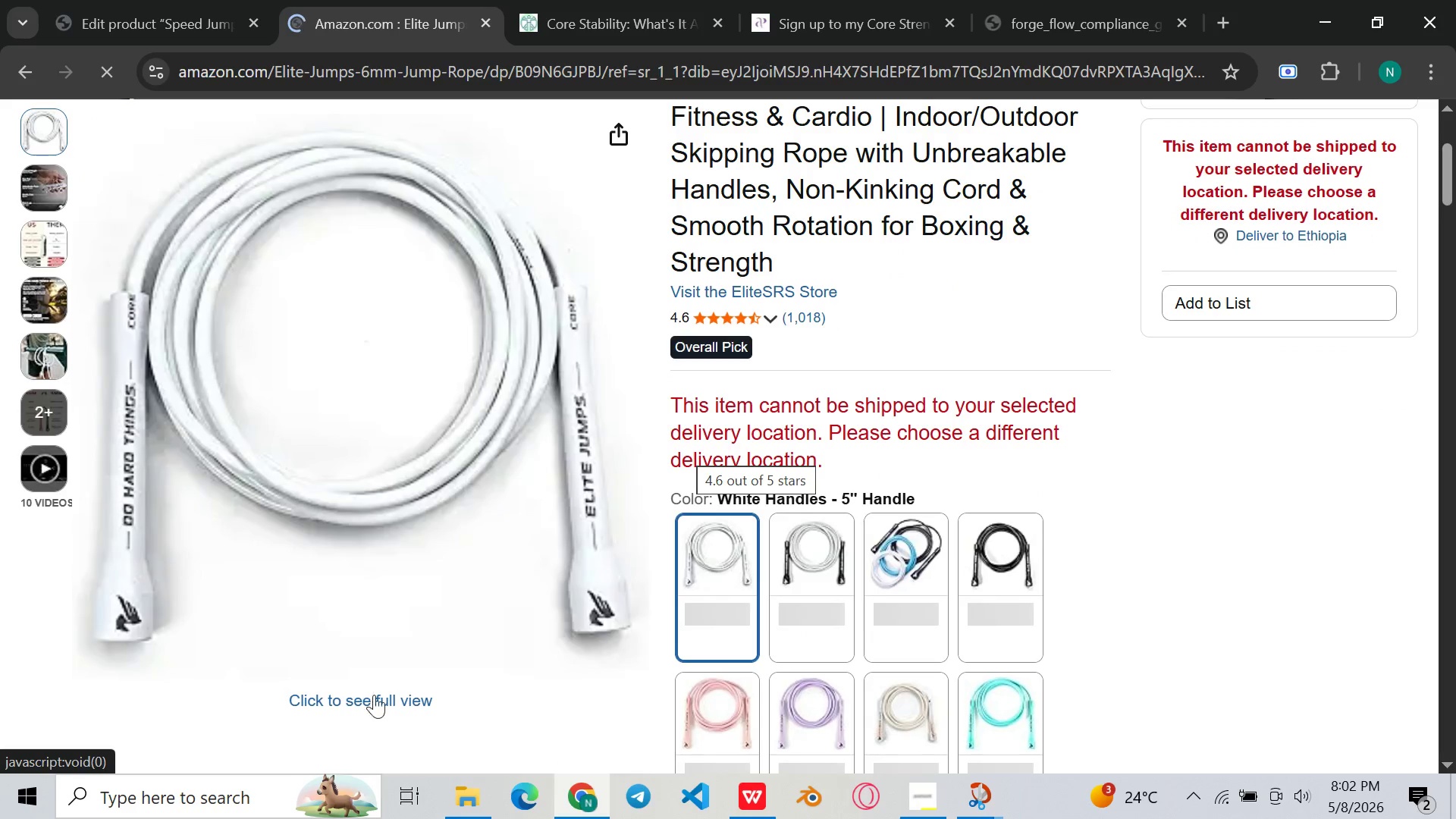 
left_click([376, 701])
 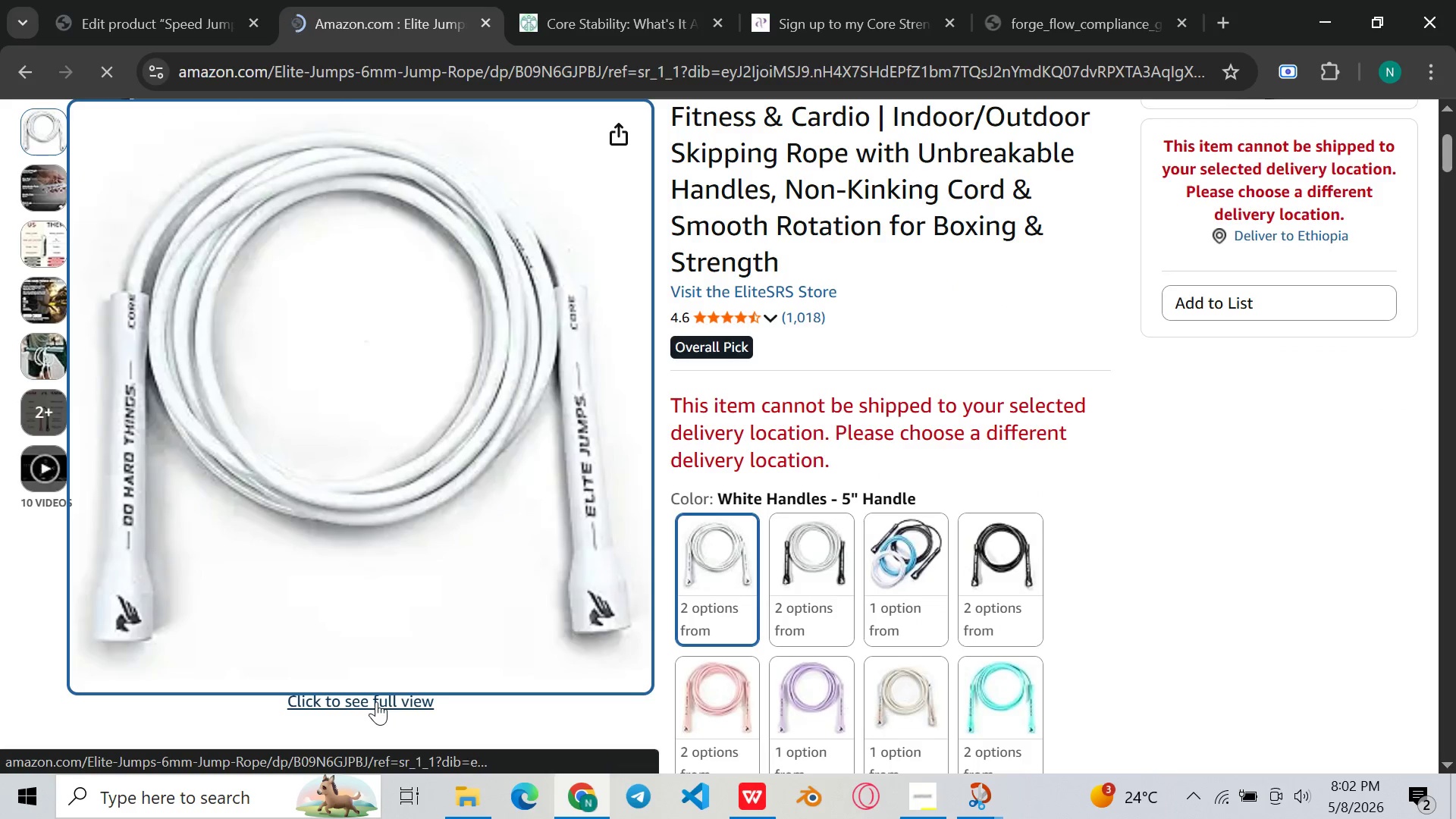 
left_click([376, 701])
 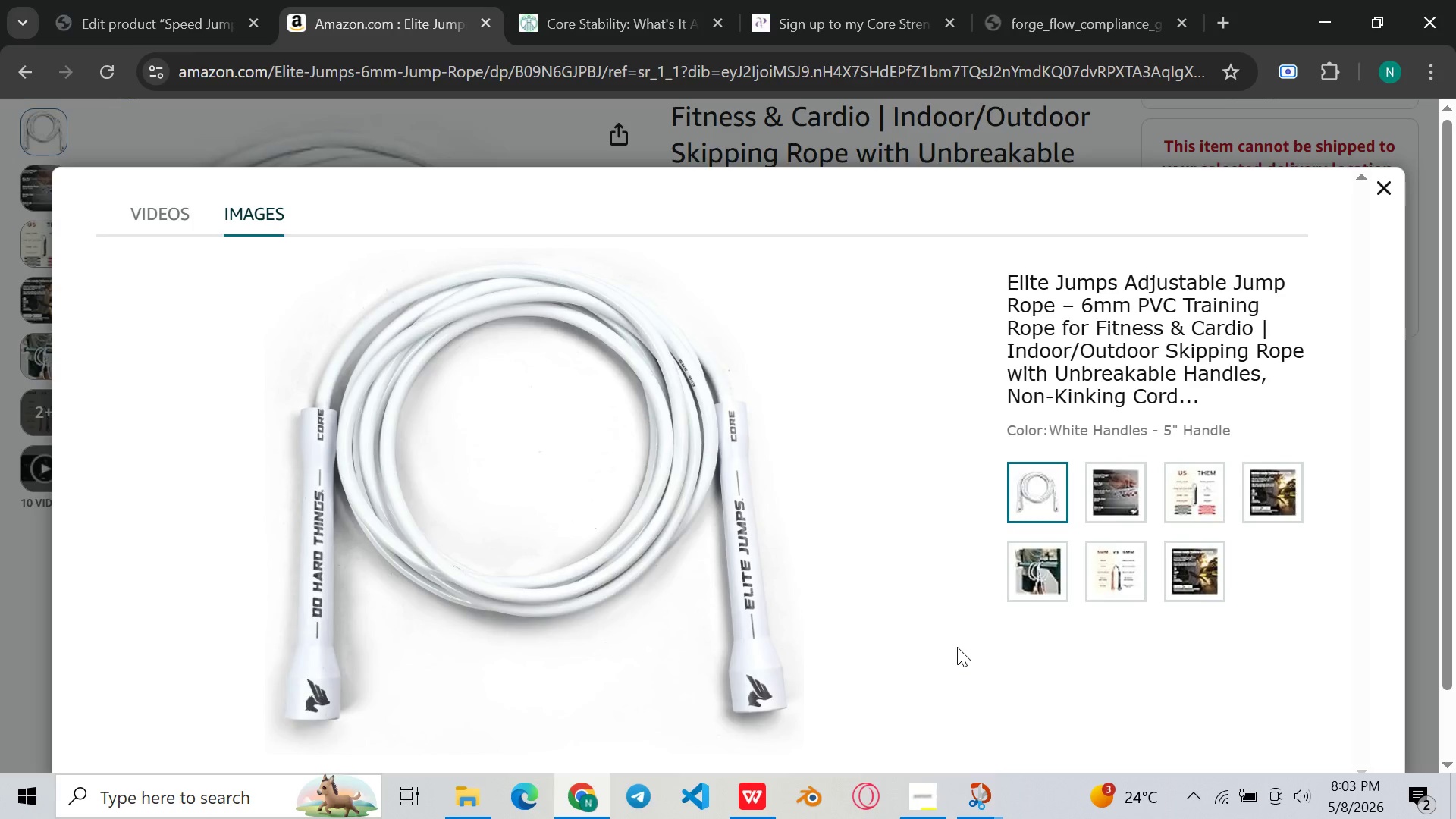 
wait(6.5)
 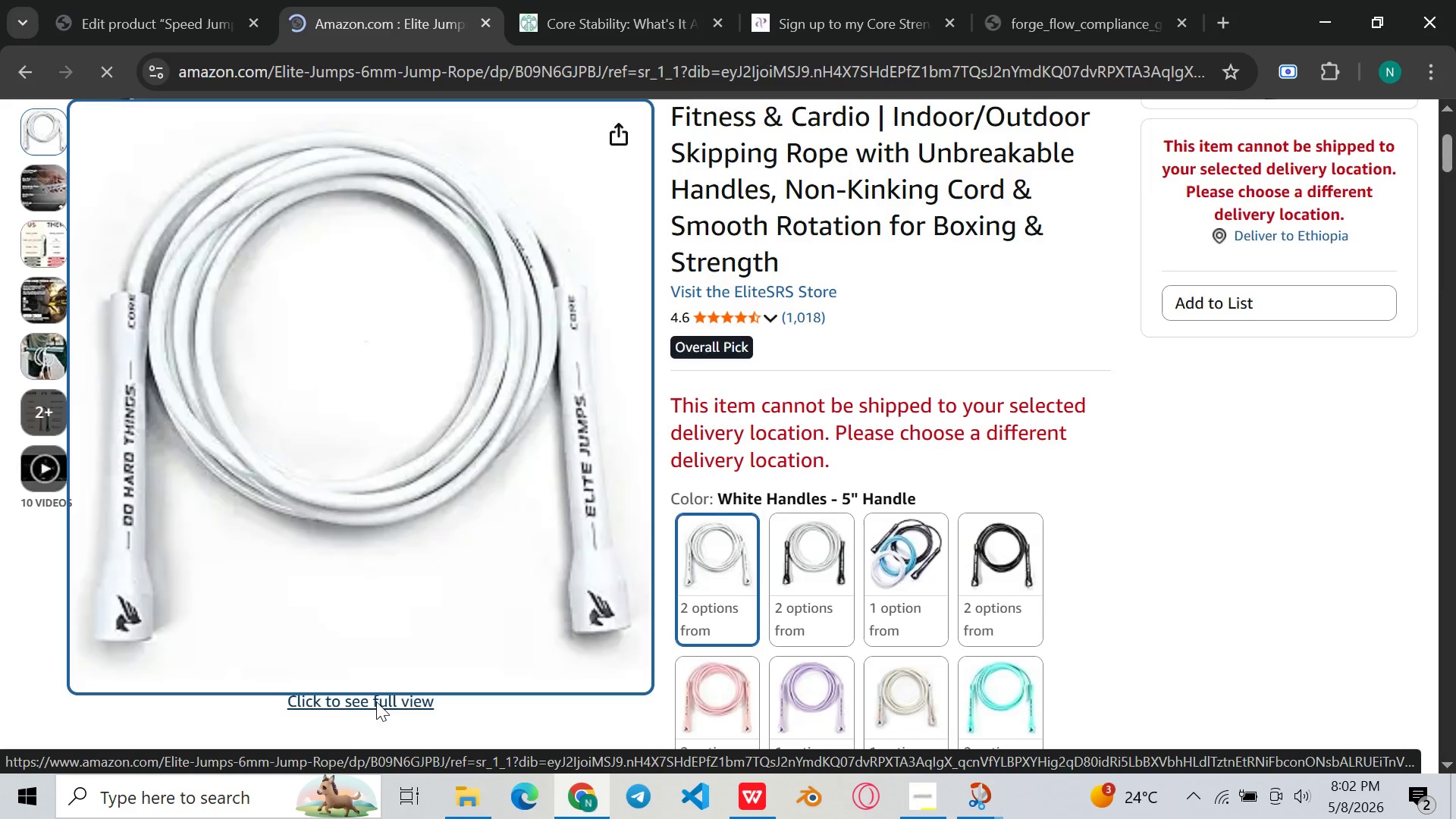 
key(Meta+Shift+ShiftLeft)
 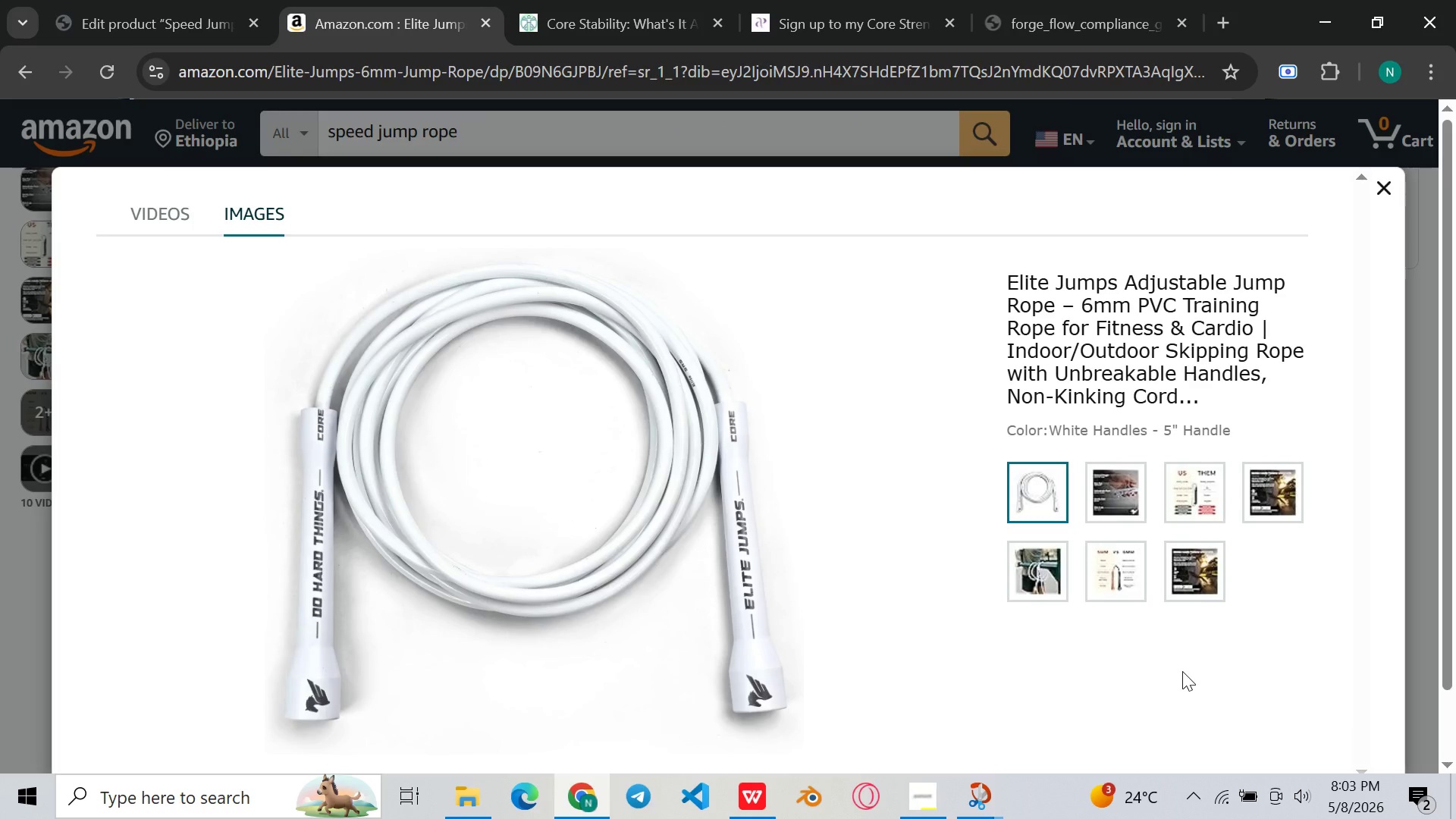 
key(Meta+Shift+S)
 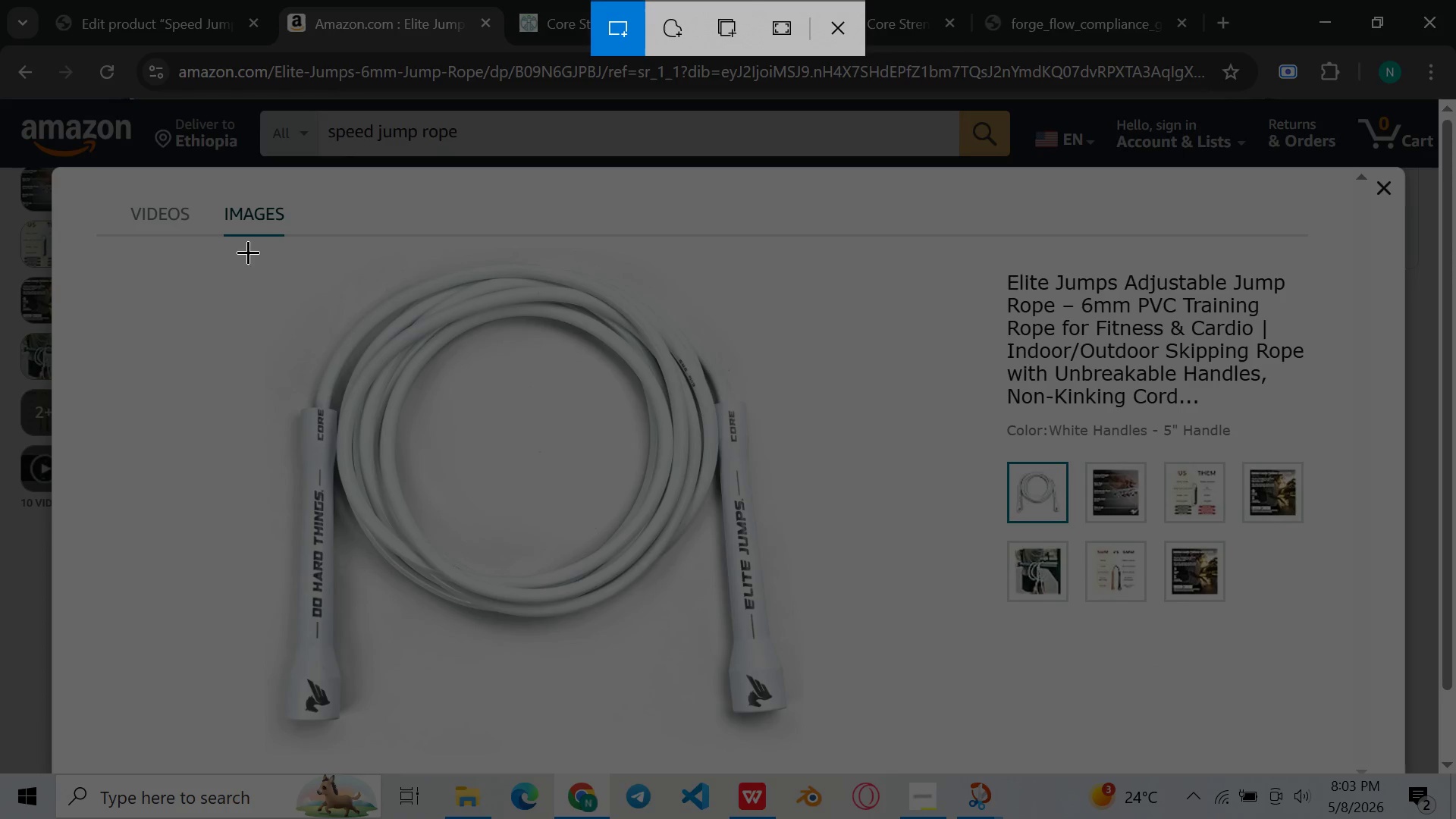 
left_click_drag(start_coordinate=[235, 243], to_coordinate=[832, 749])
 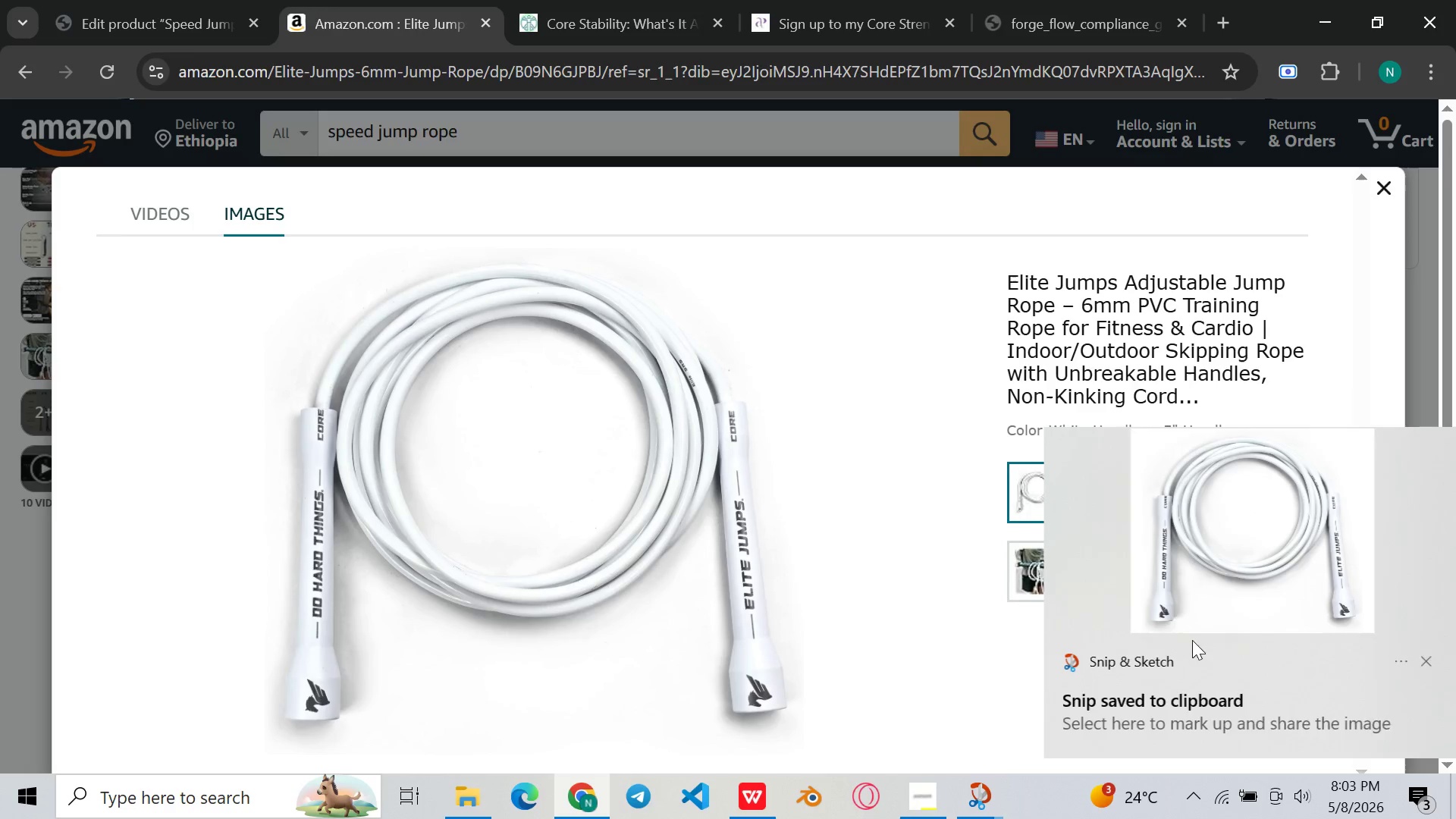 
double_click([1247, 578])
 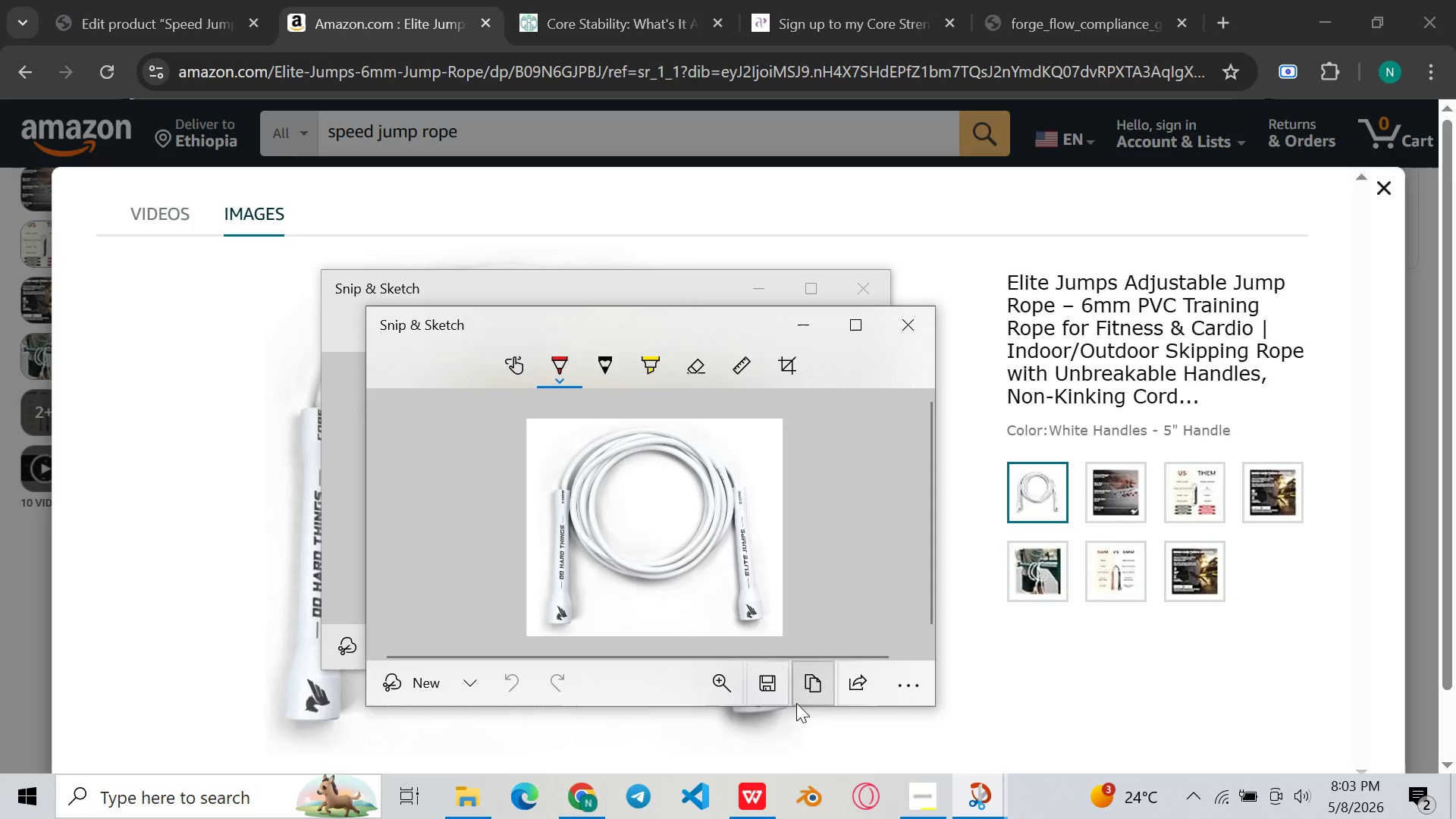 
left_click([767, 679])
 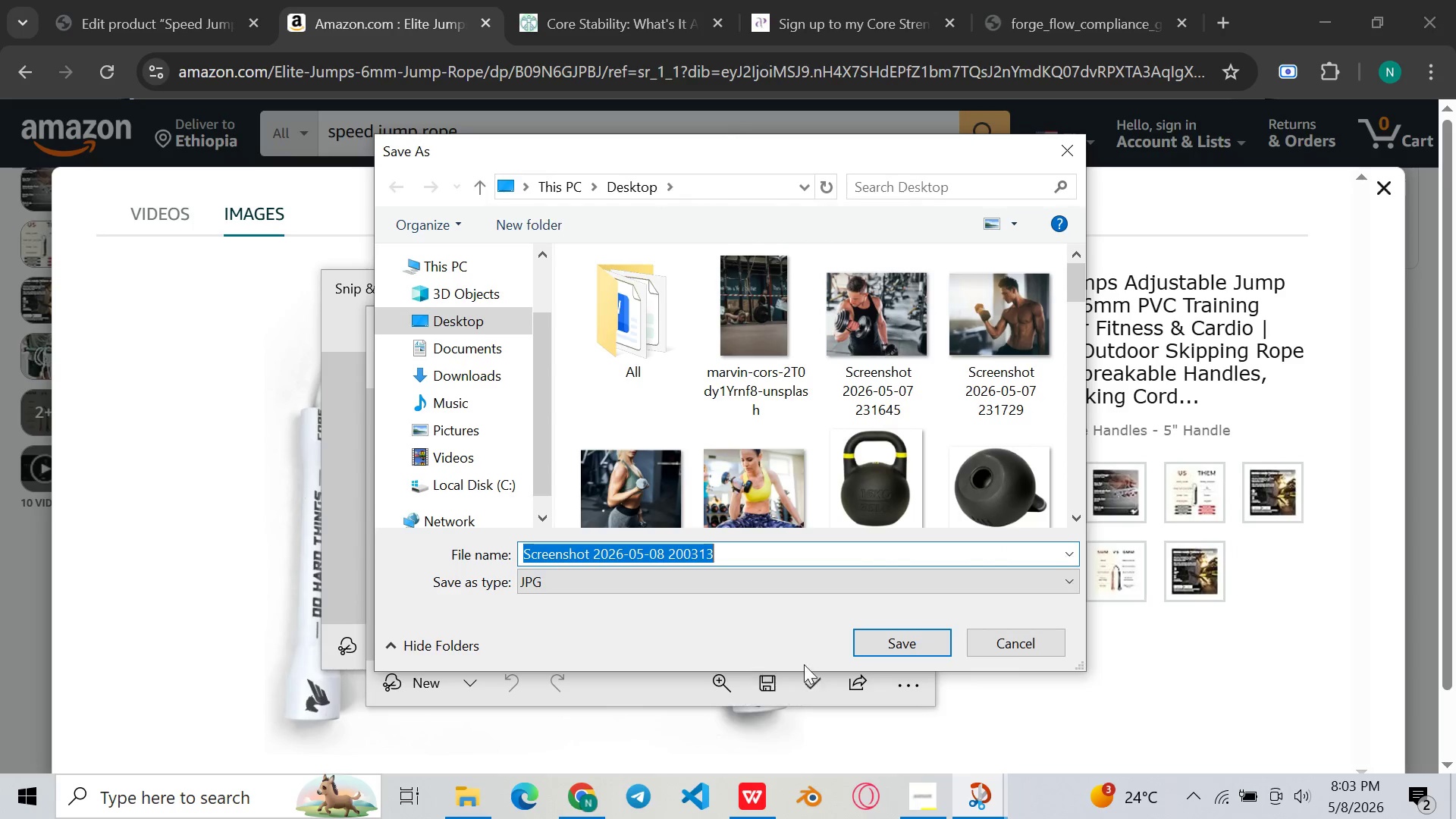 
left_click([890, 641])
 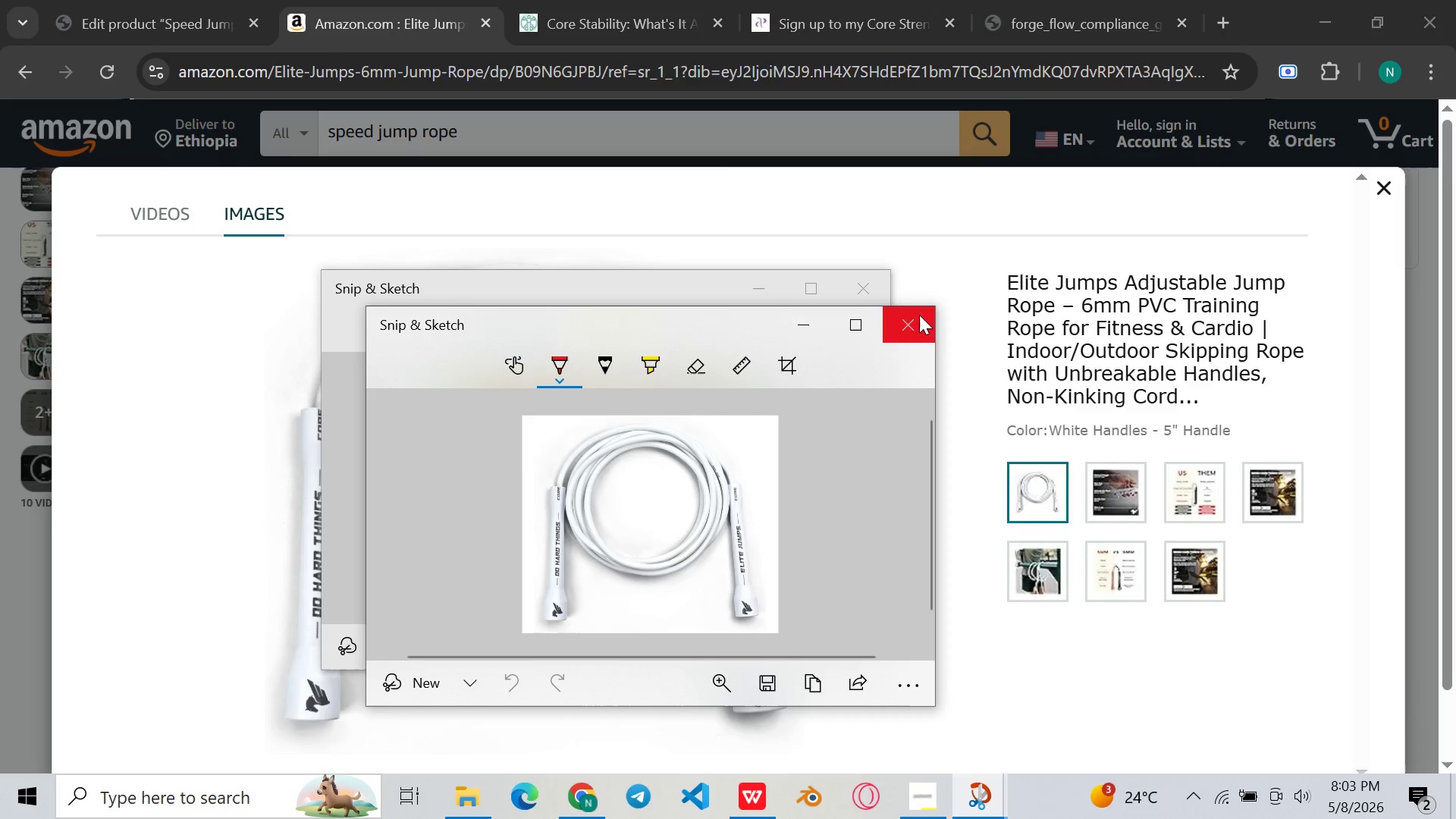 
left_click([919, 315])
 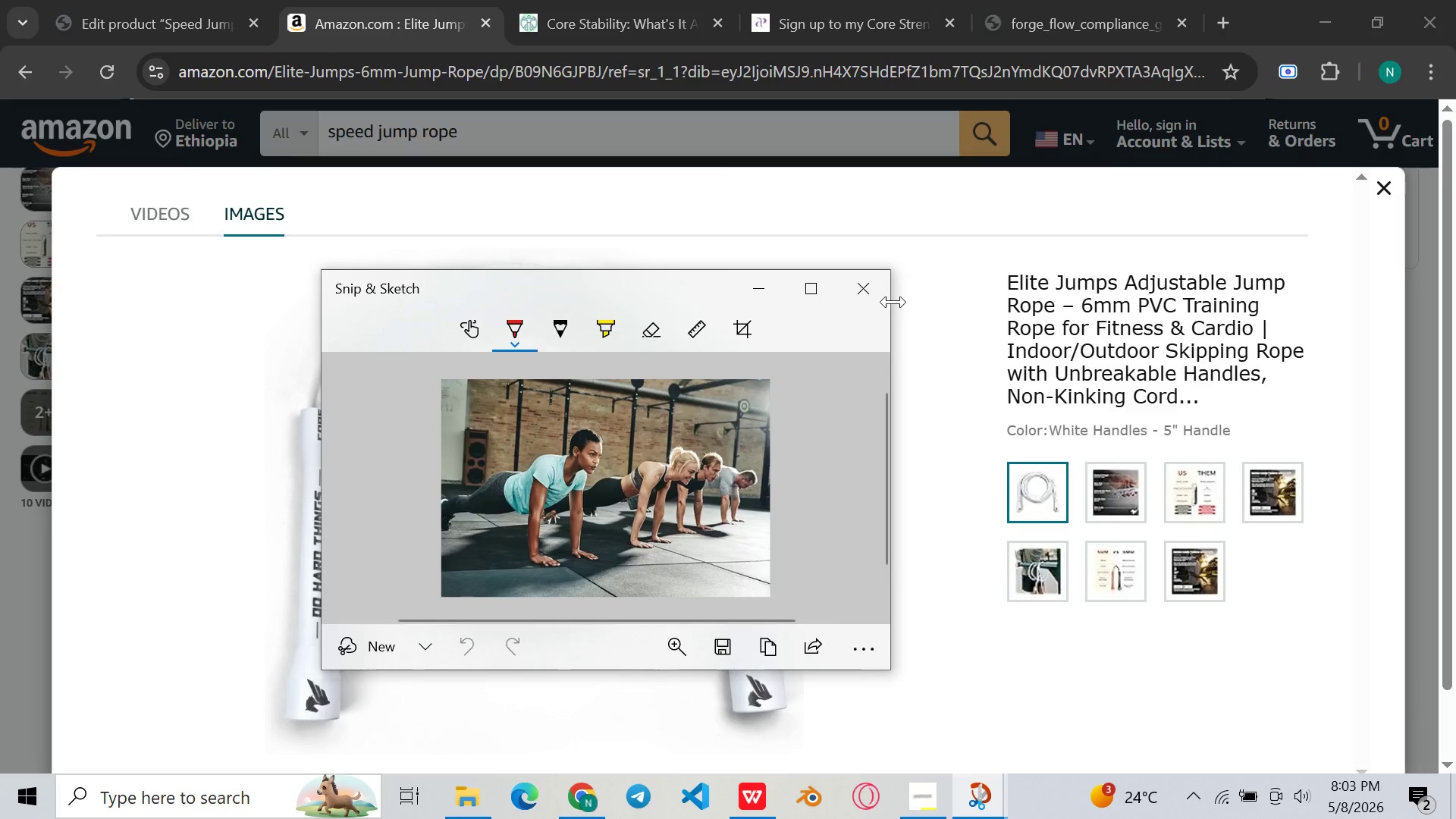 
left_click([893, 302])
 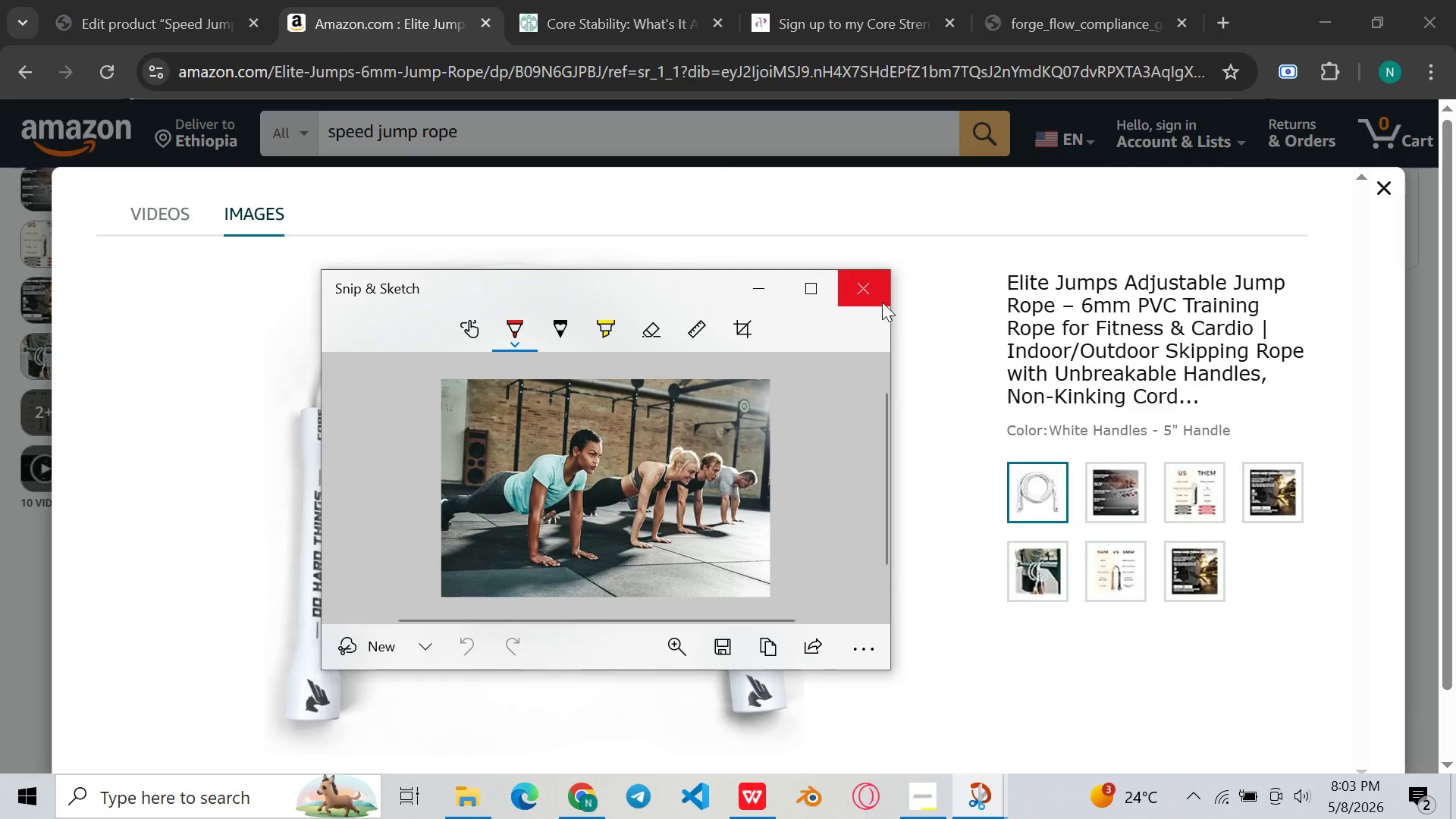 
left_click([882, 302])
 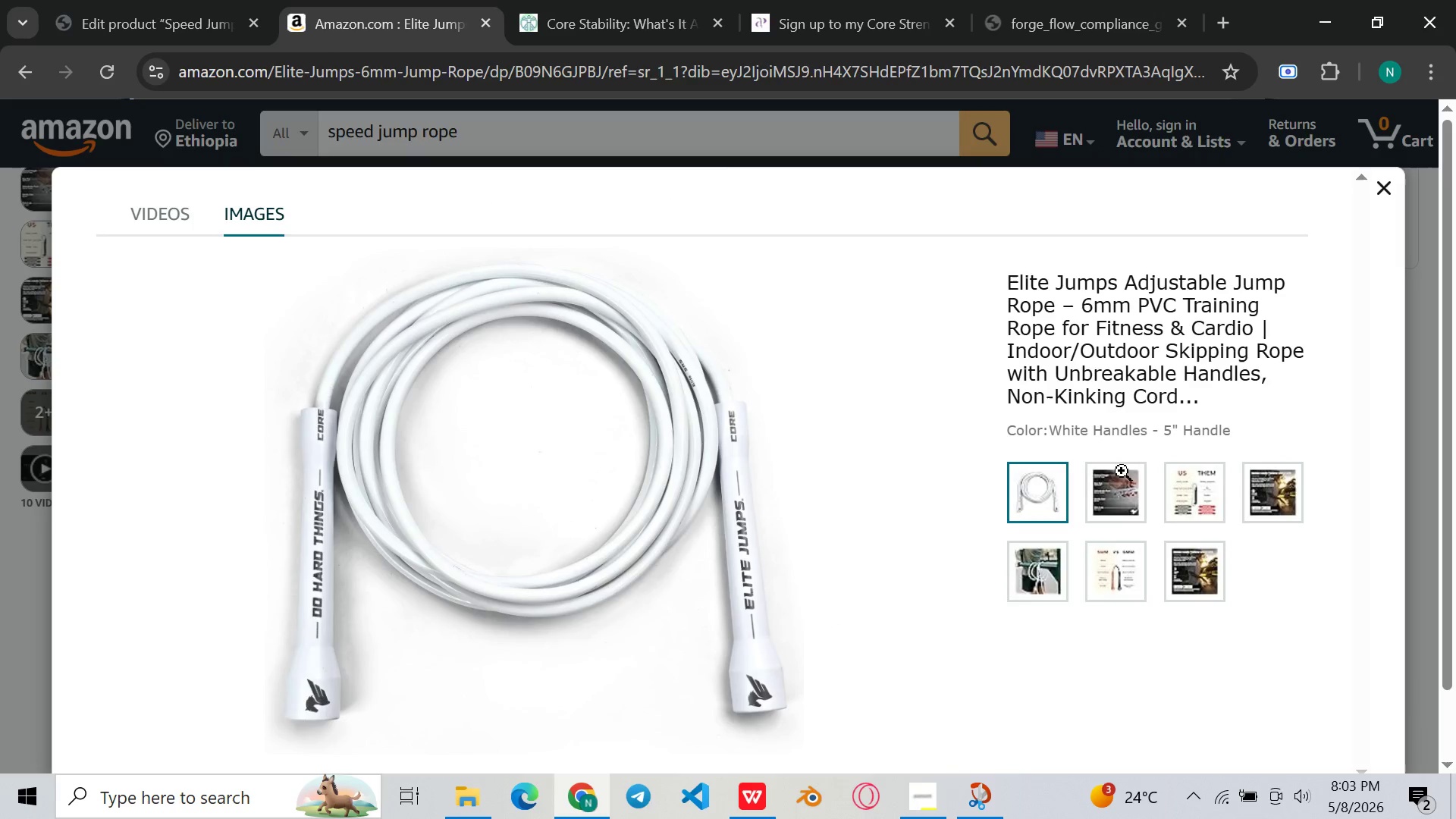 
left_click([1118, 497])
 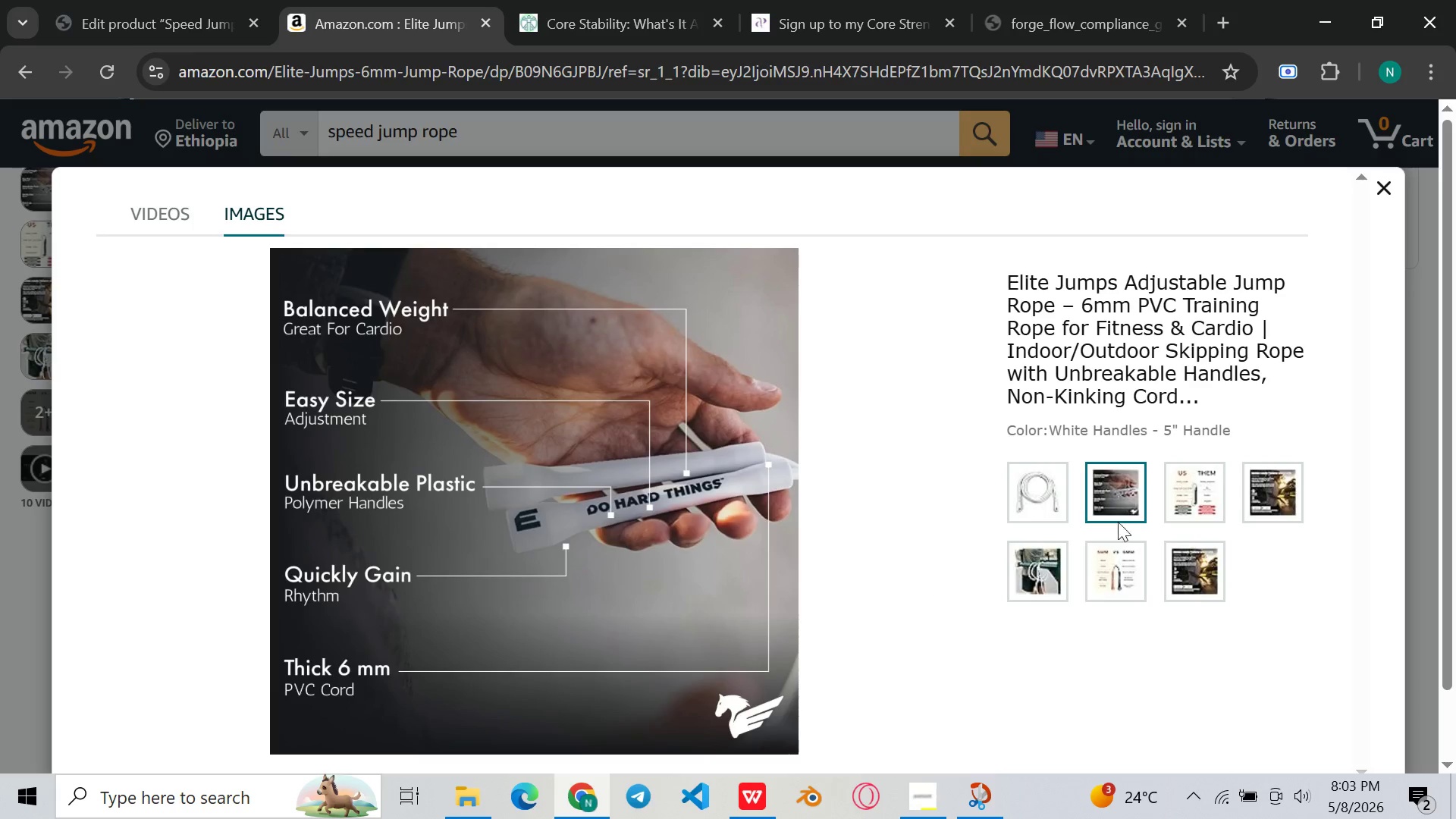 
left_click([1207, 502])
 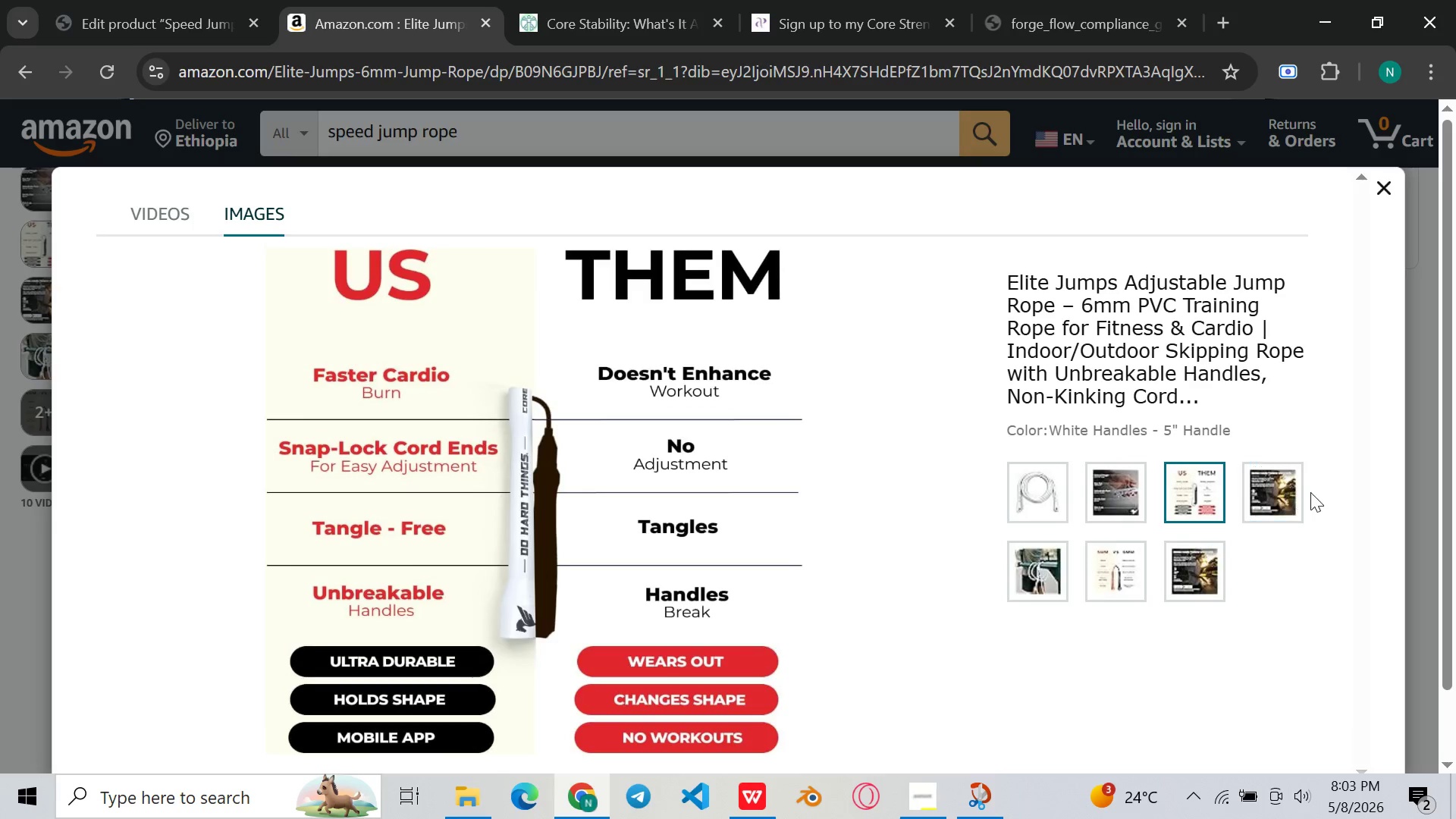 
left_click([1041, 573])
 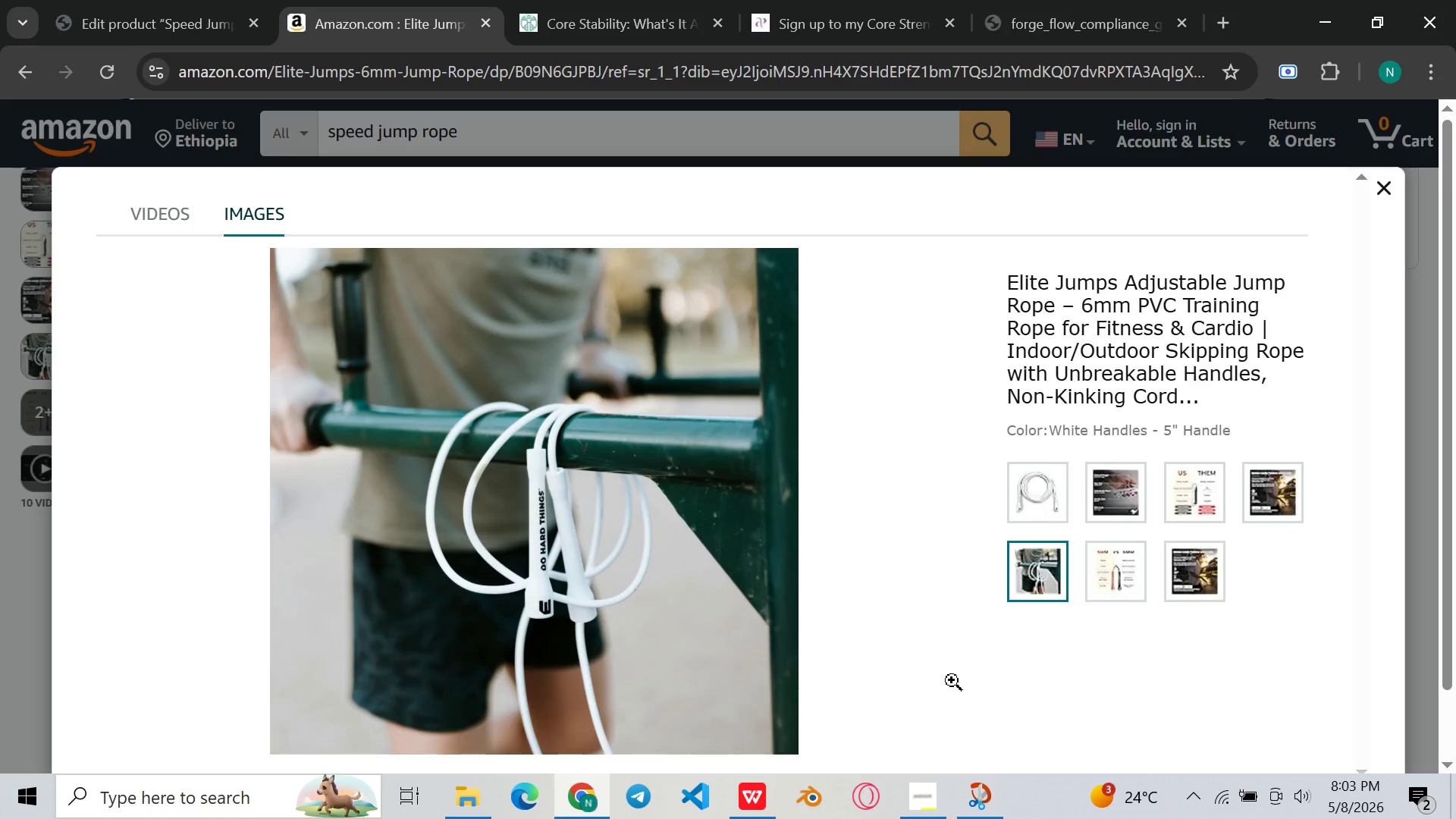 
wait(8.48)
 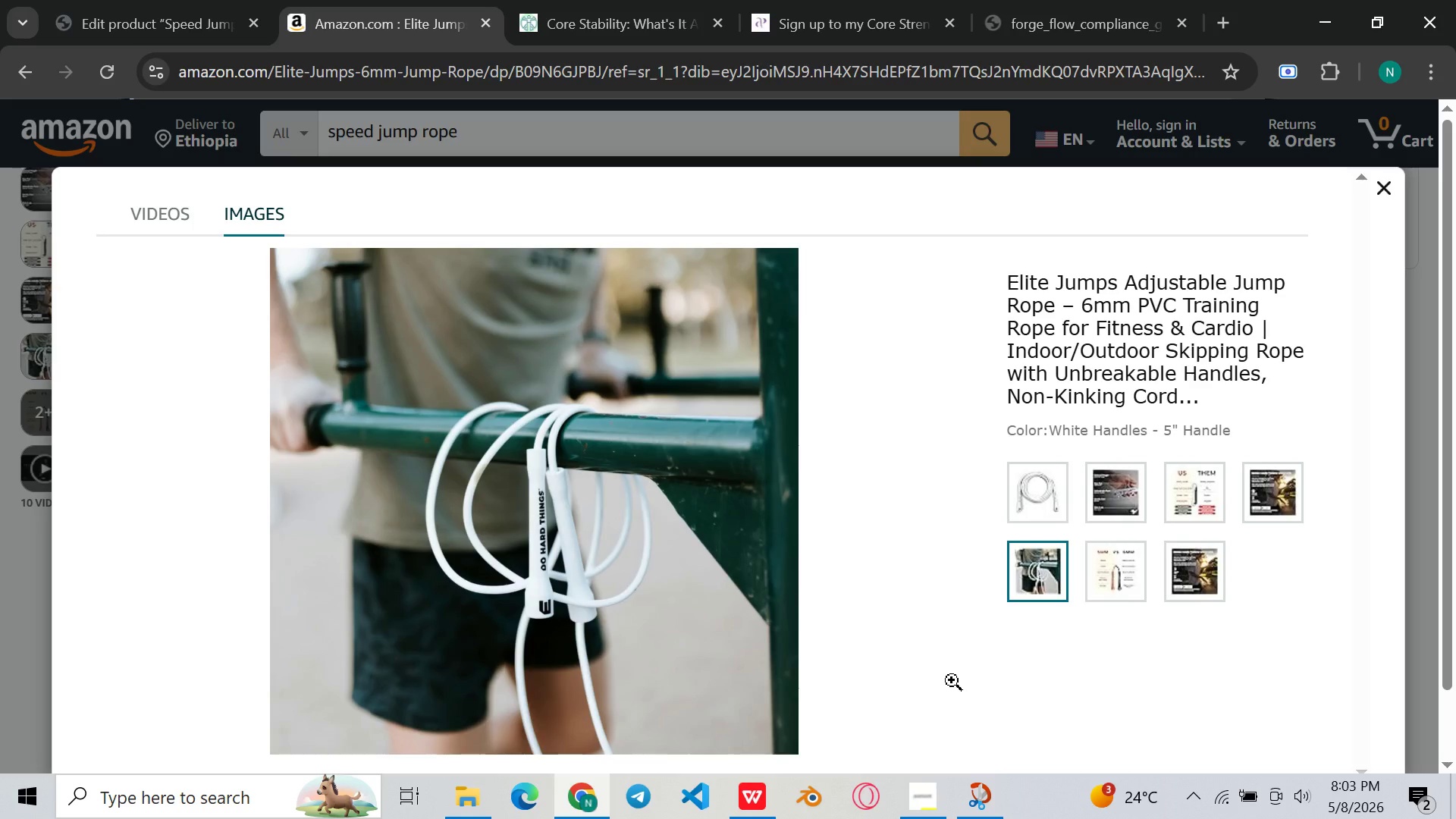 
left_click([1213, 569])
 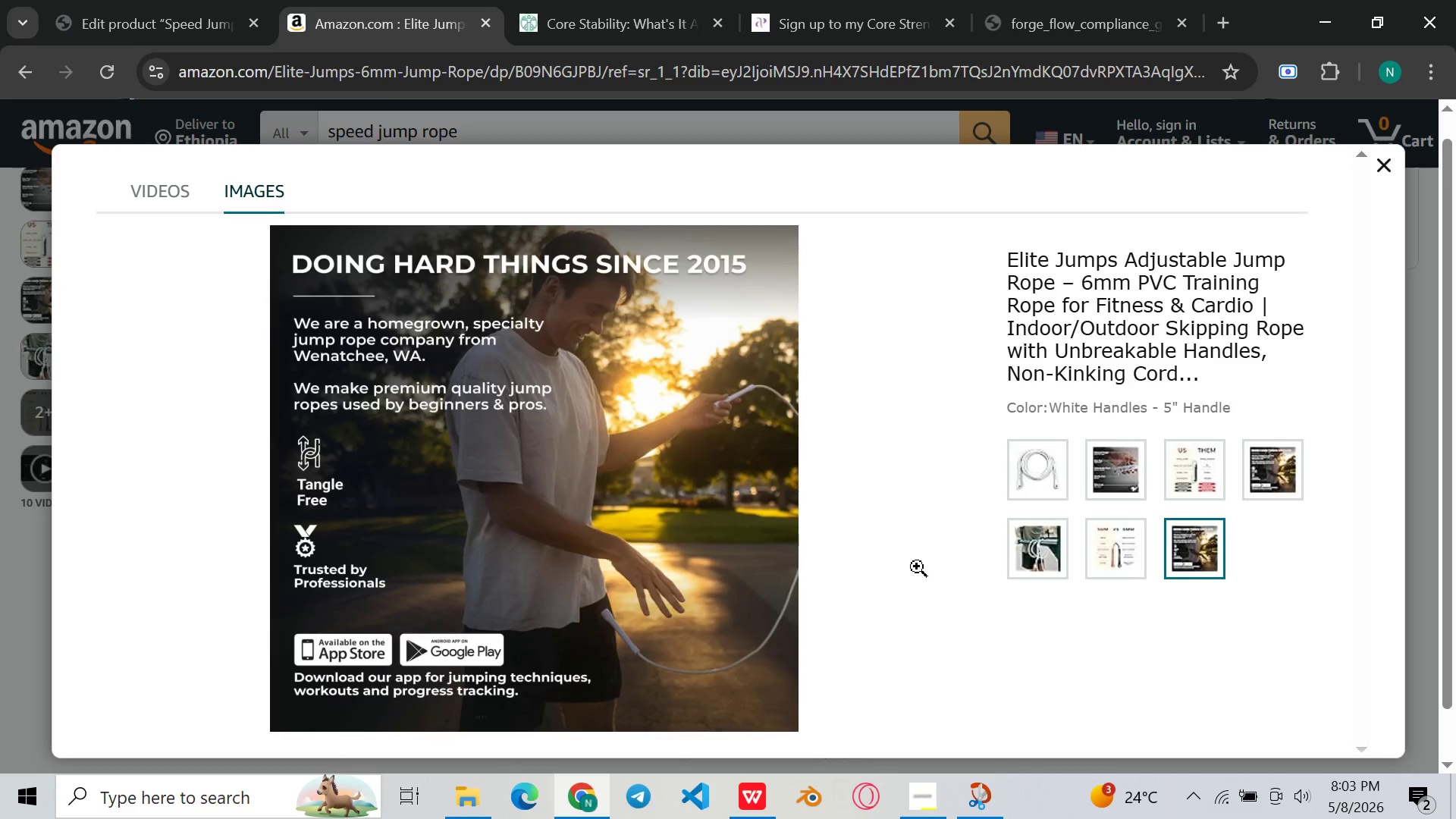 
key(Meta+Shift+ShiftLeft)
 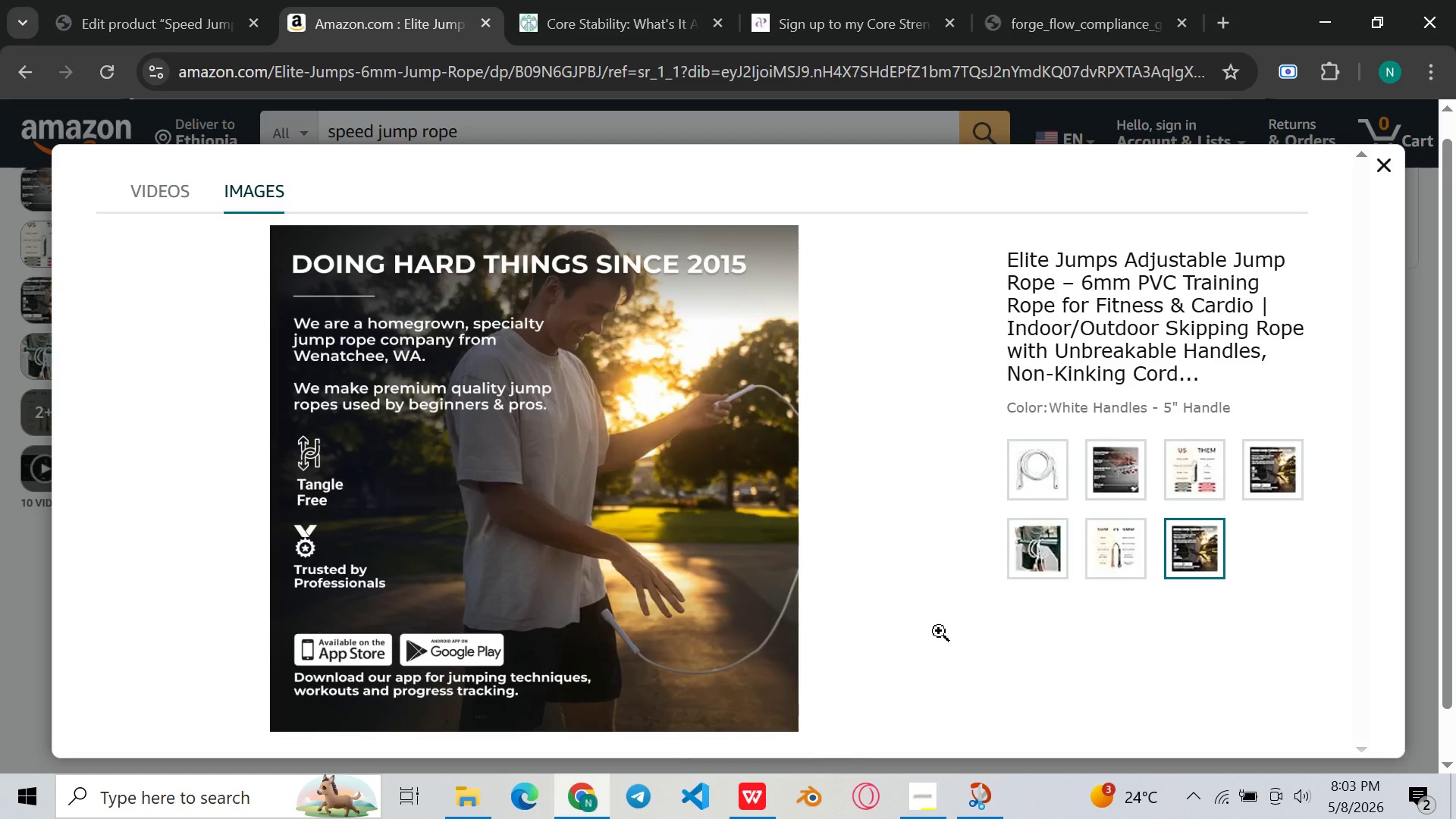 
key(Meta+Shift+S)
 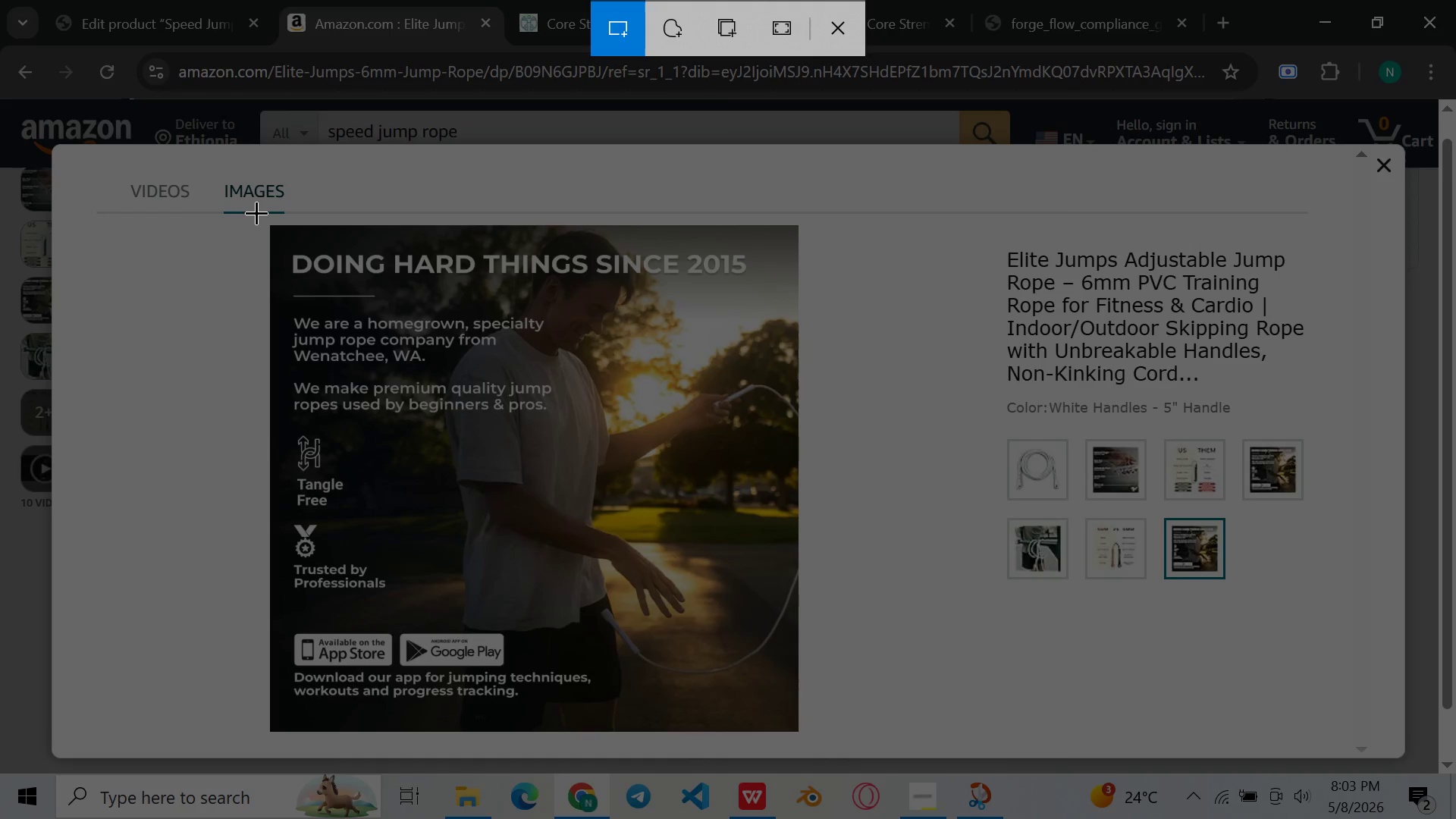 
left_click_drag(start_coordinate=[258, 217], to_coordinate=[808, 739])
 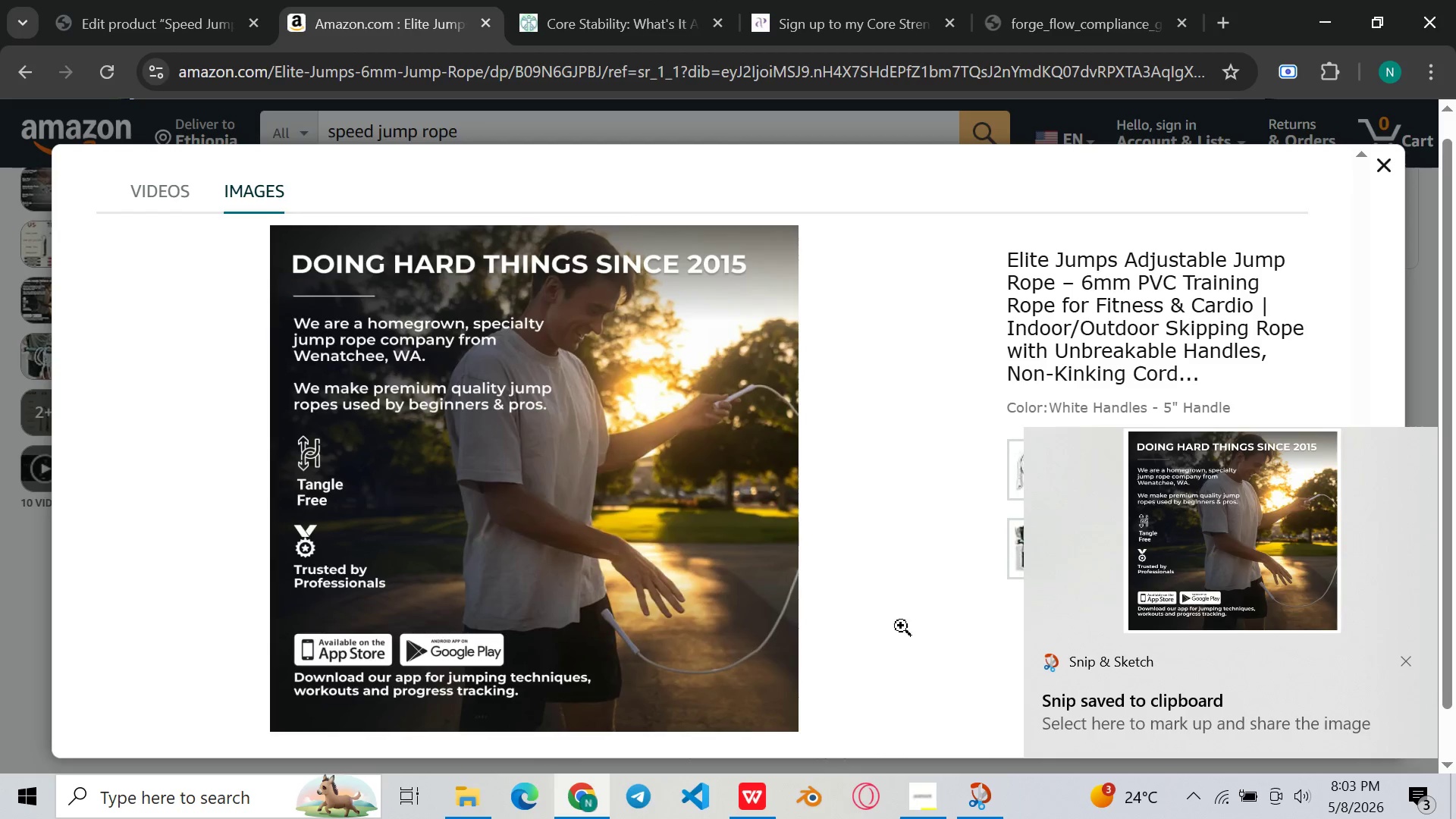 
double_click([1185, 584])
 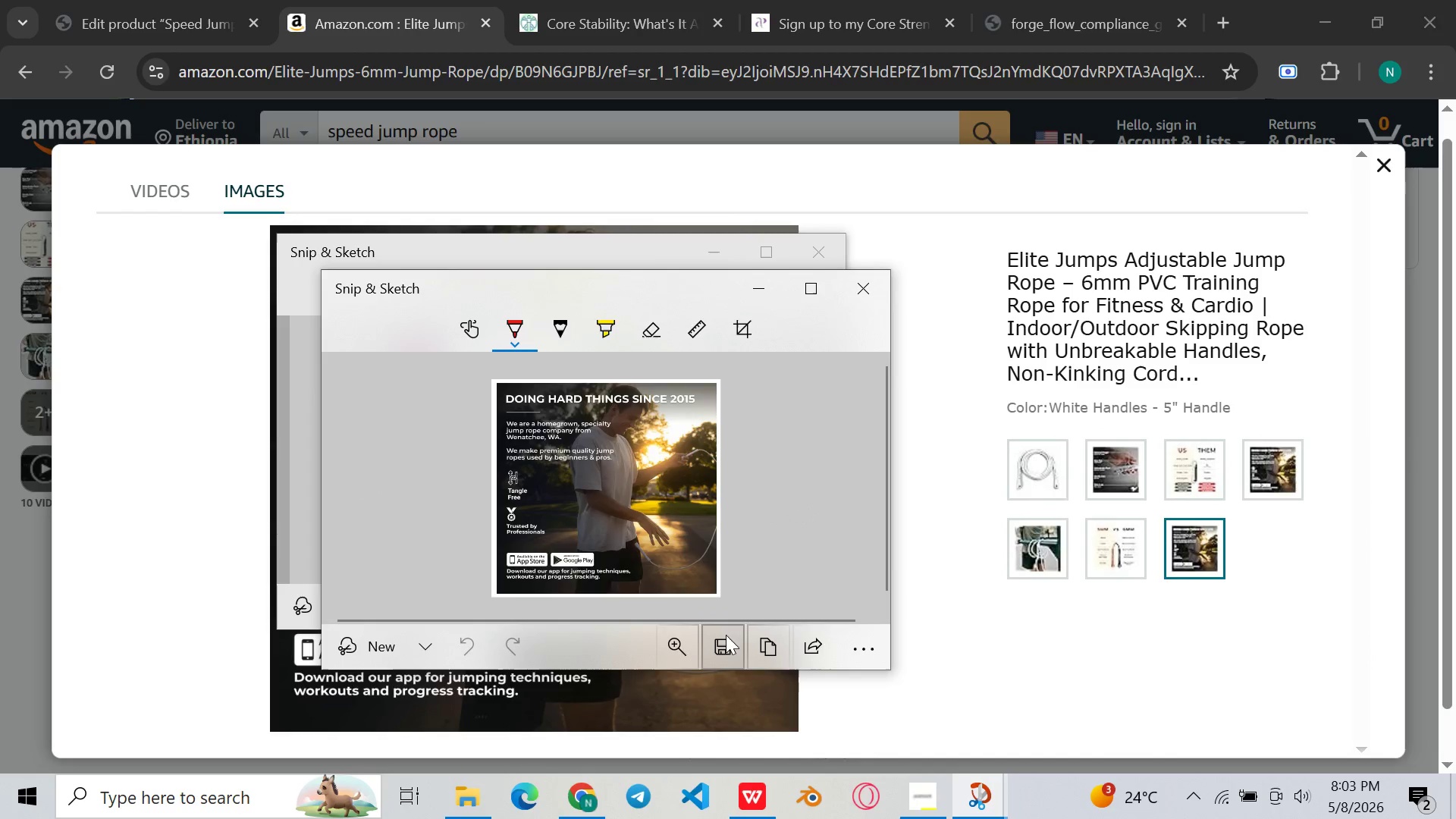 
left_click([736, 653])
 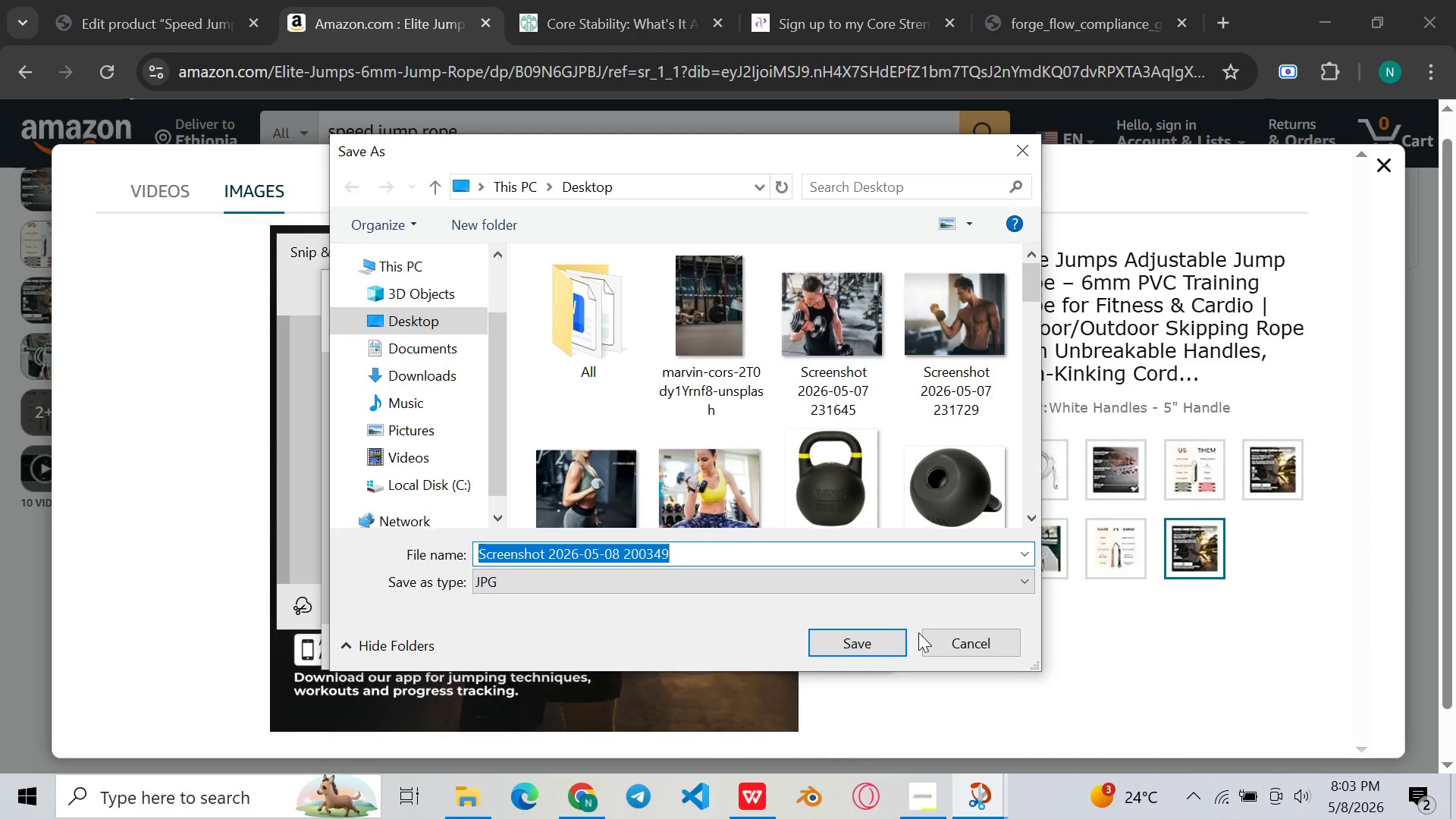 
left_click([877, 640])
 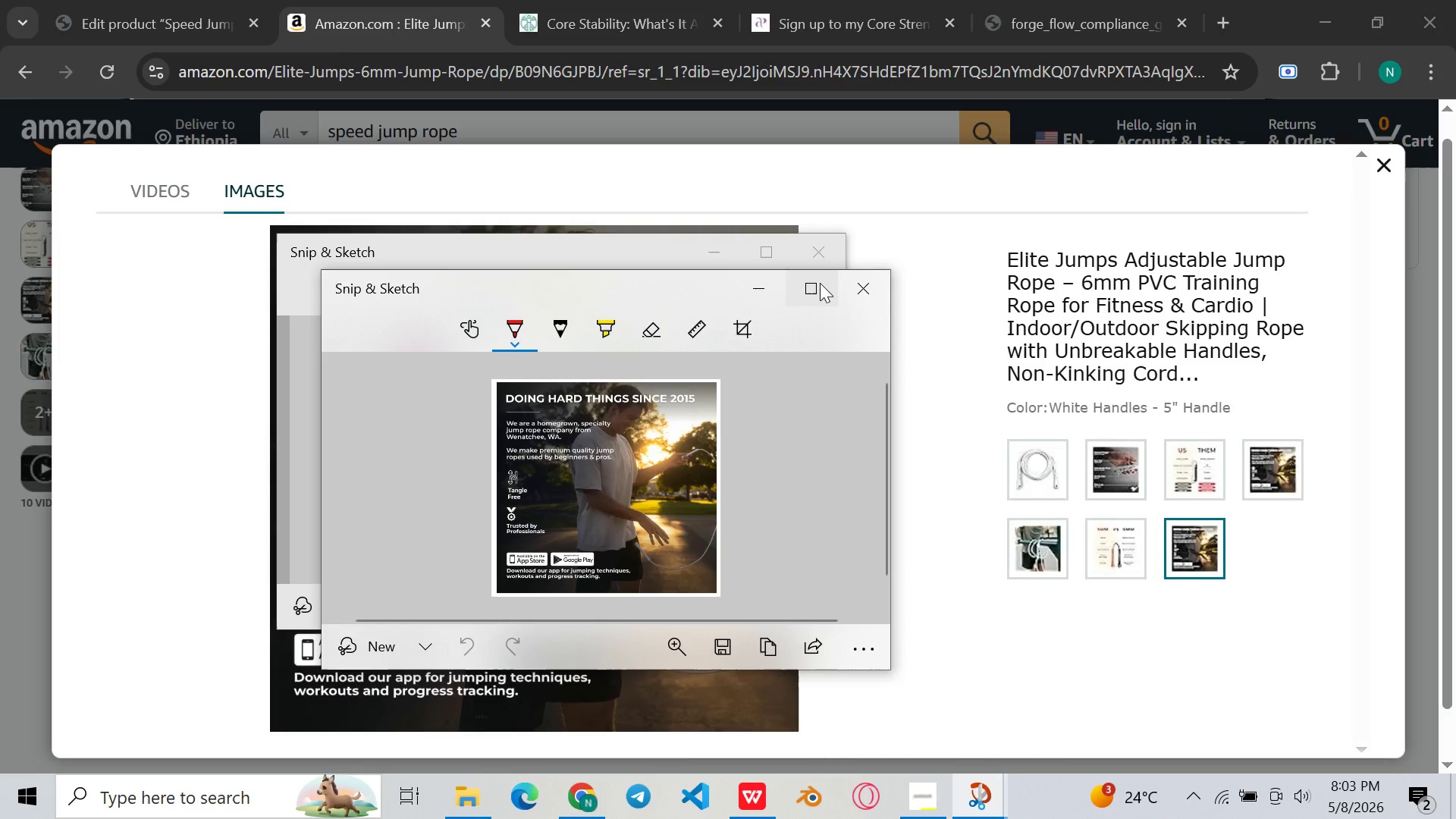 
left_click([871, 288])
 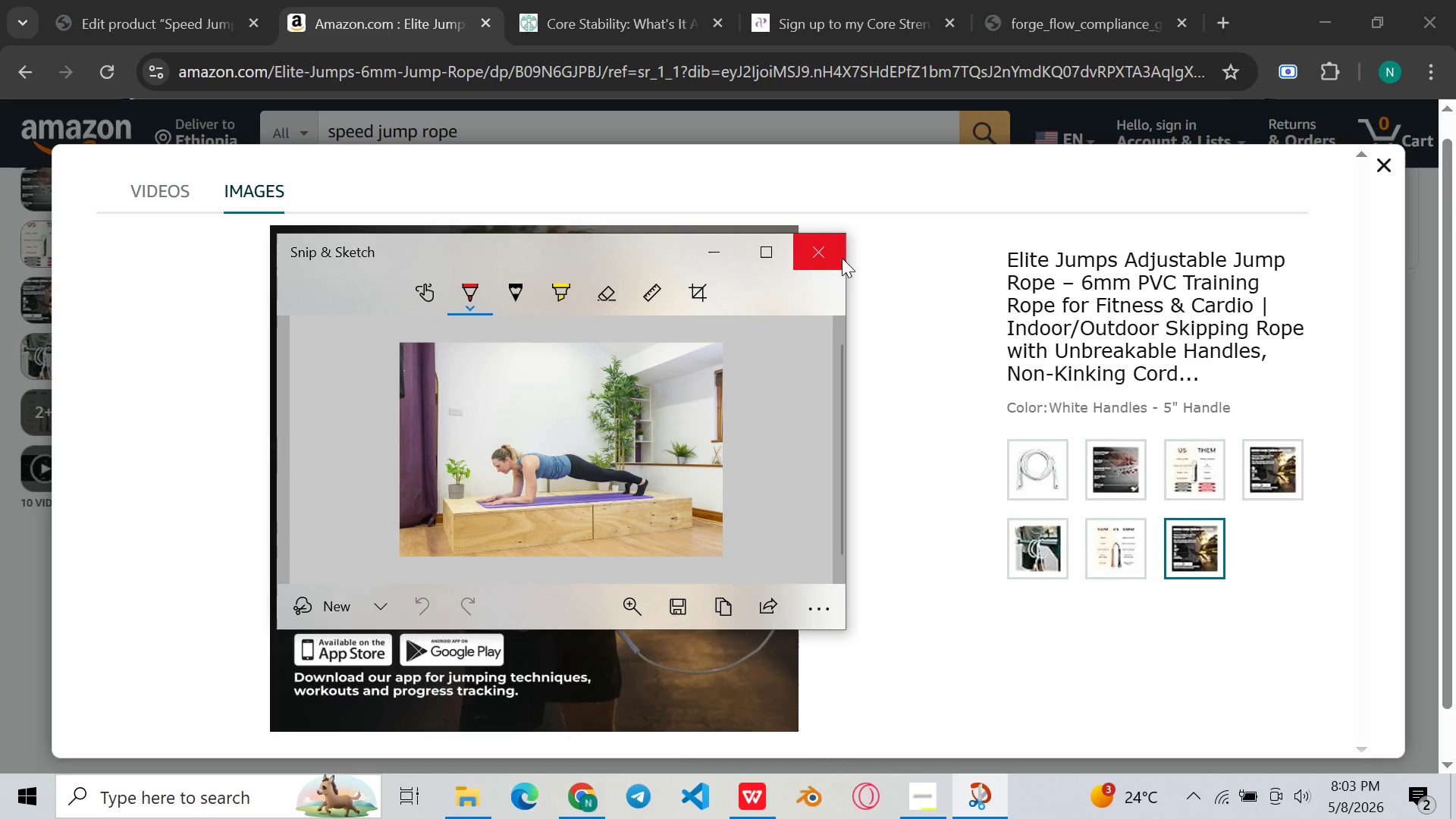 
left_click([842, 258])
 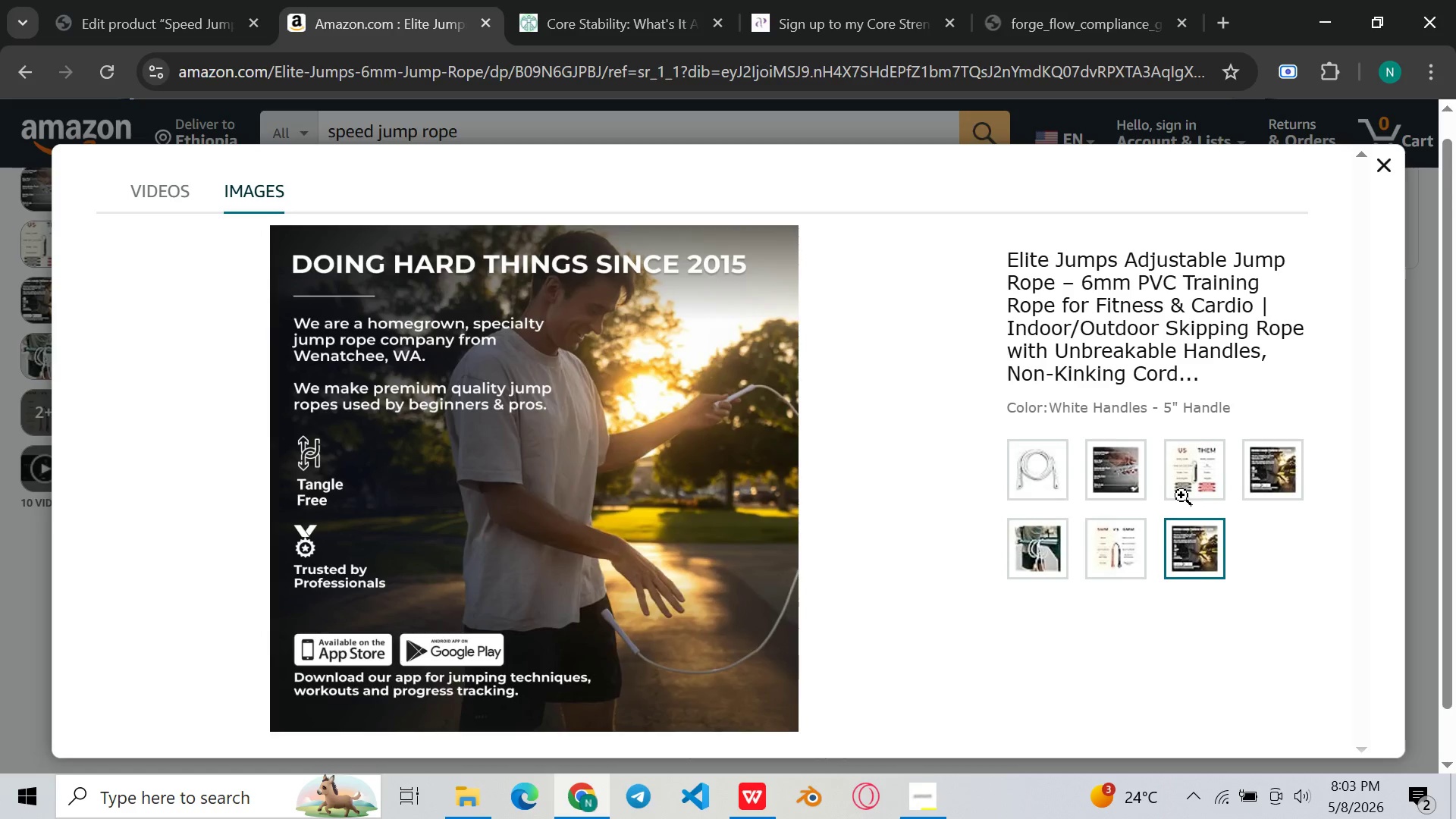 
left_click([1200, 487])
 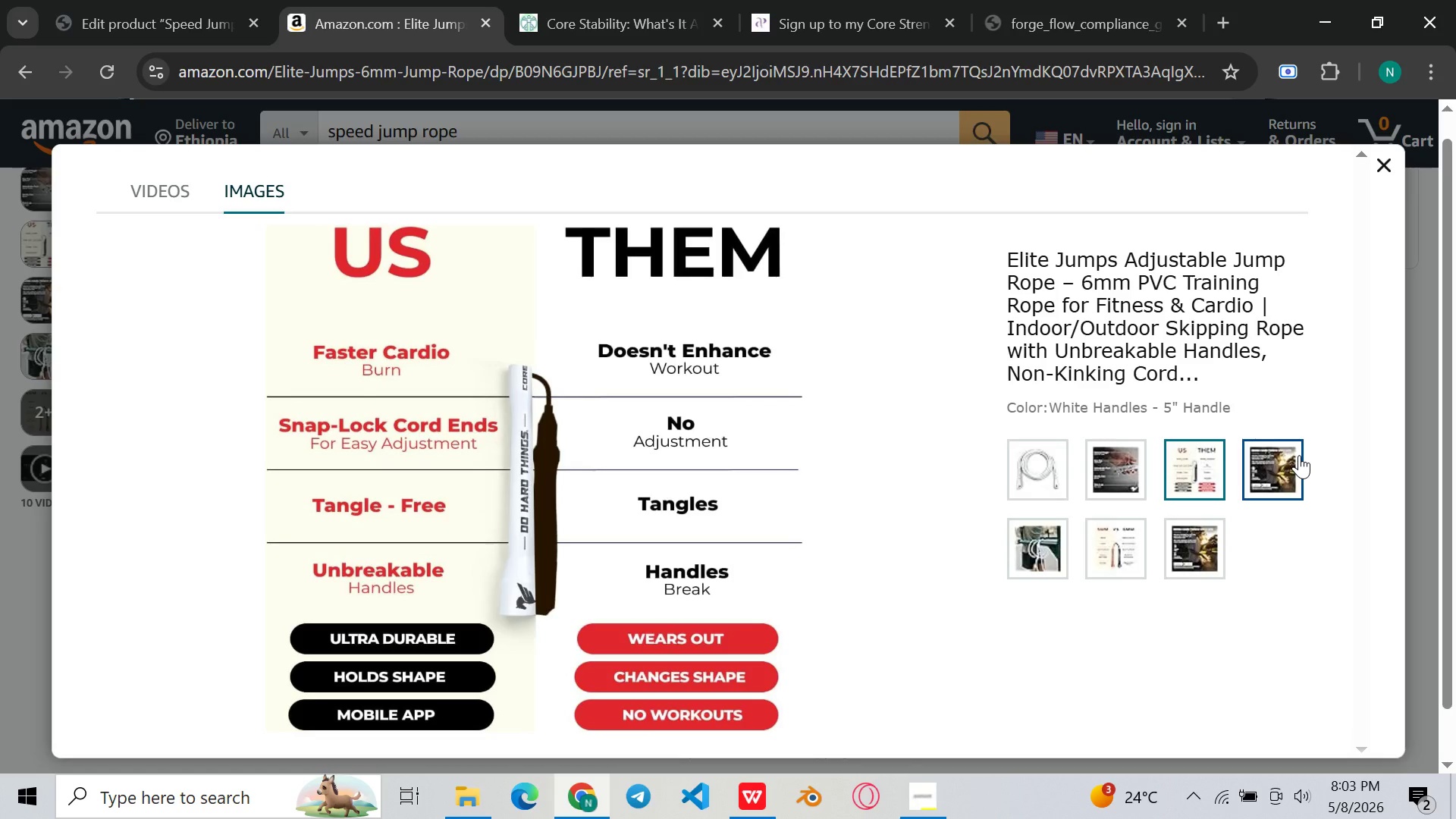 
left_click([1299, 455])
 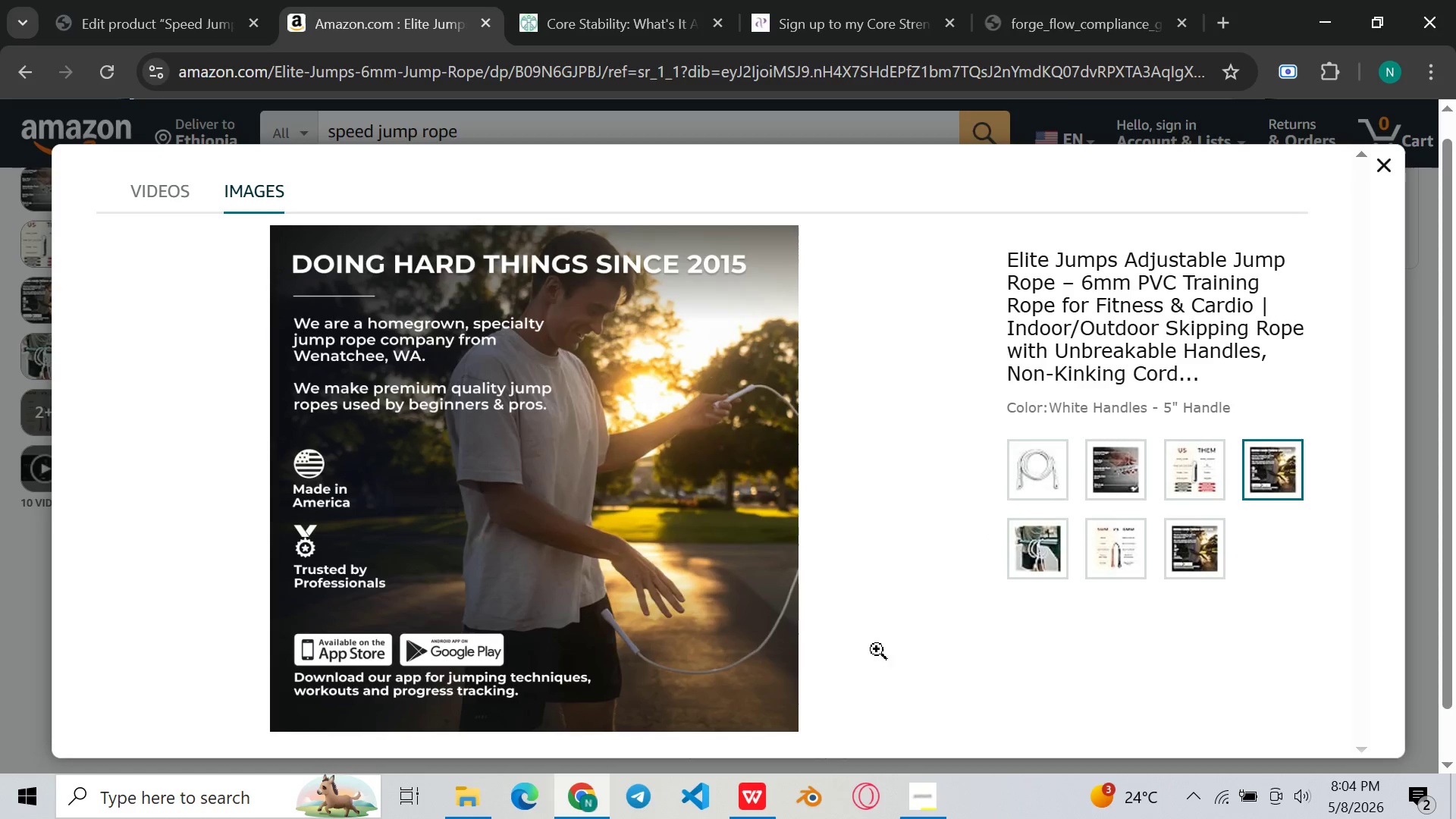 
left_click([1194, 553])
 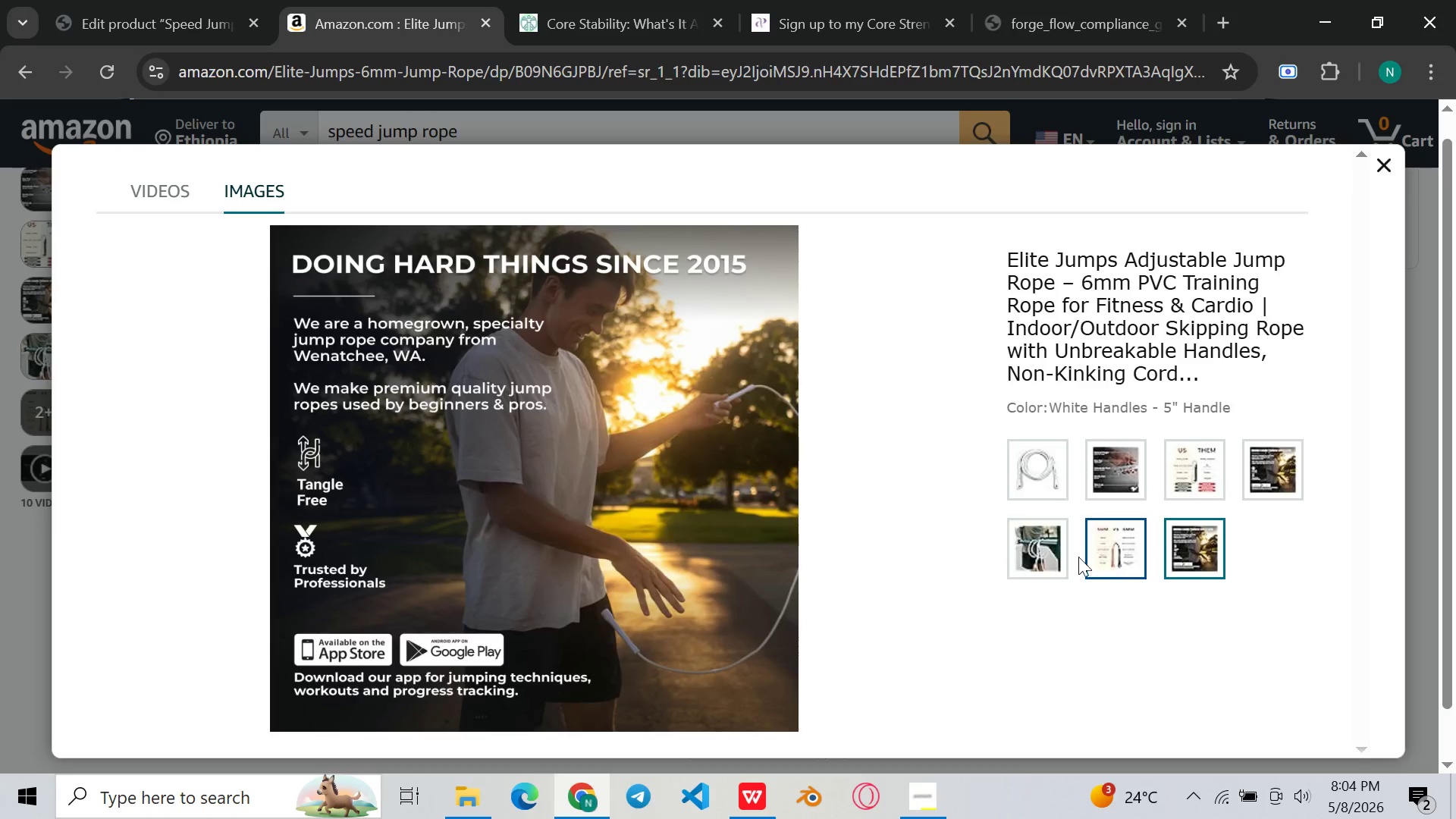 
left_click([1041, 557])
 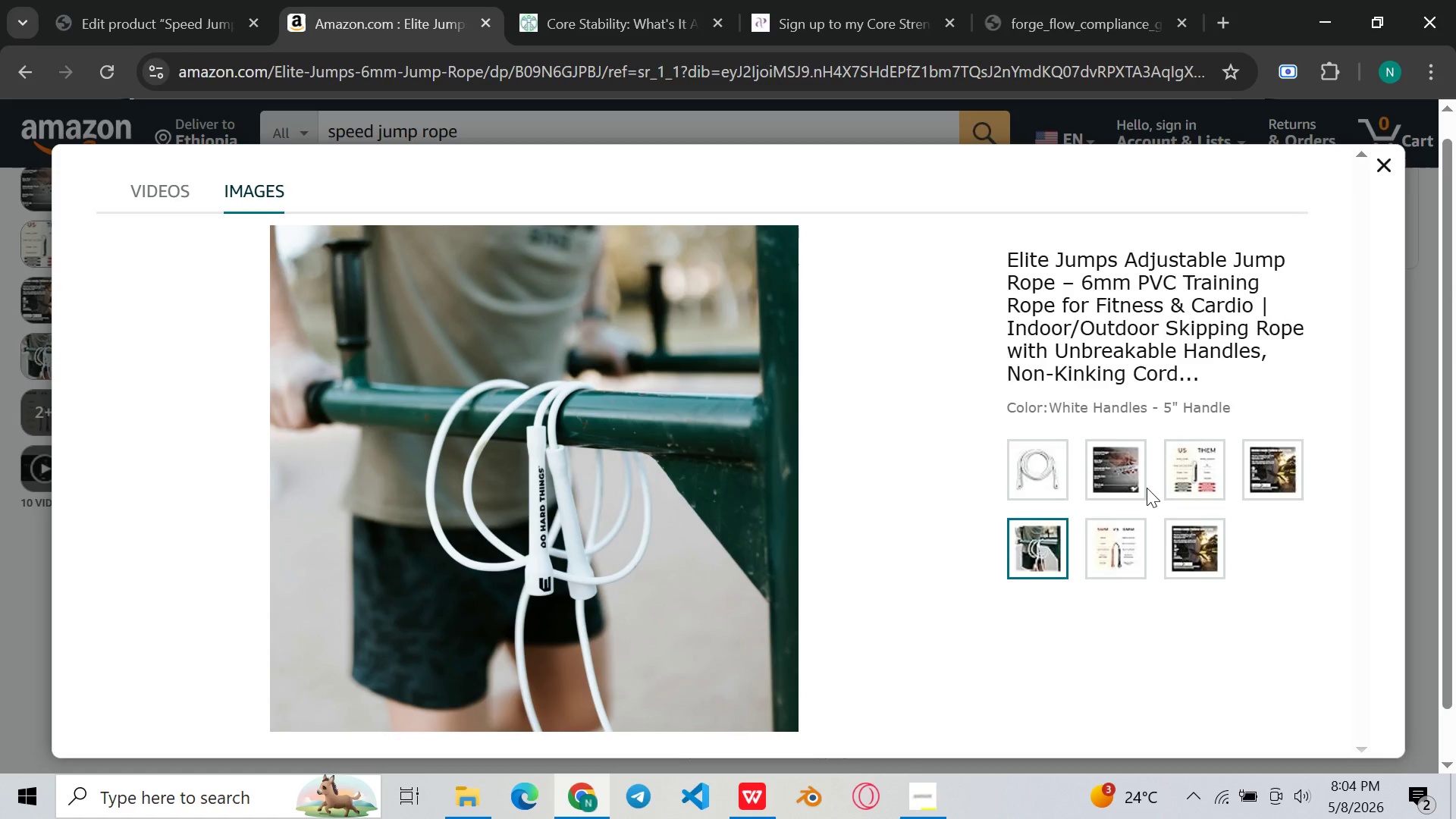 
left_click([1180, 488])
 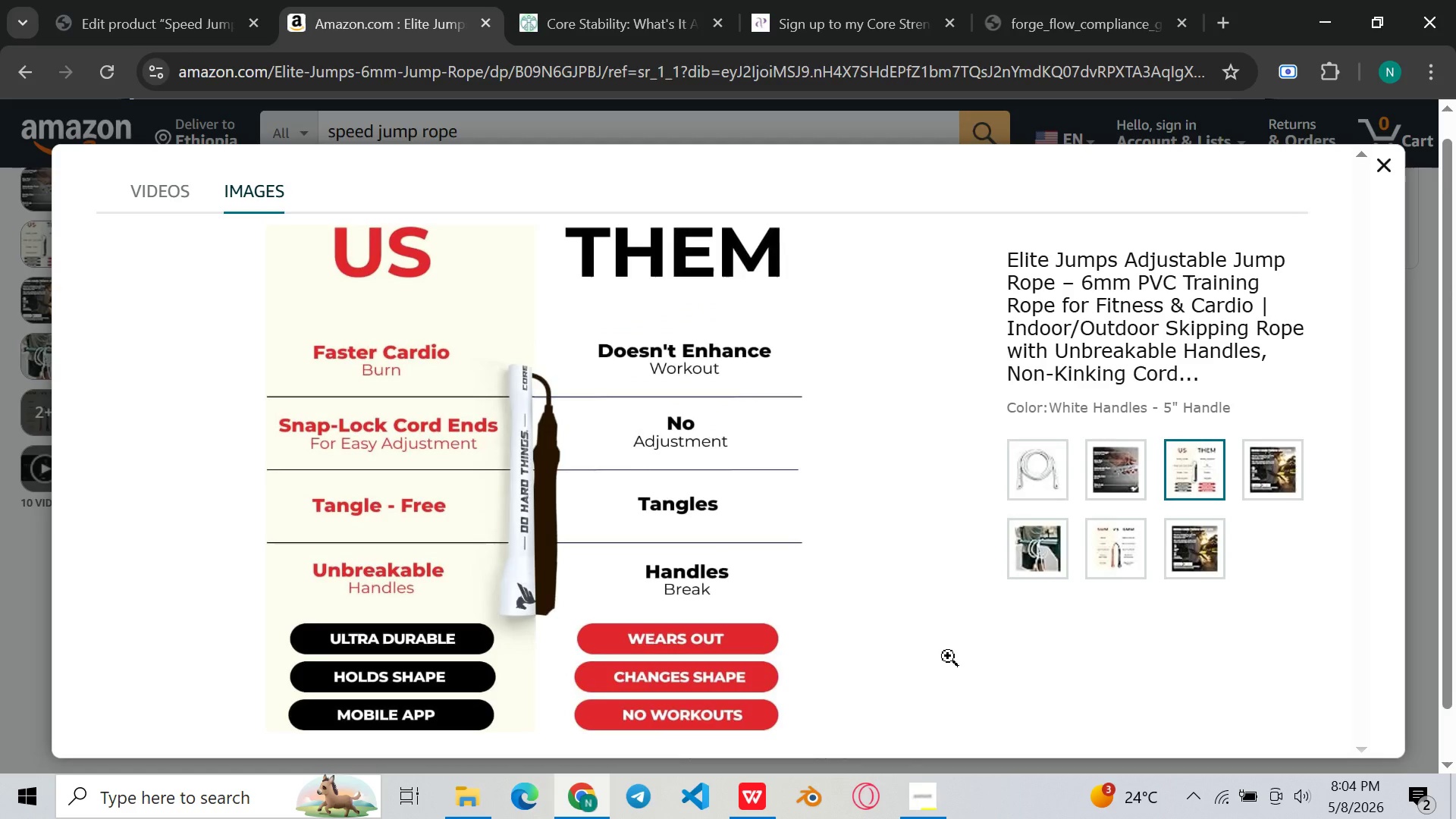 
key(Meta+Shift+ShiftLeft)
 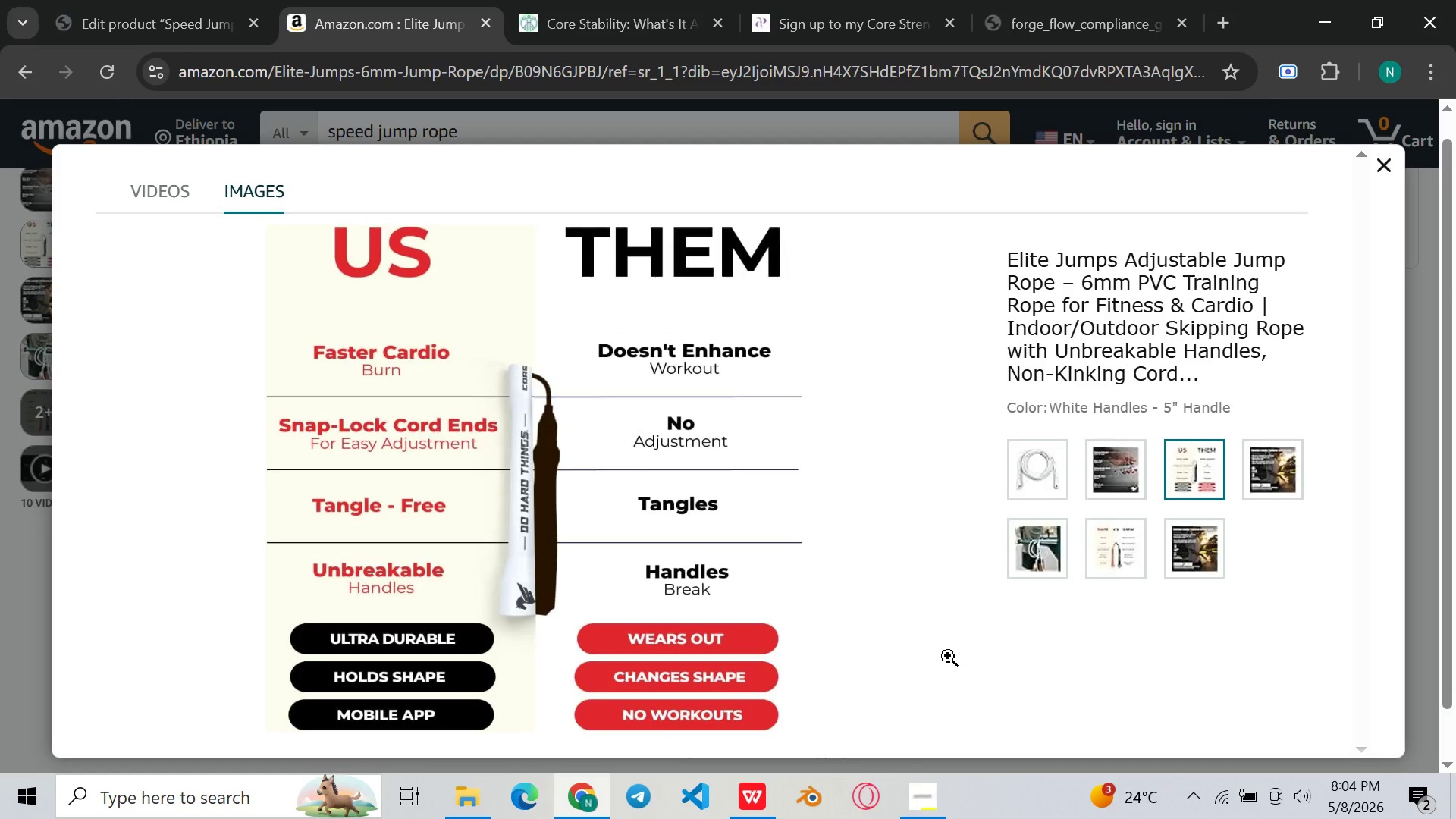 
key(Meta+Shift+S)
 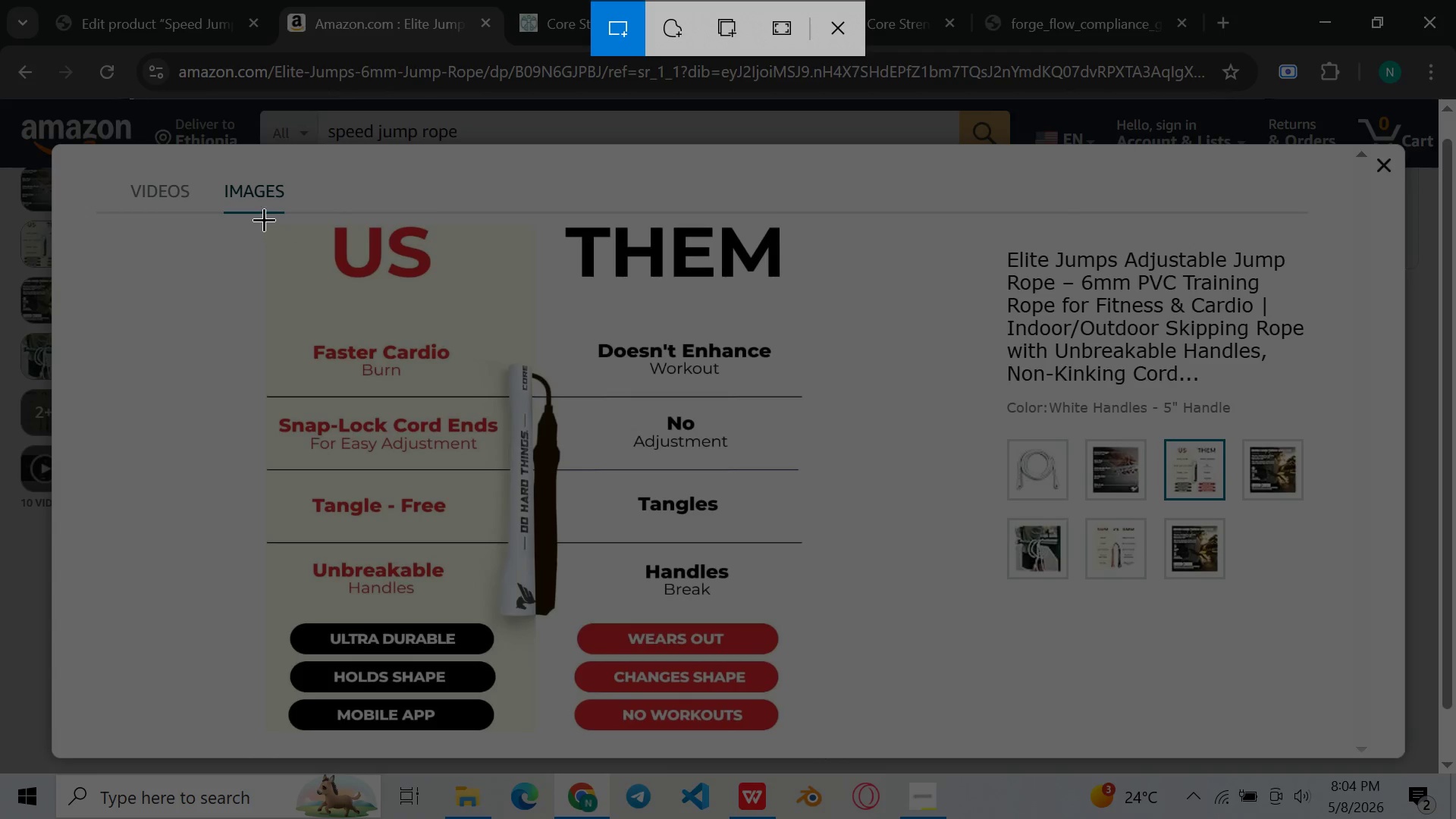 
left_click_drag(start_coordinate=[263, 217], to_coordinate=[804, 739])
 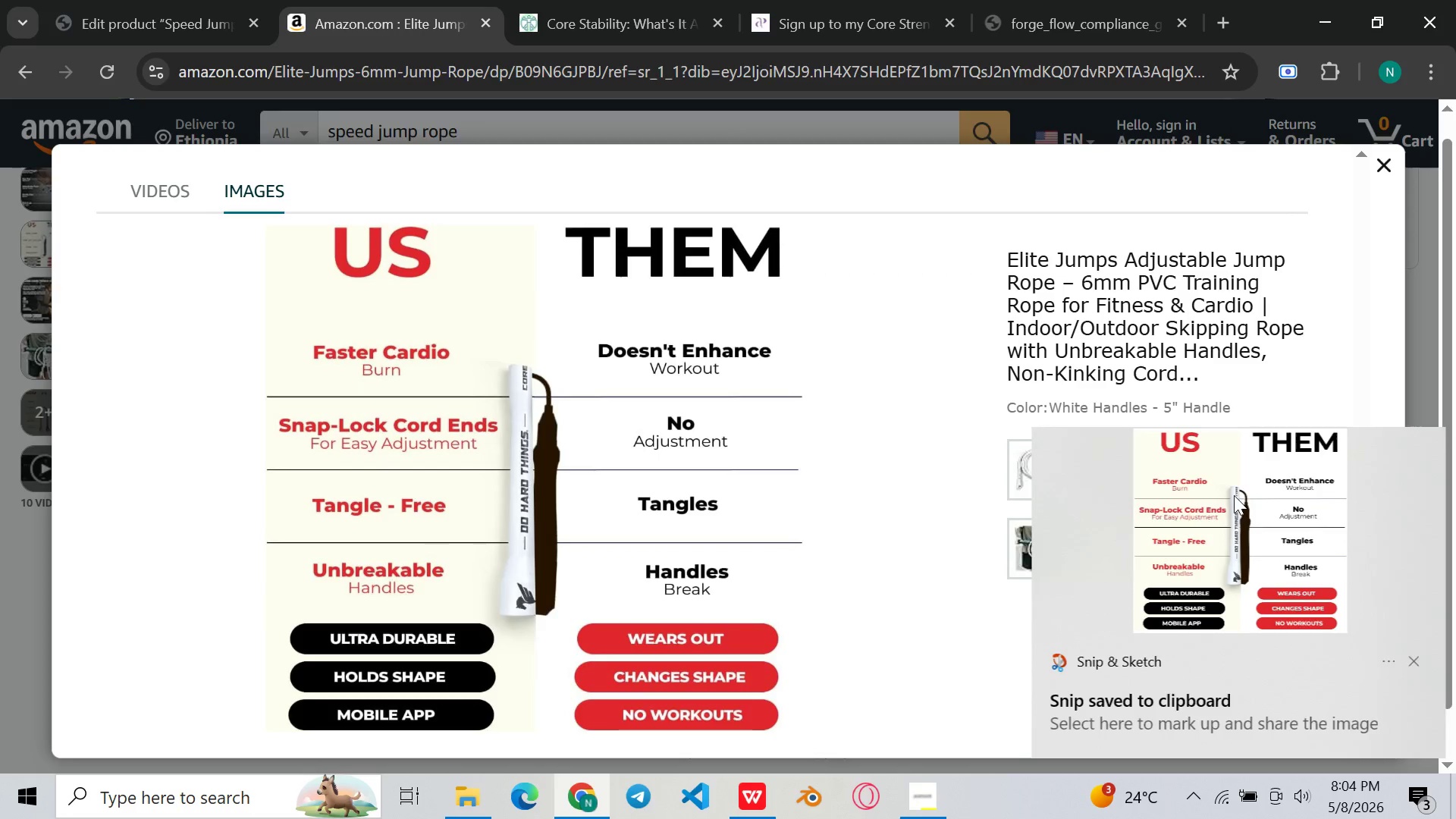 
left_click([1234, 495])
 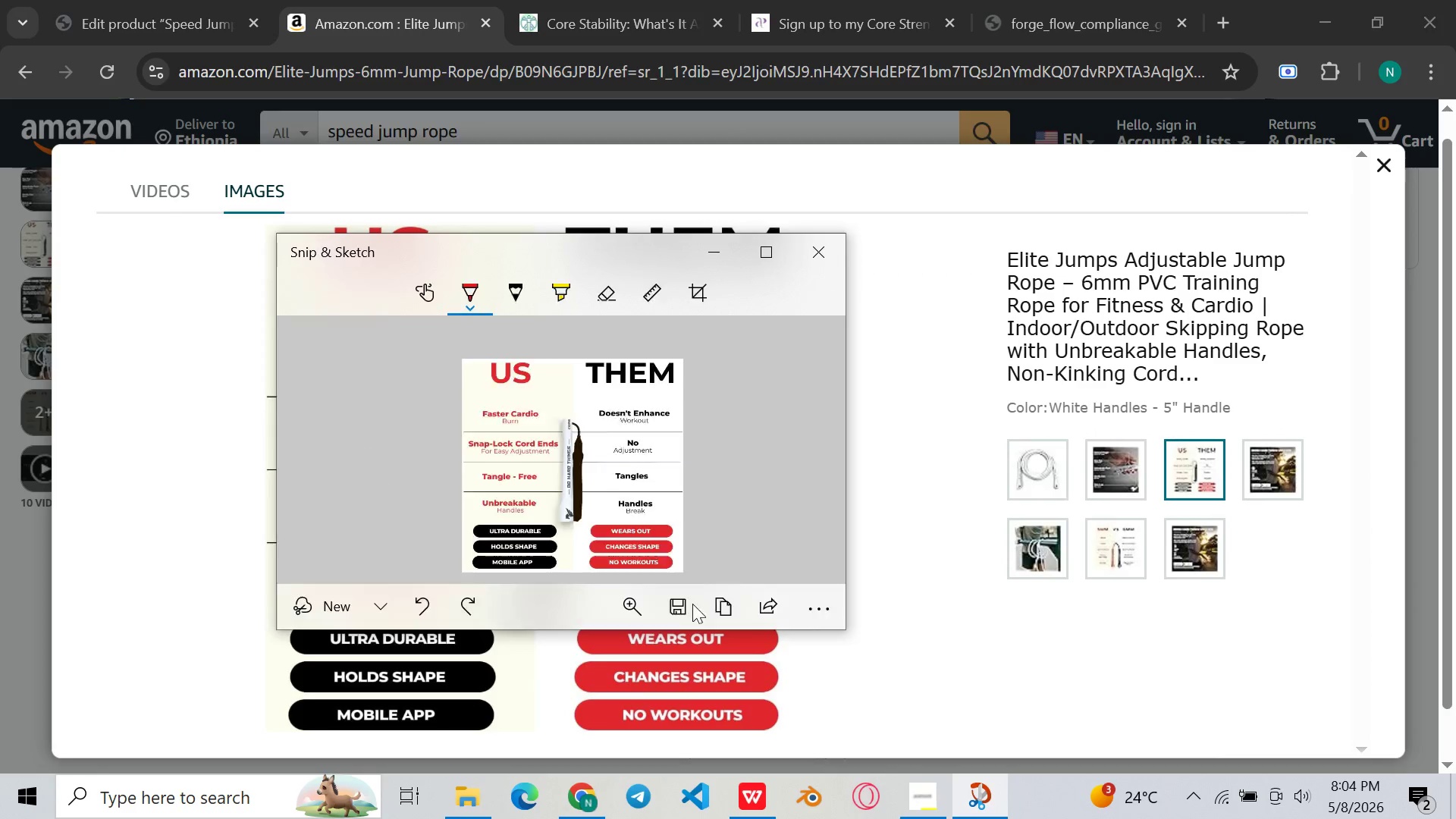 
left_click([677, 601])
 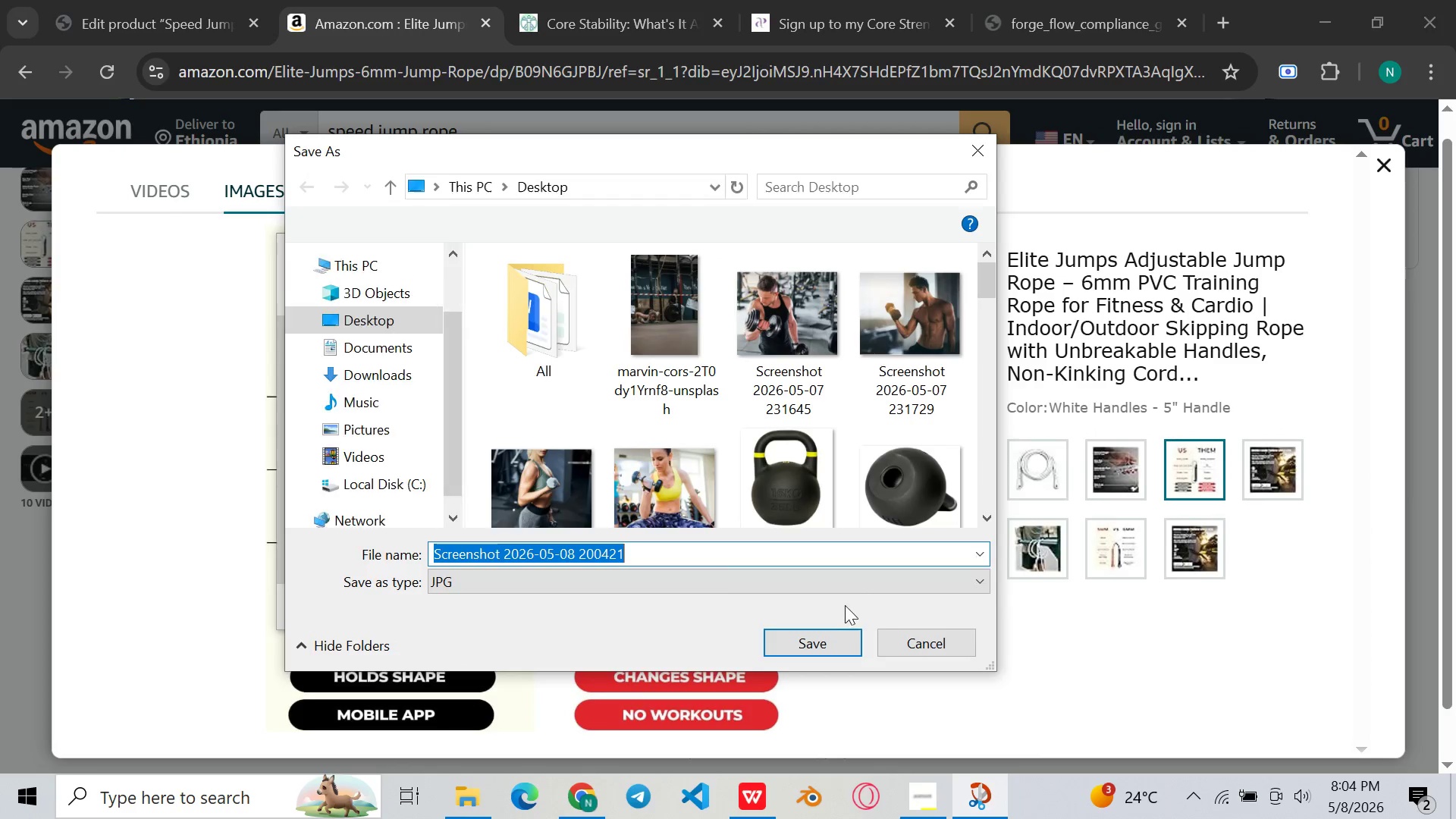 
left_click([821, 647])
 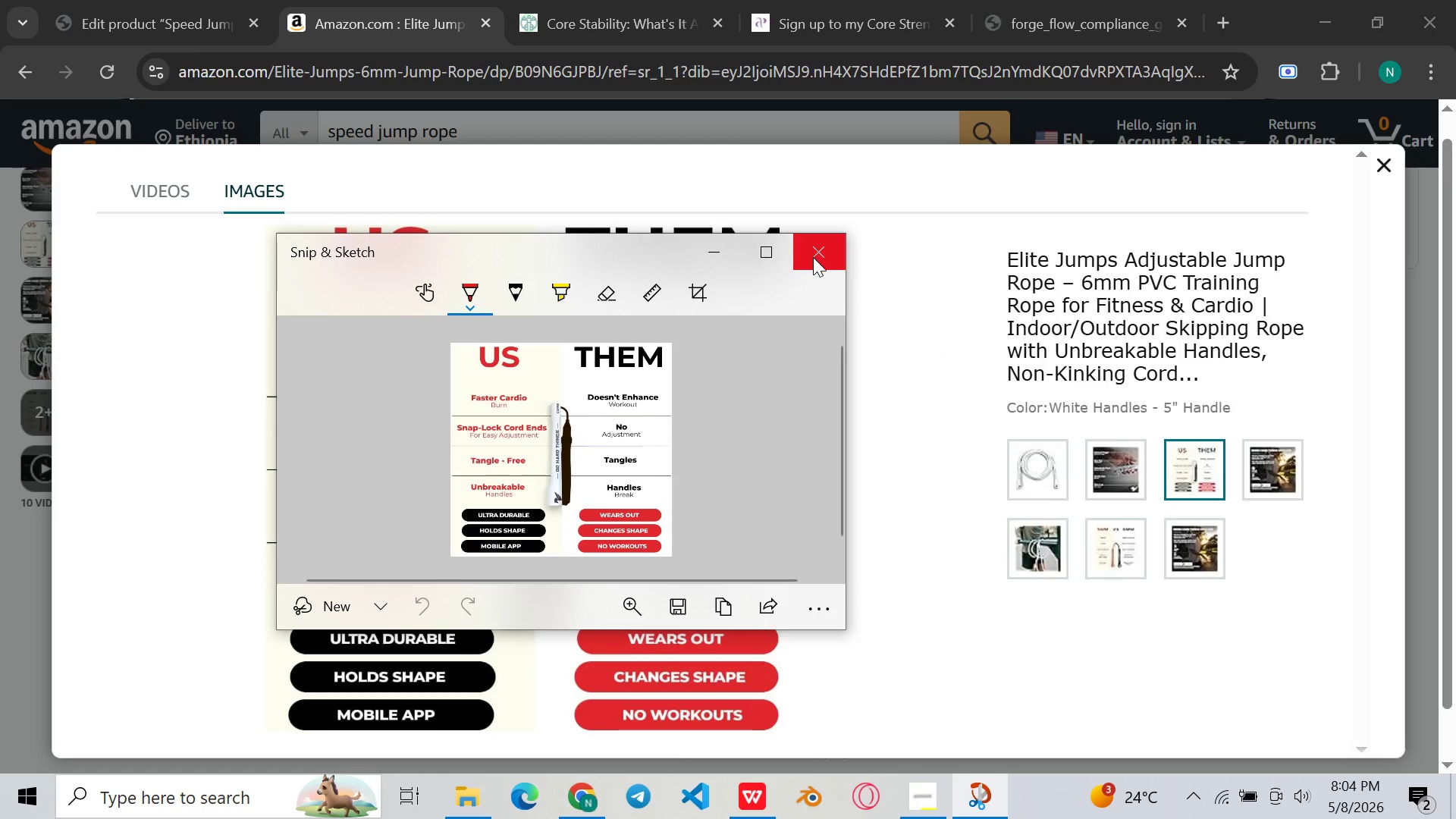 
left_click([814, 258])
 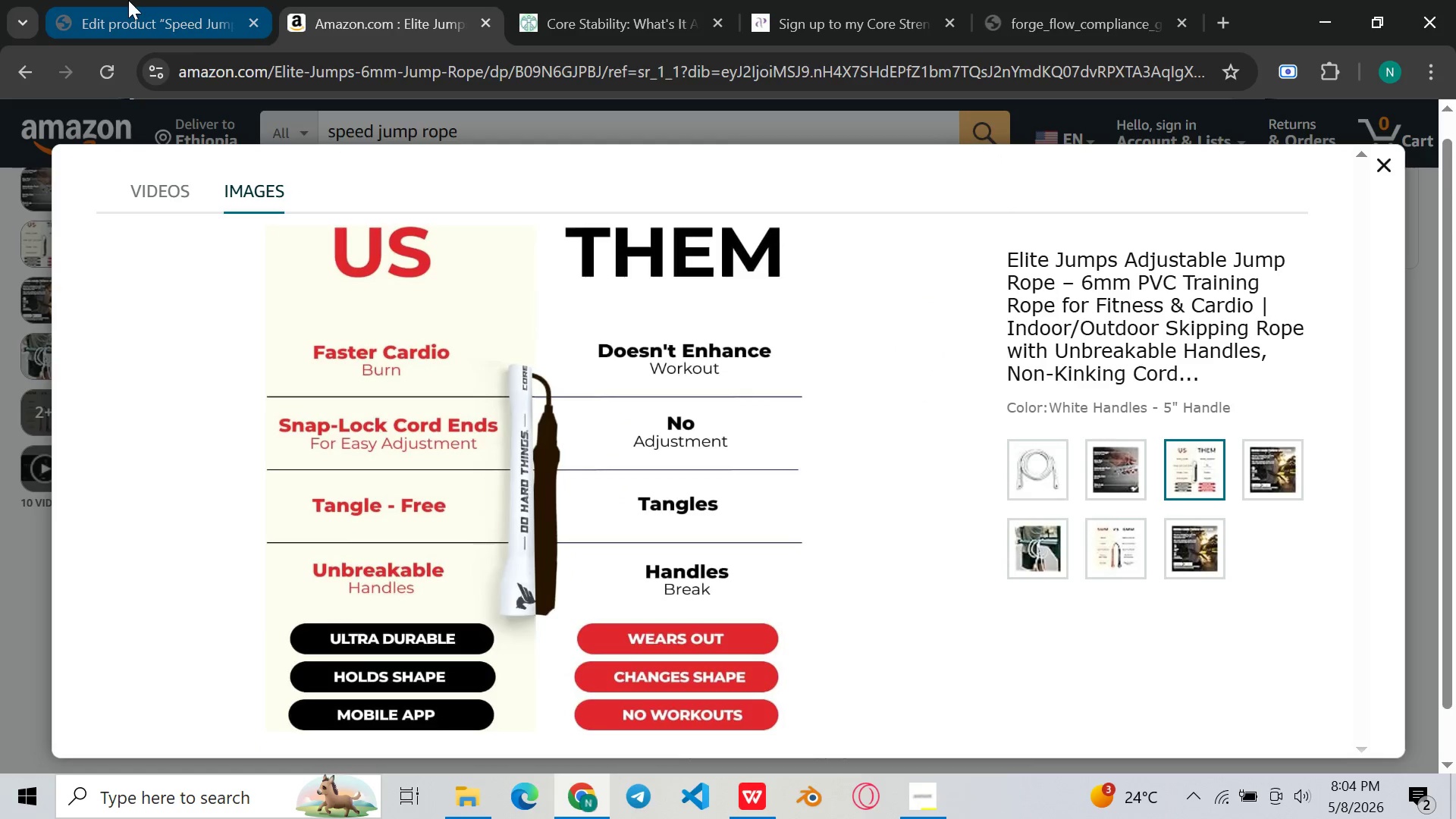 
left_click([128, 0])
 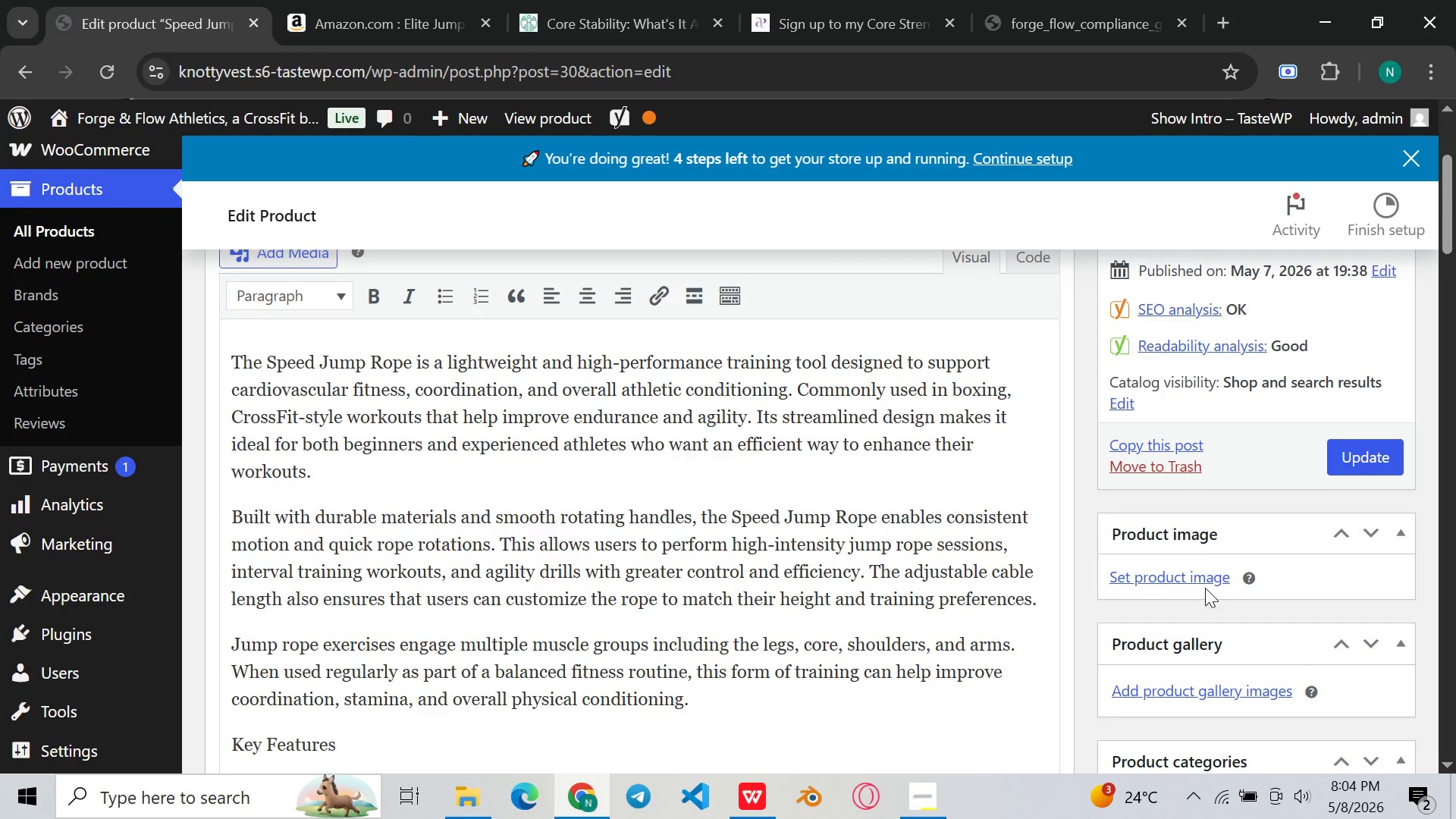 
left_click([1203, 573])
 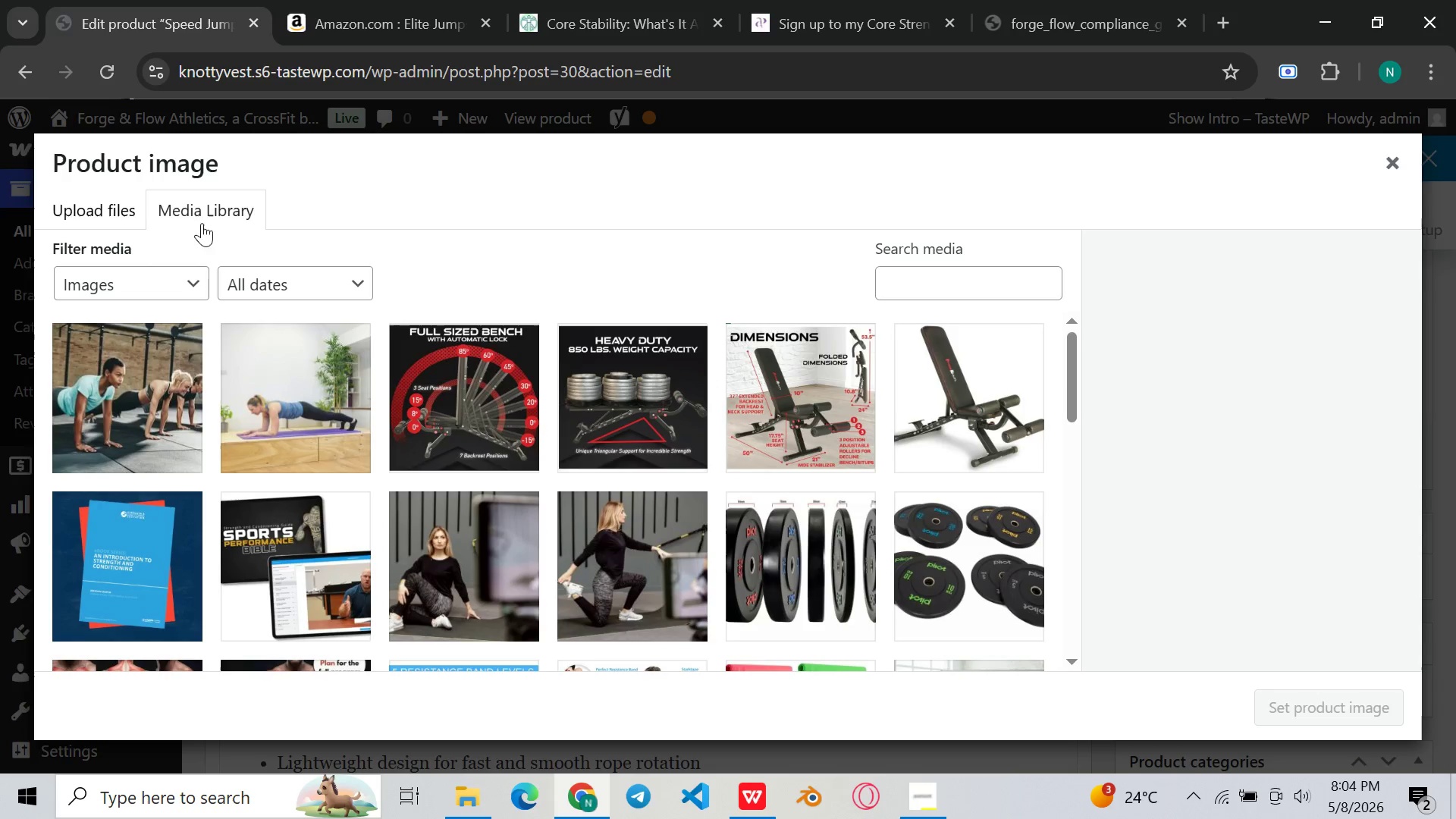 
left_click([125, 204])
 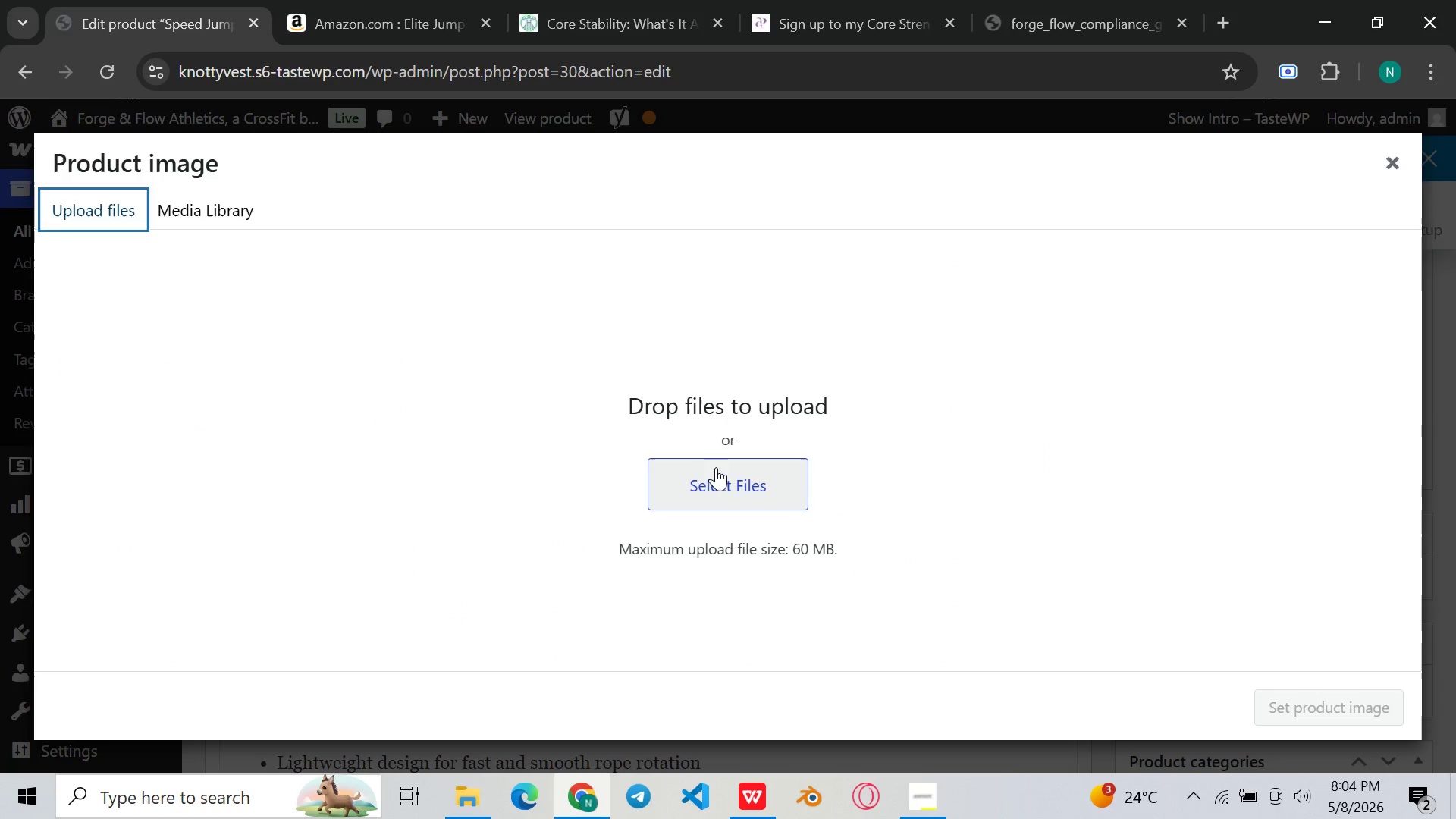 
left_click([718, 475])
 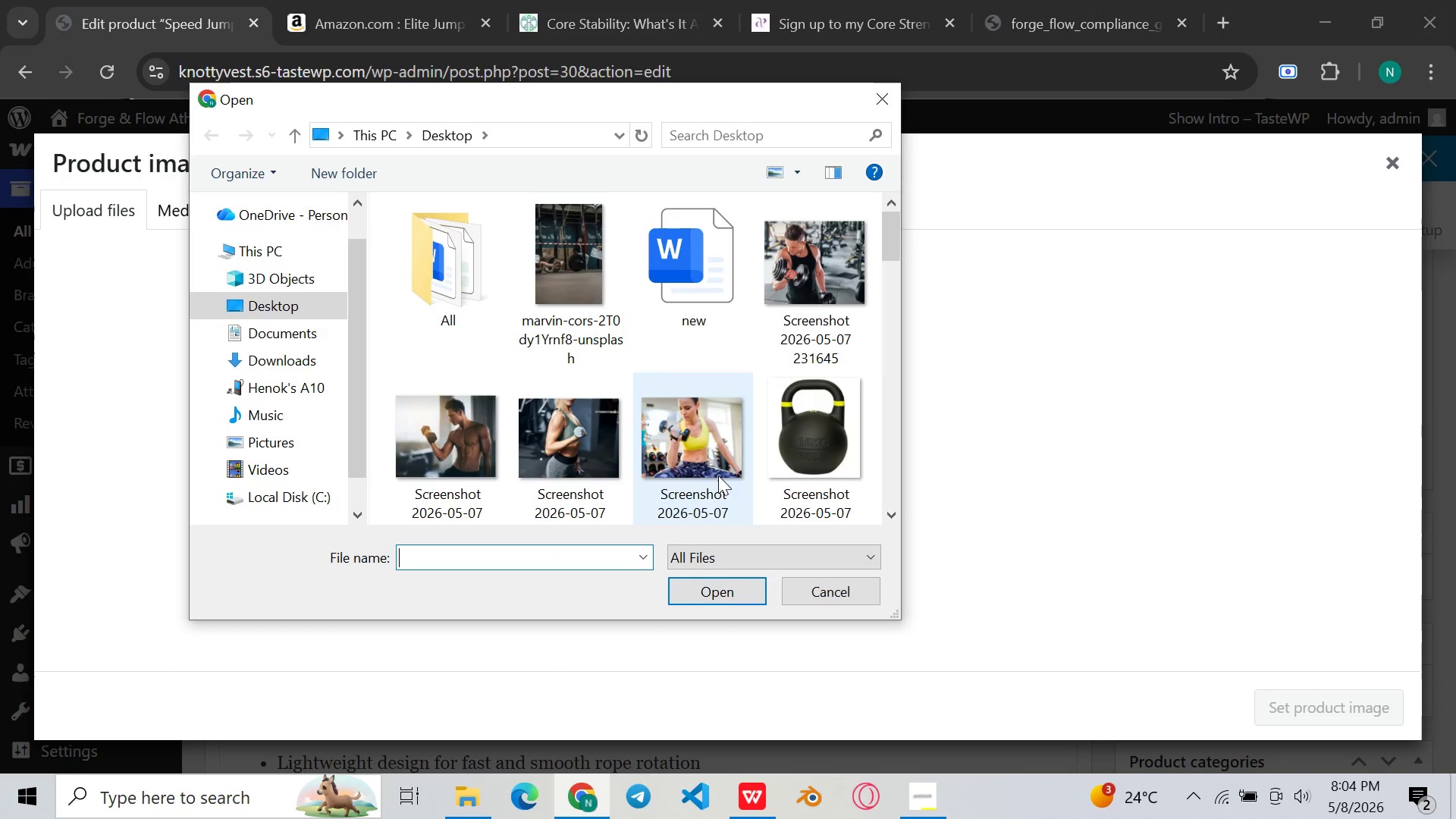 
scroll: coordinate [723, 510], scroll_direction: down, amount: 38.0
 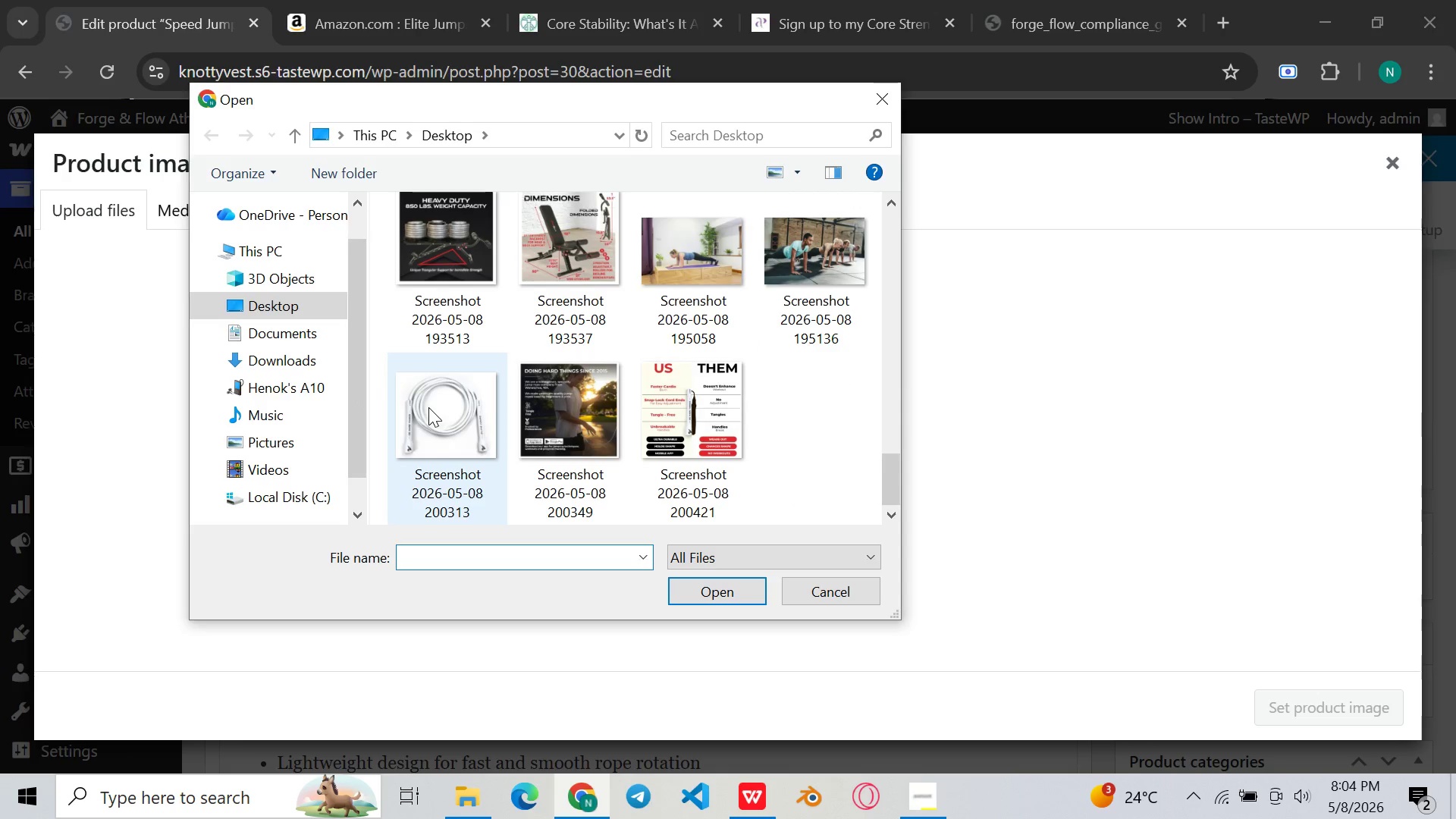 
double_click([428, 407])
 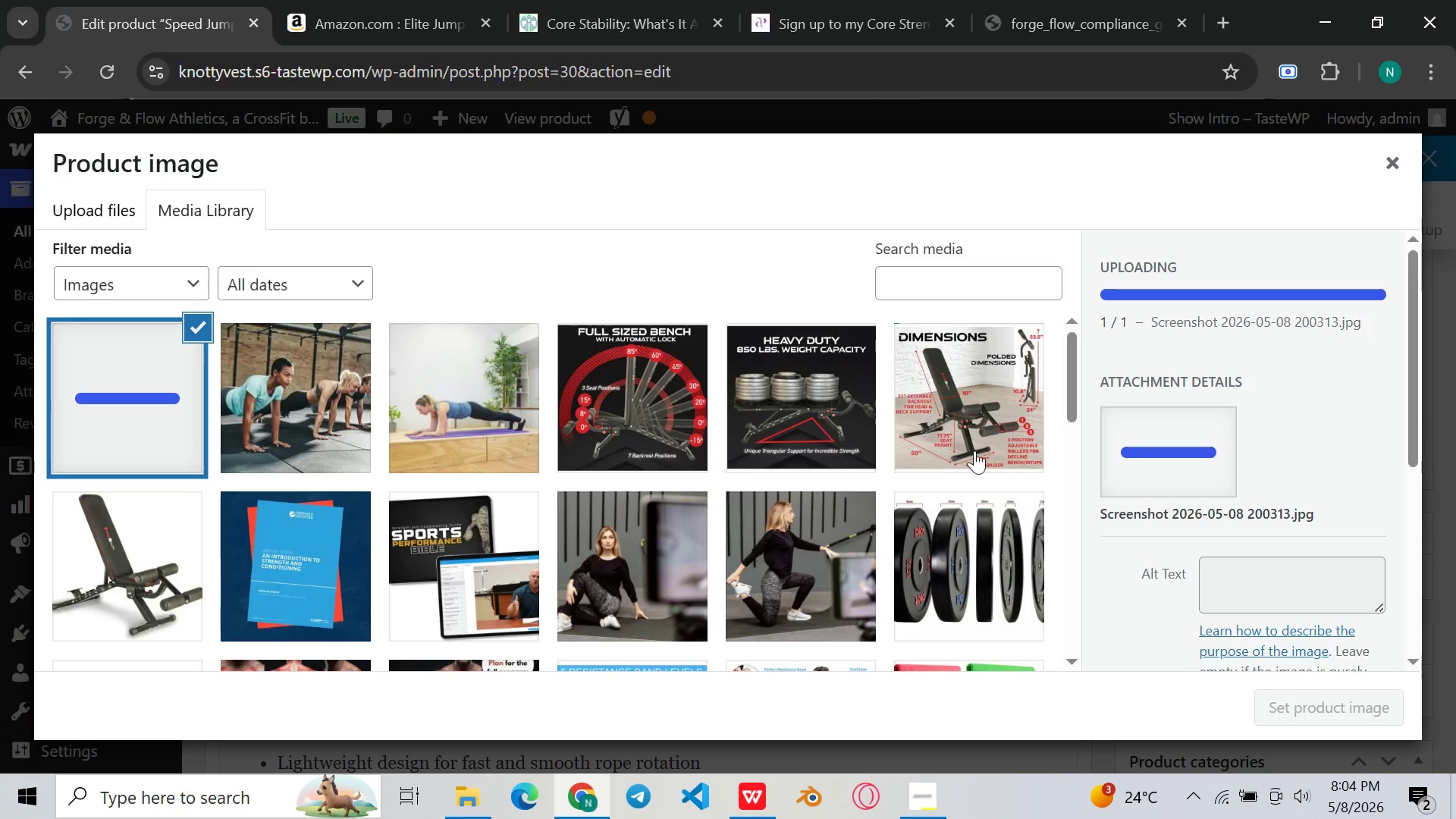 
mouse_move([1139, 621])
 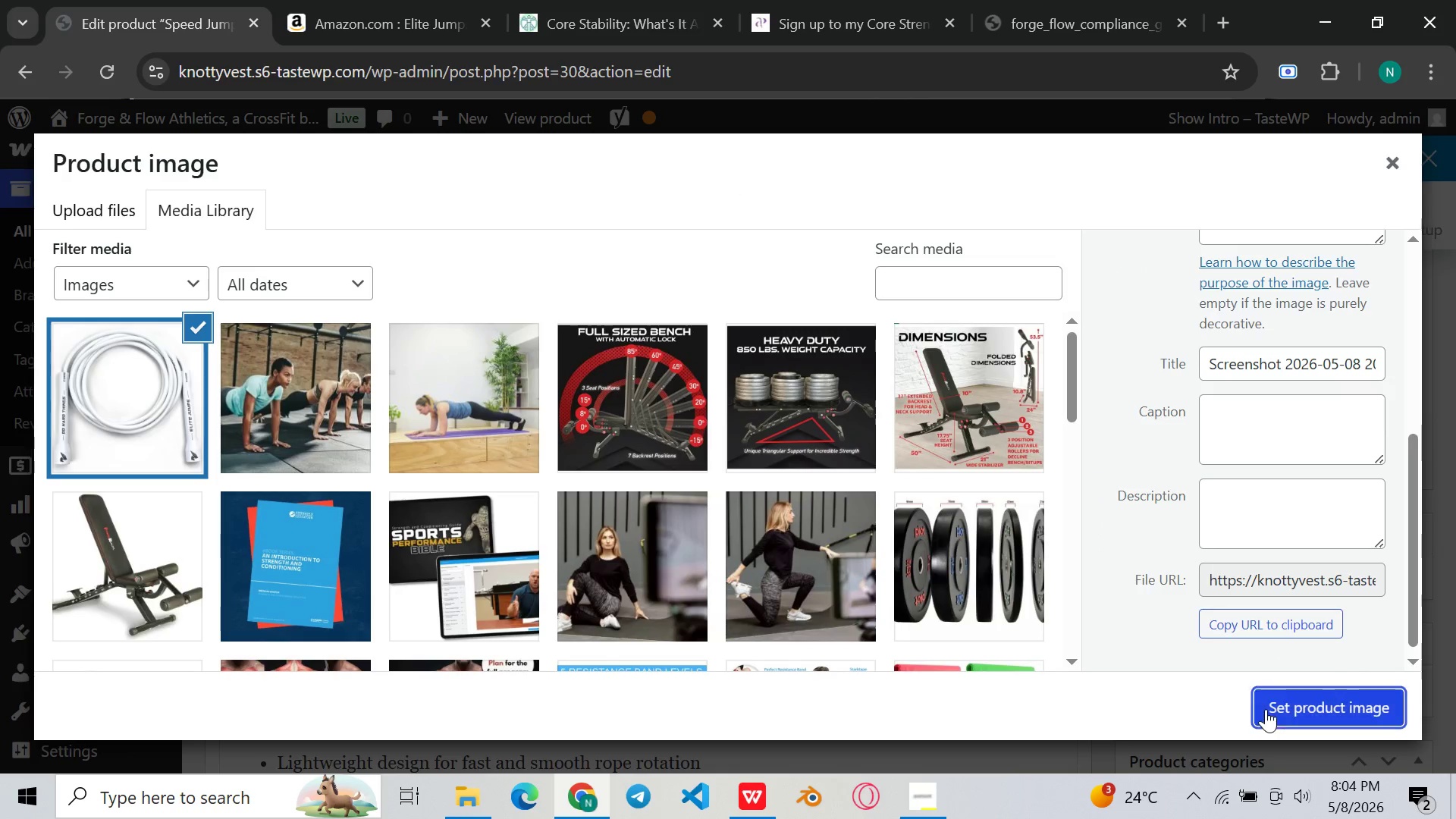 
left_click([1266, 709])
 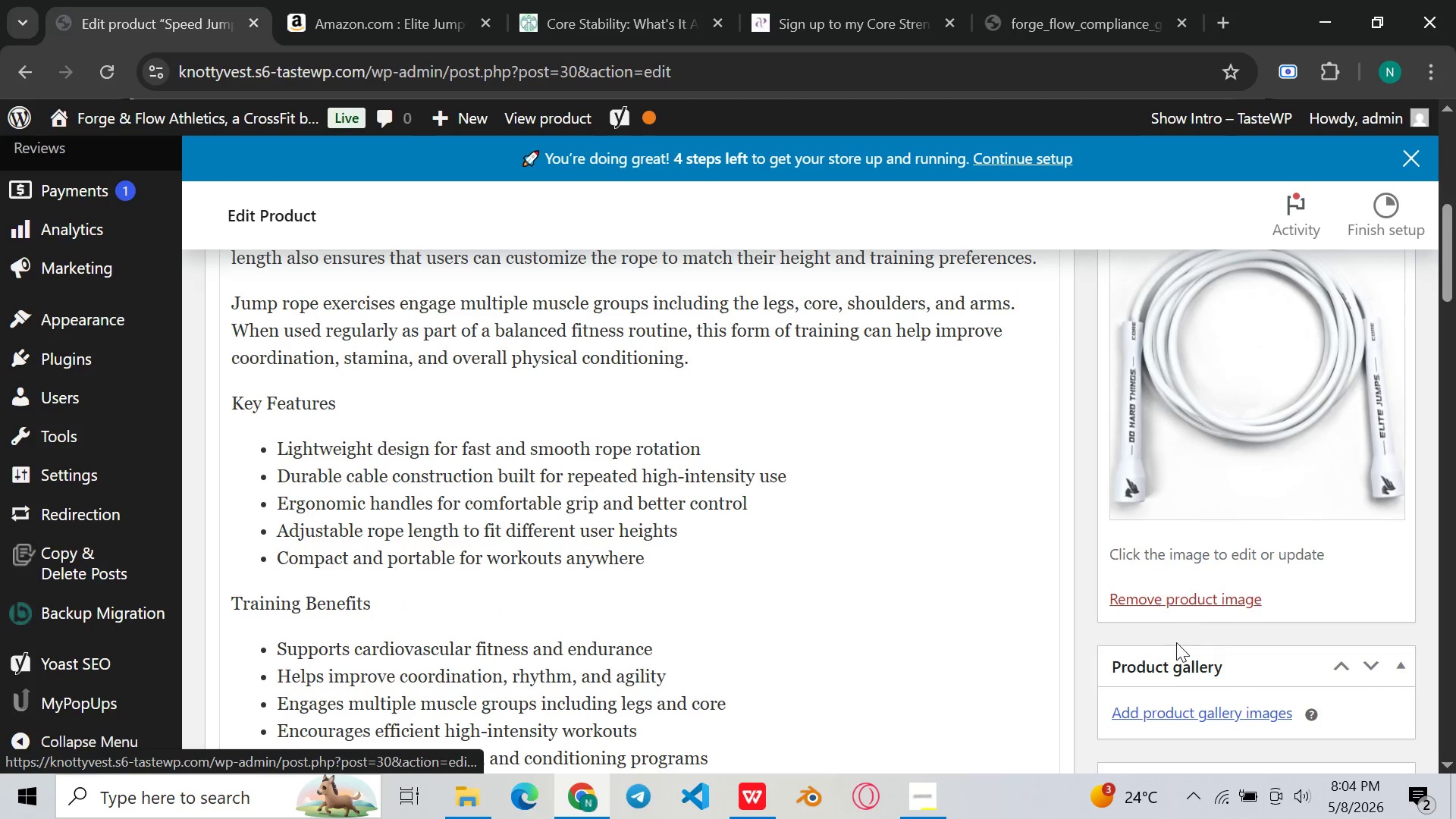 
left_click([1147, 705])
 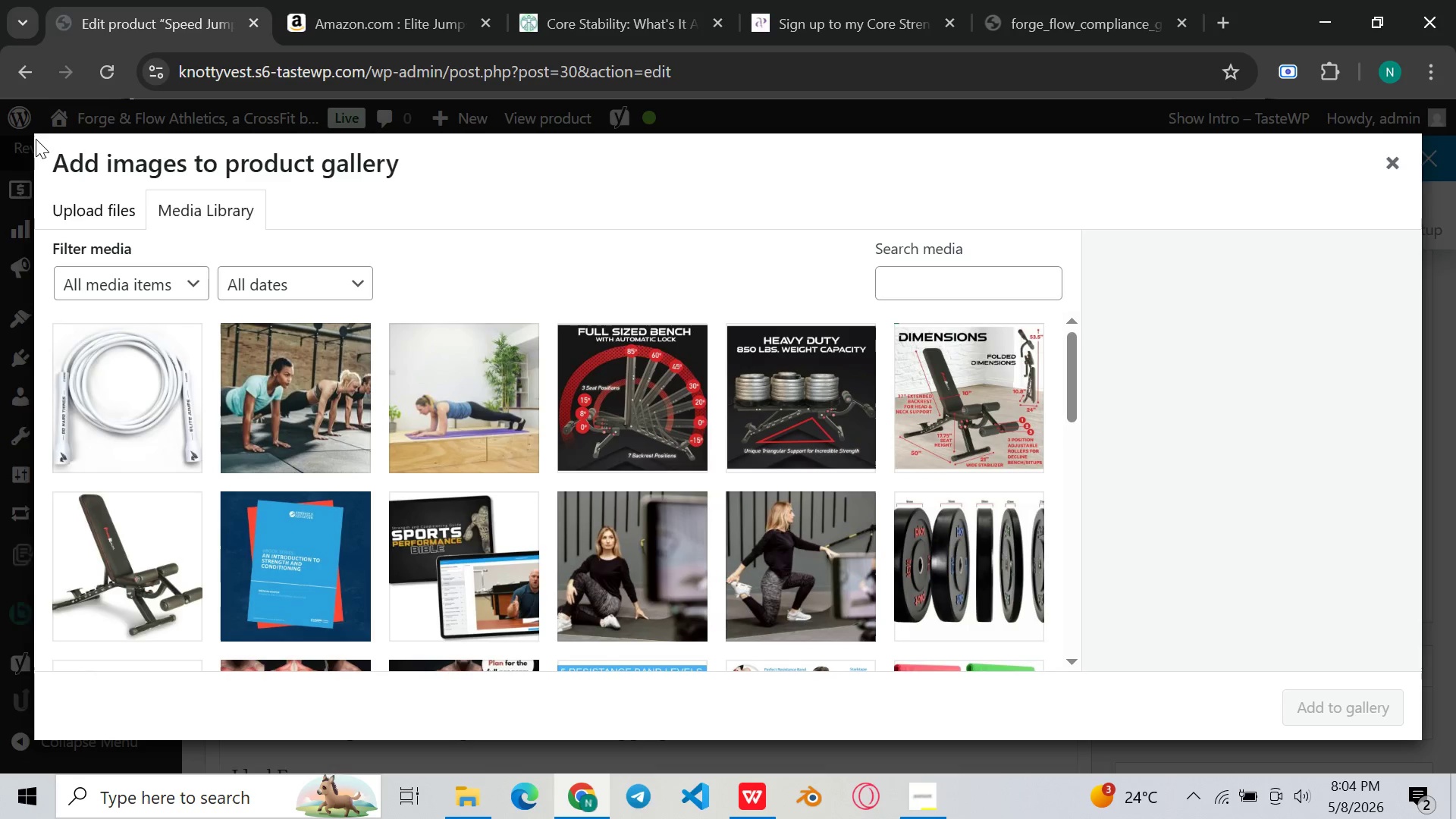 
left_click([98, 211])
 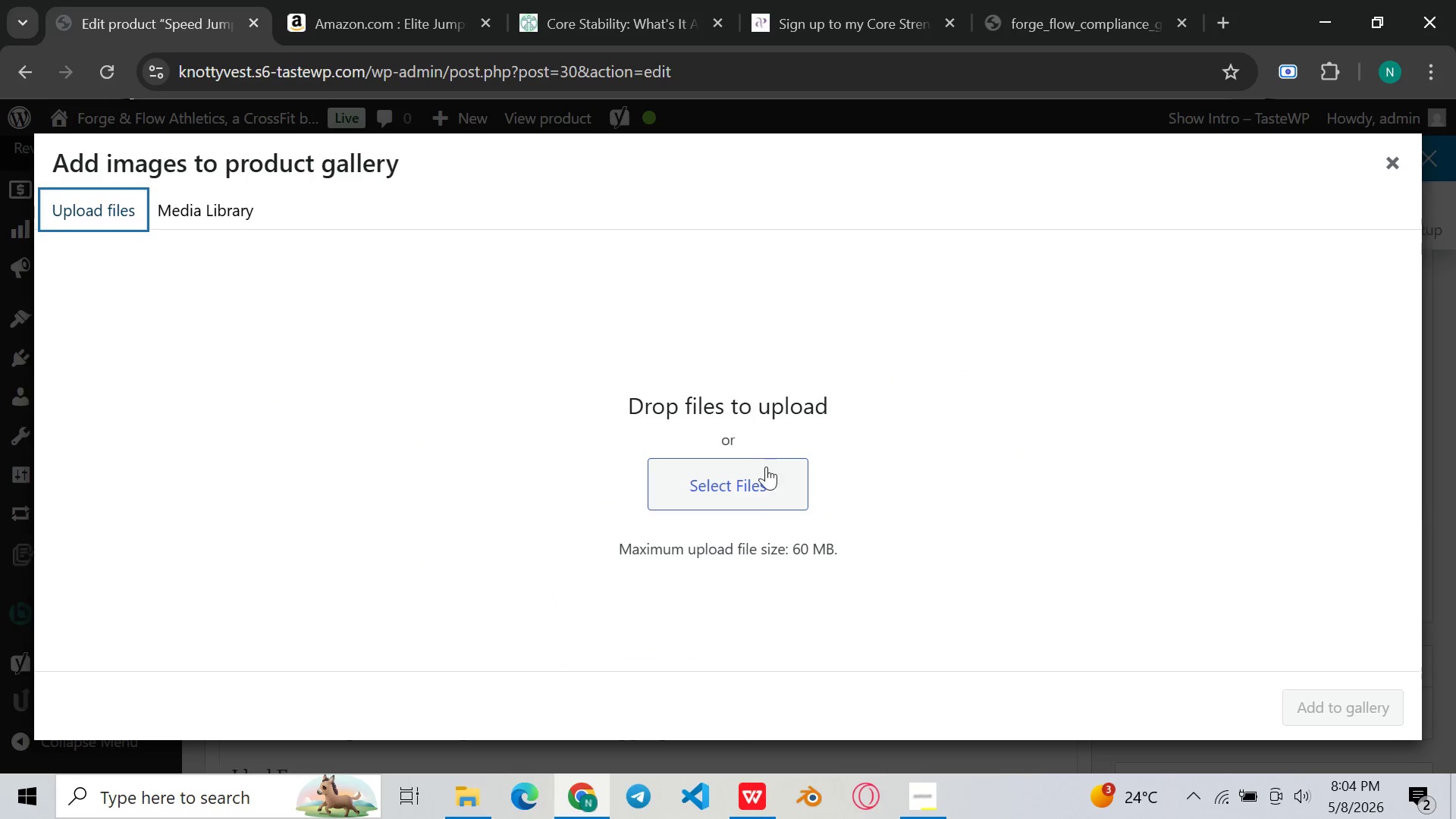 
left_click([767, 485])
 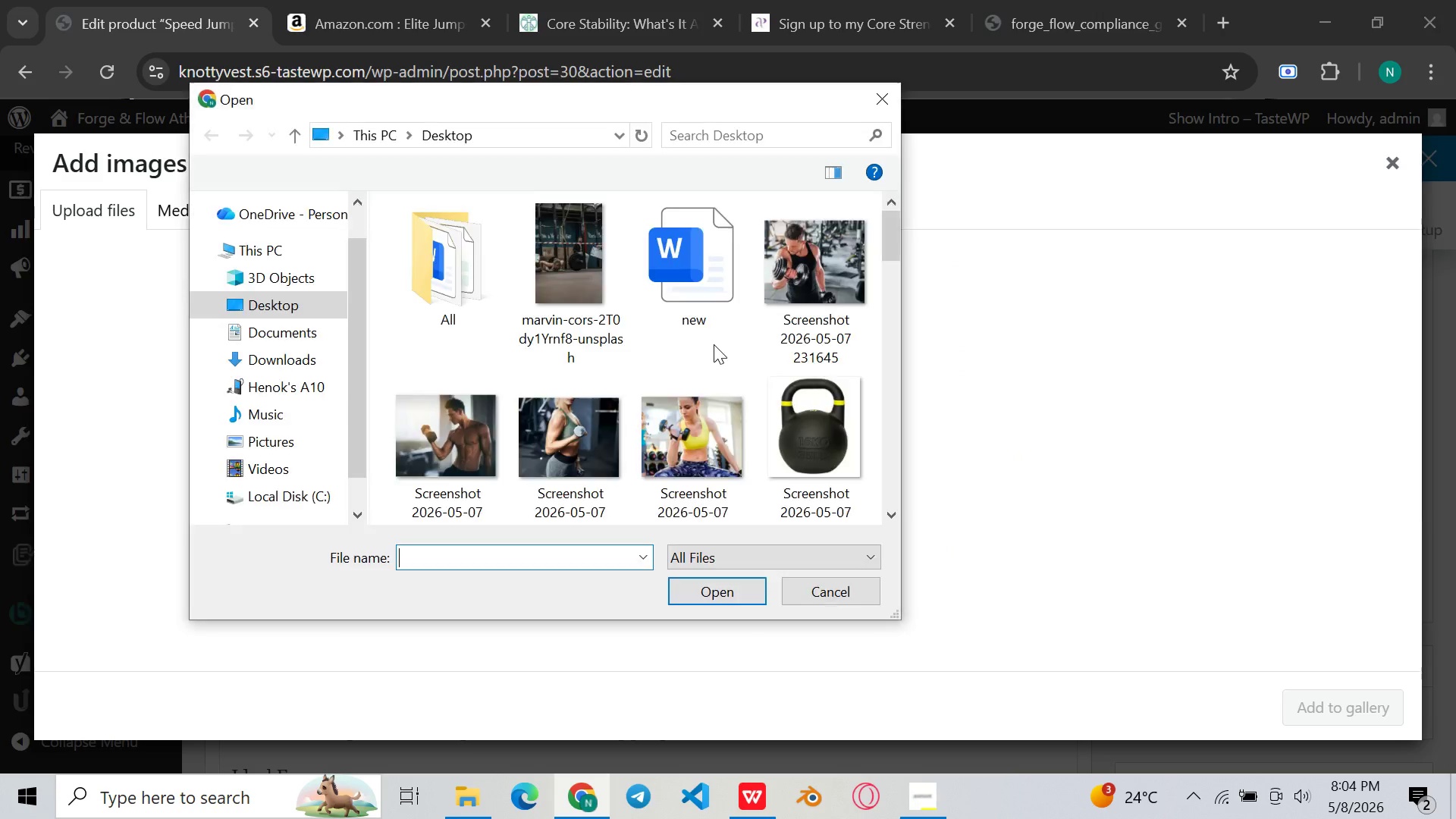 
scroll: coordinate [714, 344], scroll_direction: down, amount: 35.0
 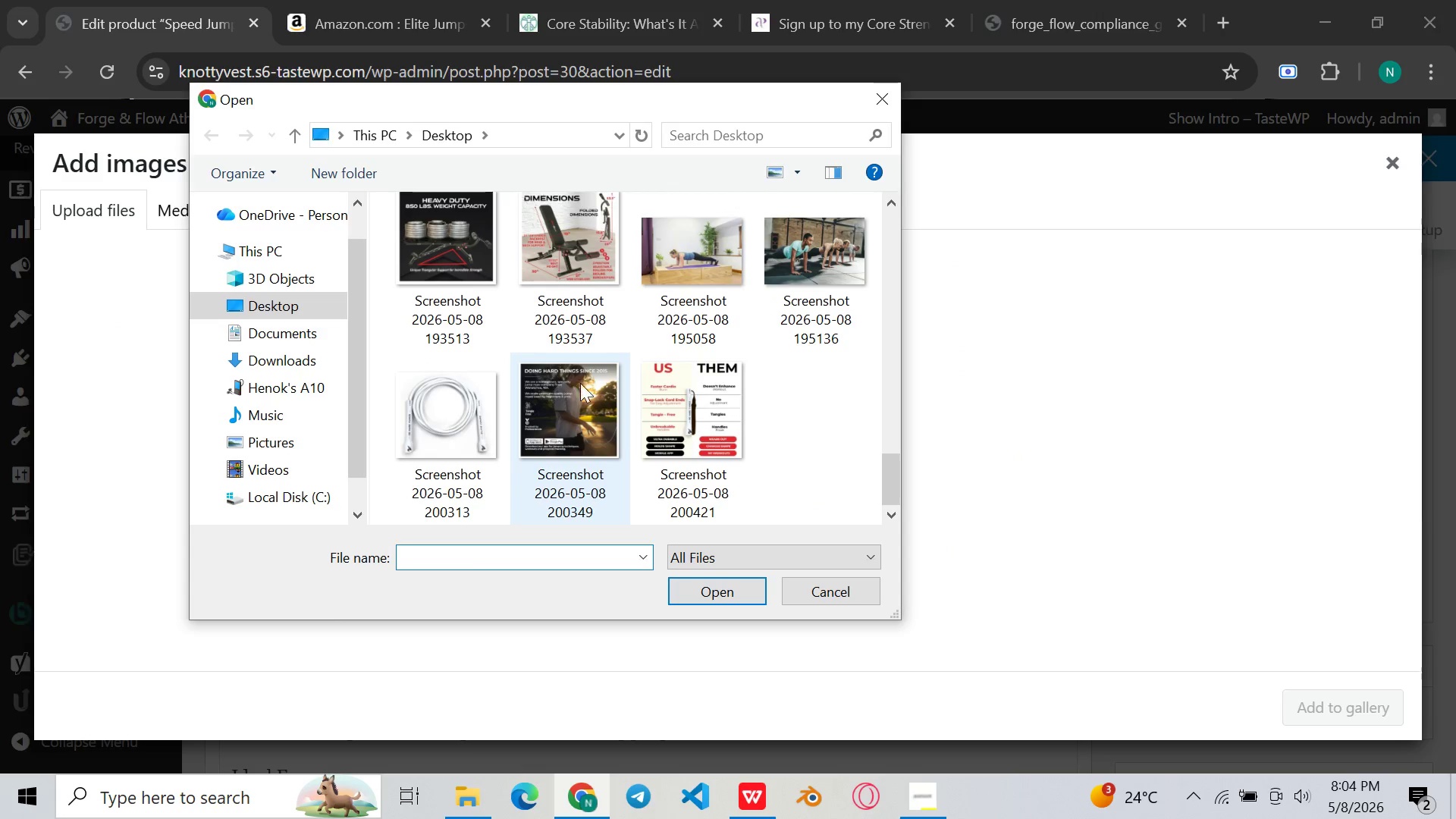 
double_click([588, 383])
 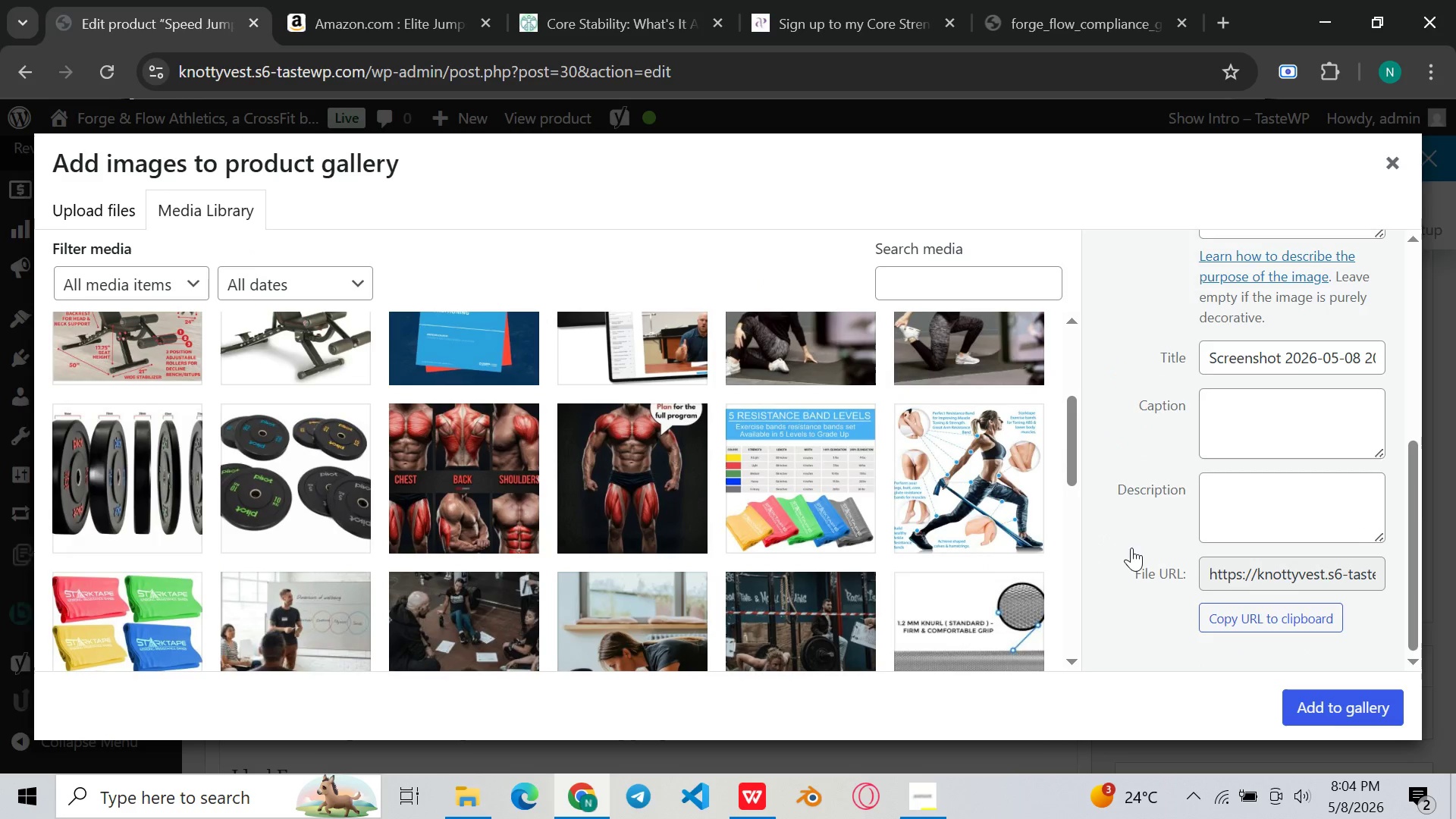 
left_click([1323, 716])
 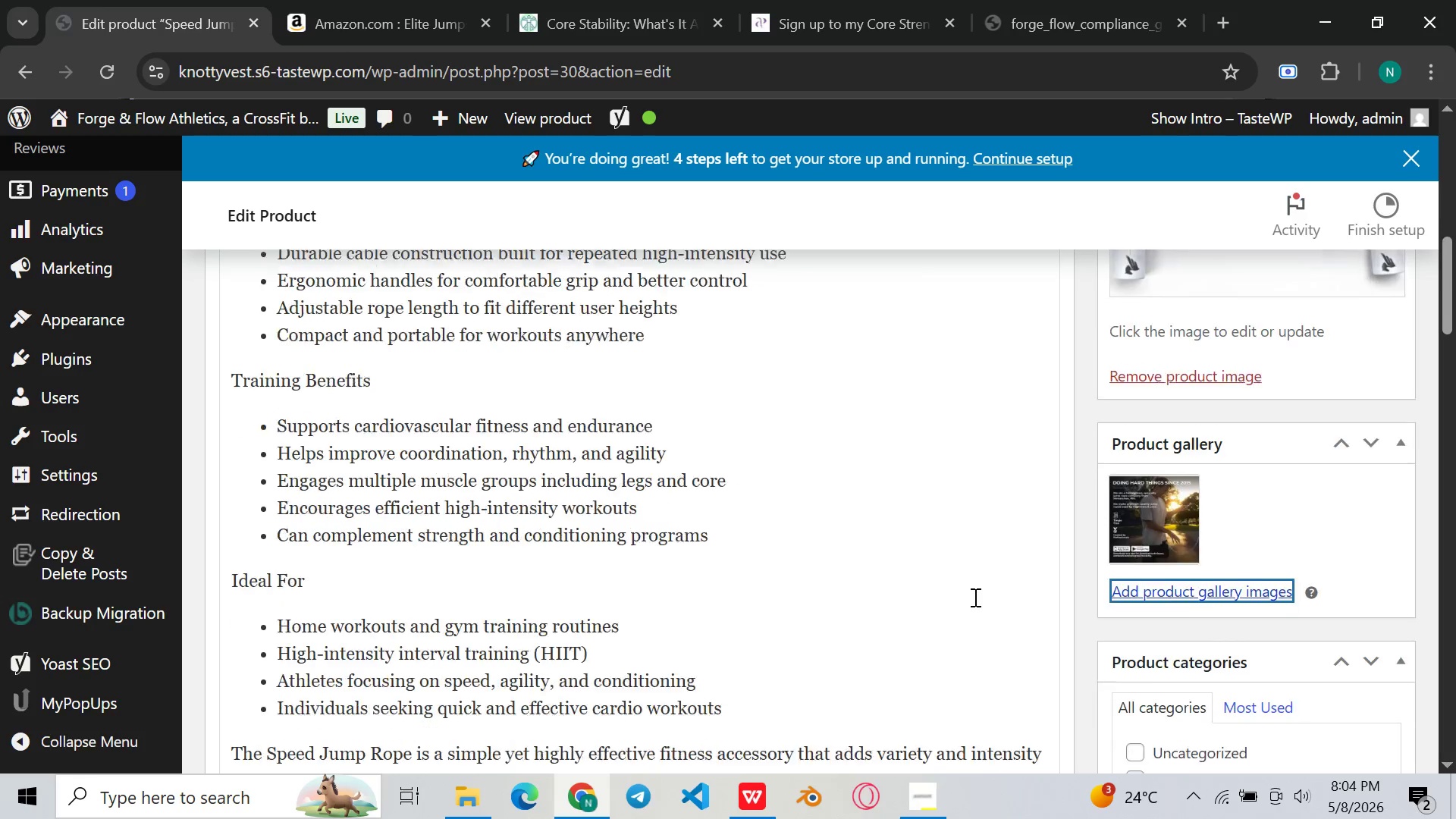 
left_click([1264, 572])
 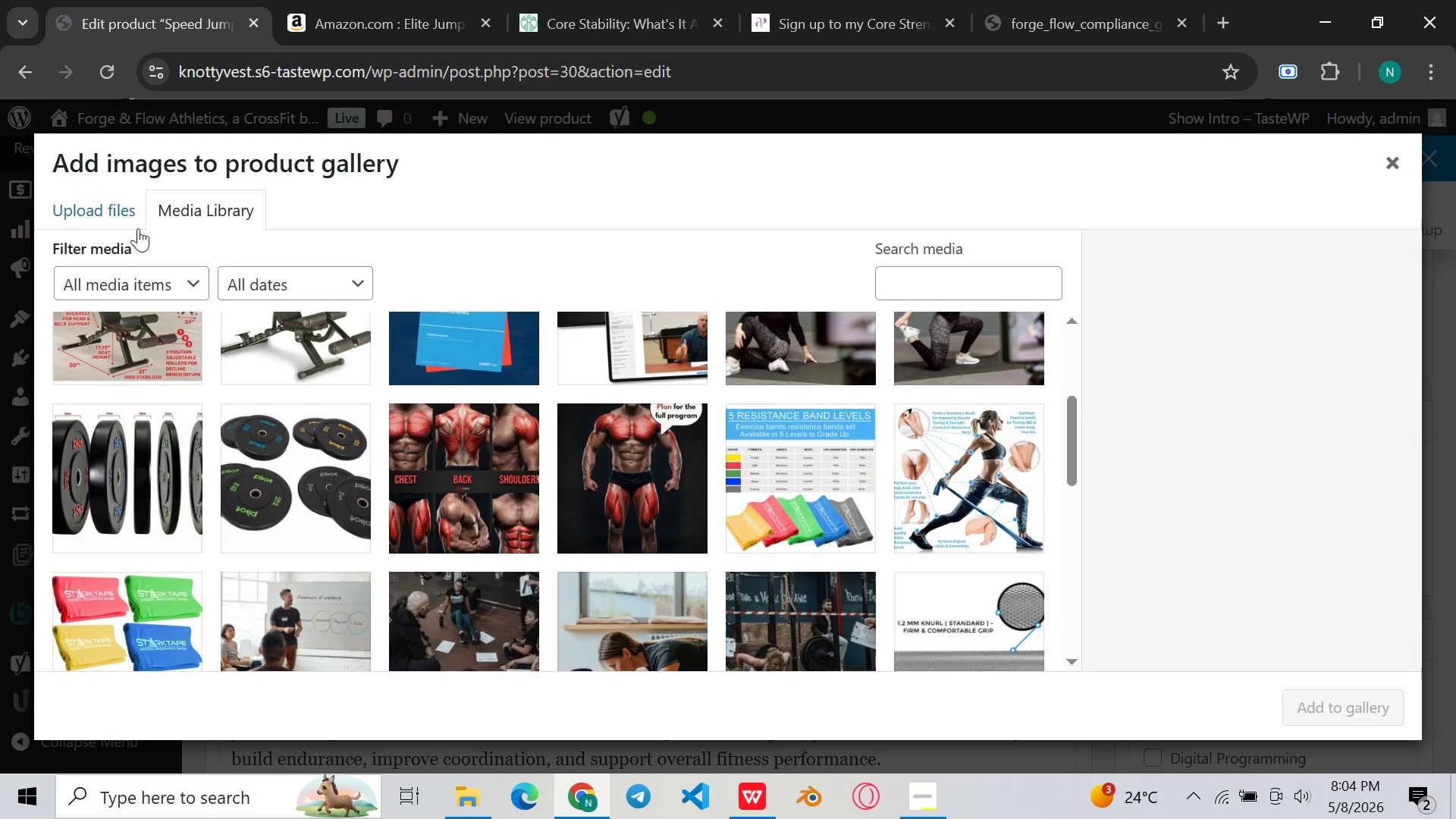 
left_click([120, 219])
 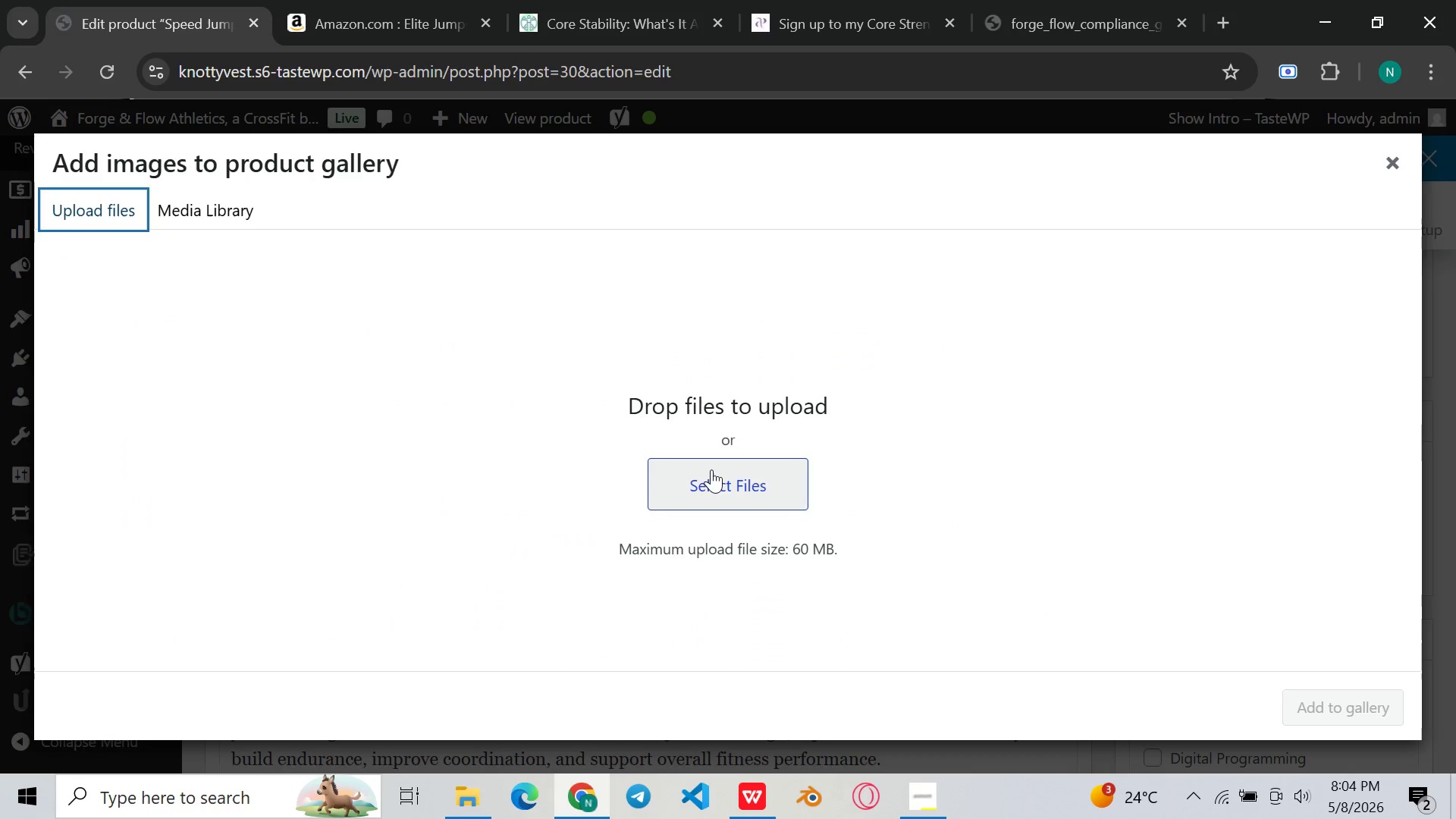 
left_click([711, 469])
 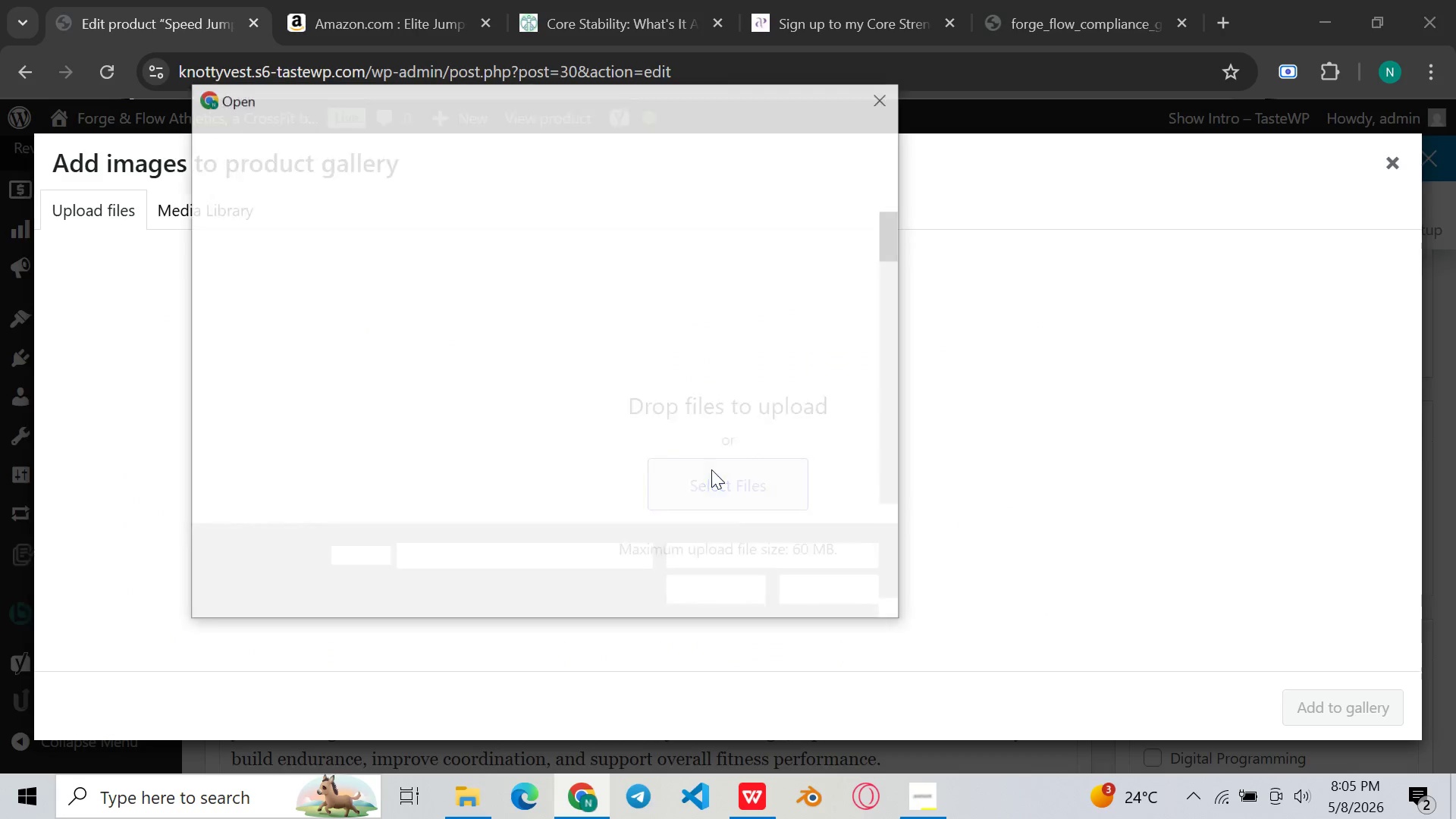 
scroll: coordinate [711, 469], scroll_direction: down, amount: 72.0
 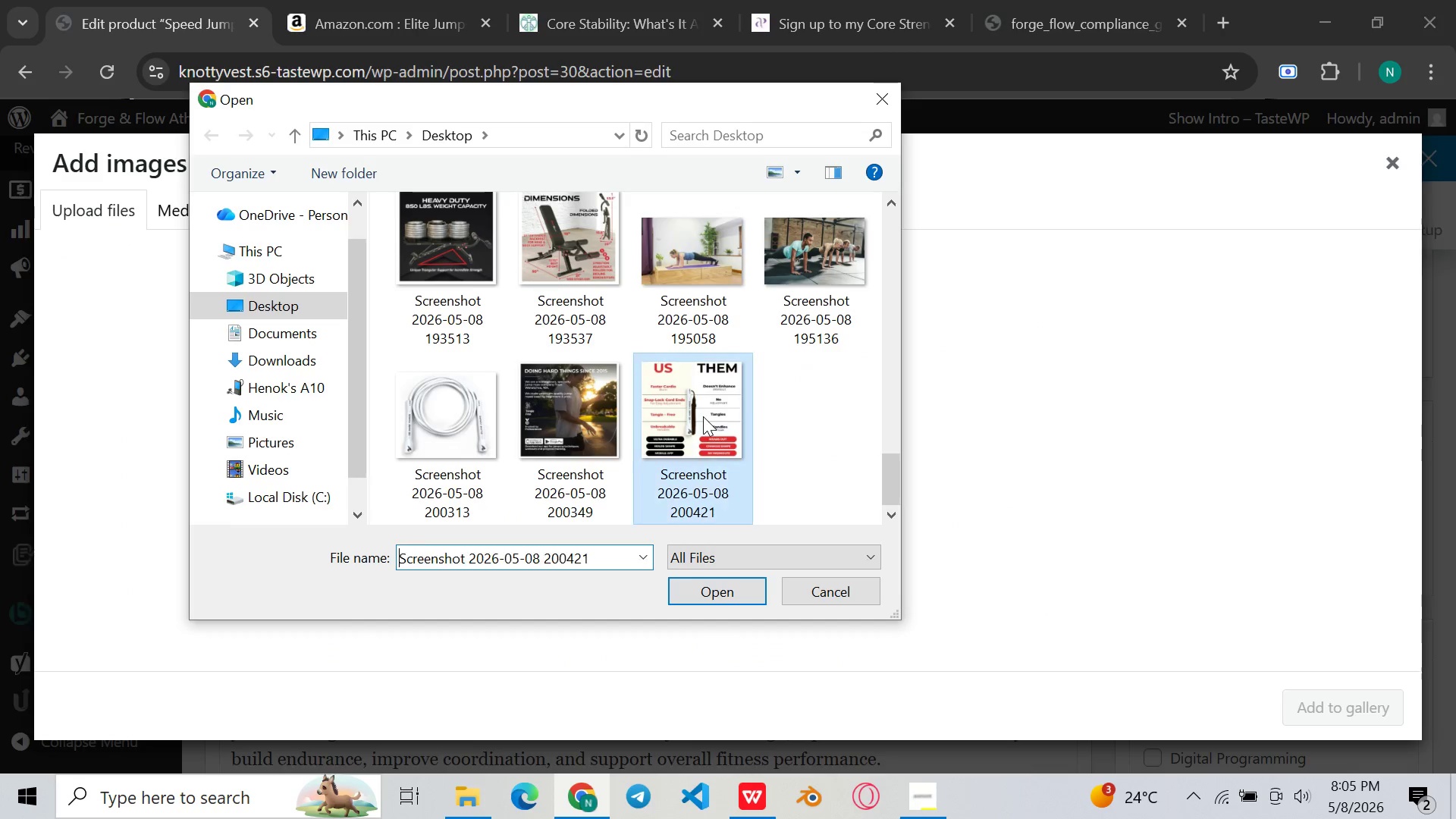 
double_click([703, 416])
 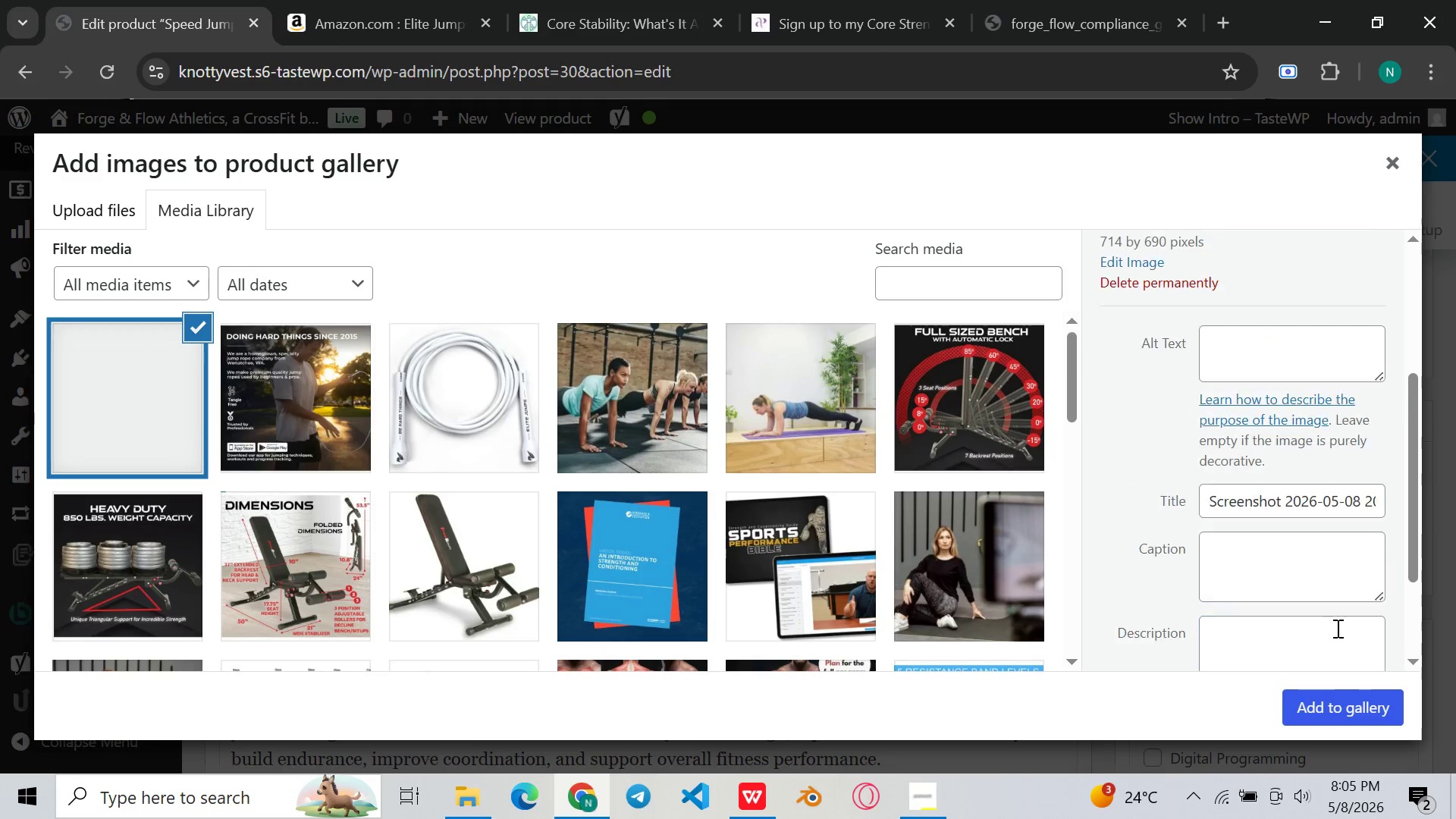 
left_click([1342, 707])
 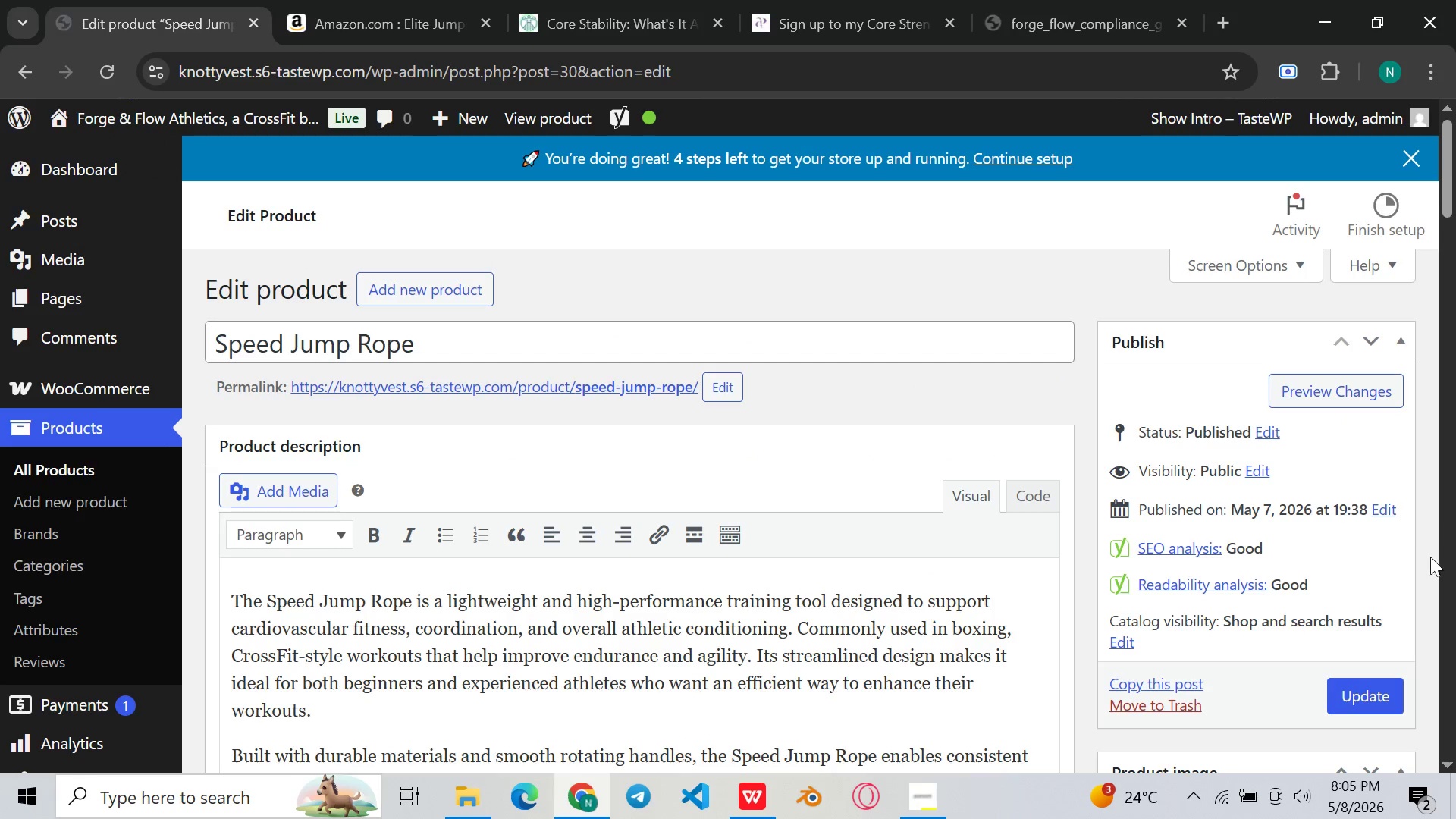 
left_click([1392, 686])
 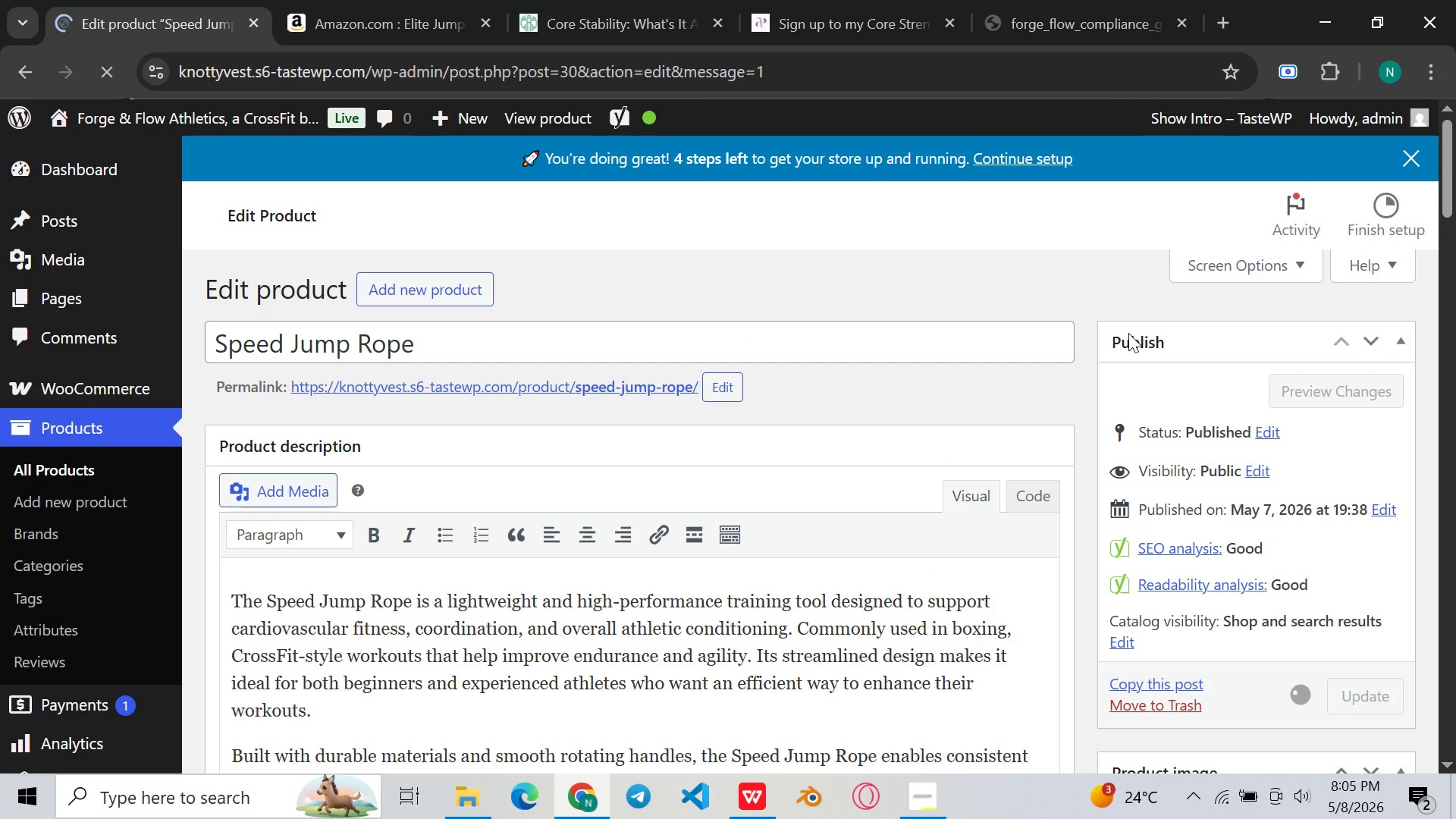 
wait(8.41)
 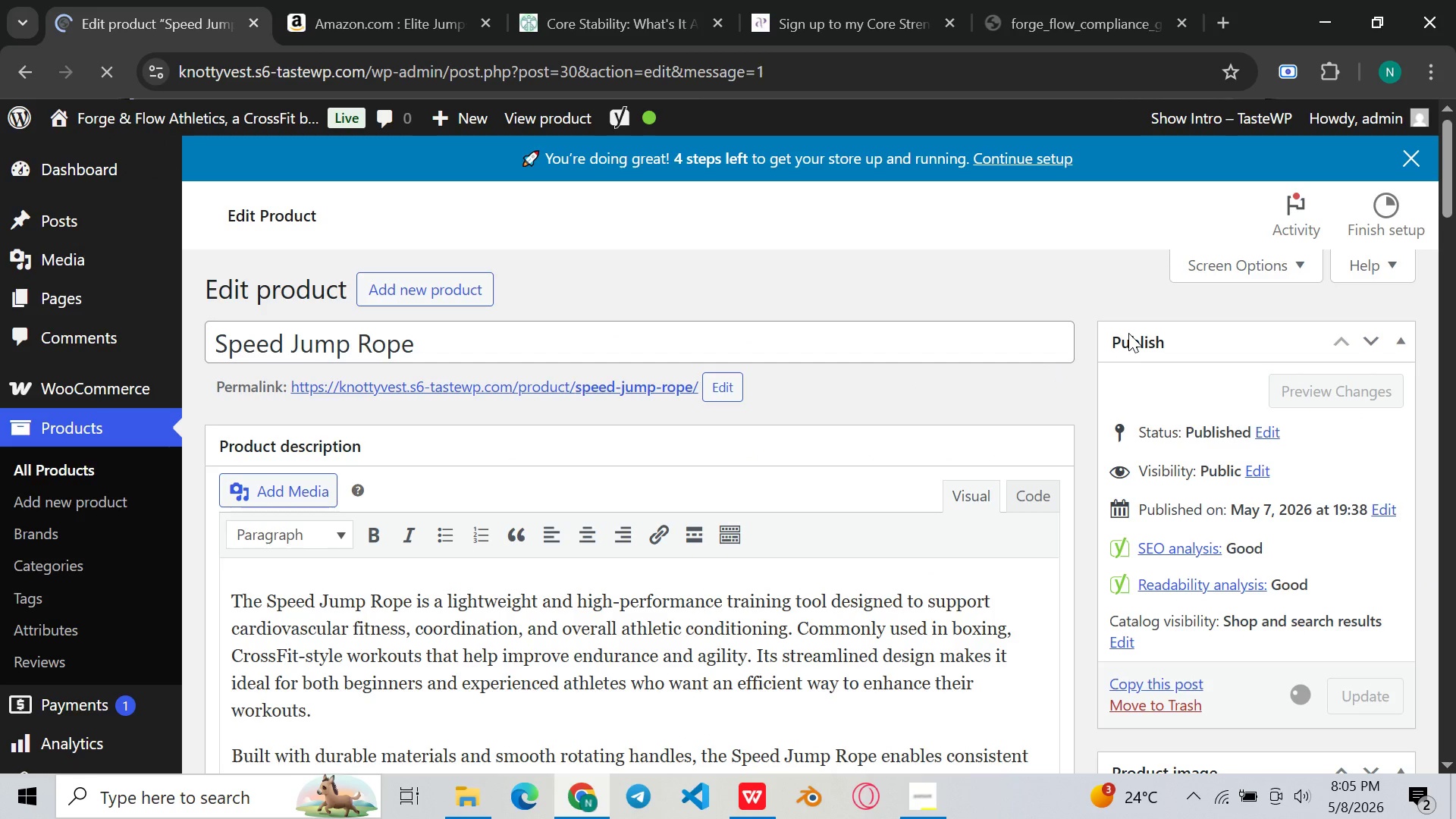 
left_click([1339, 429])
 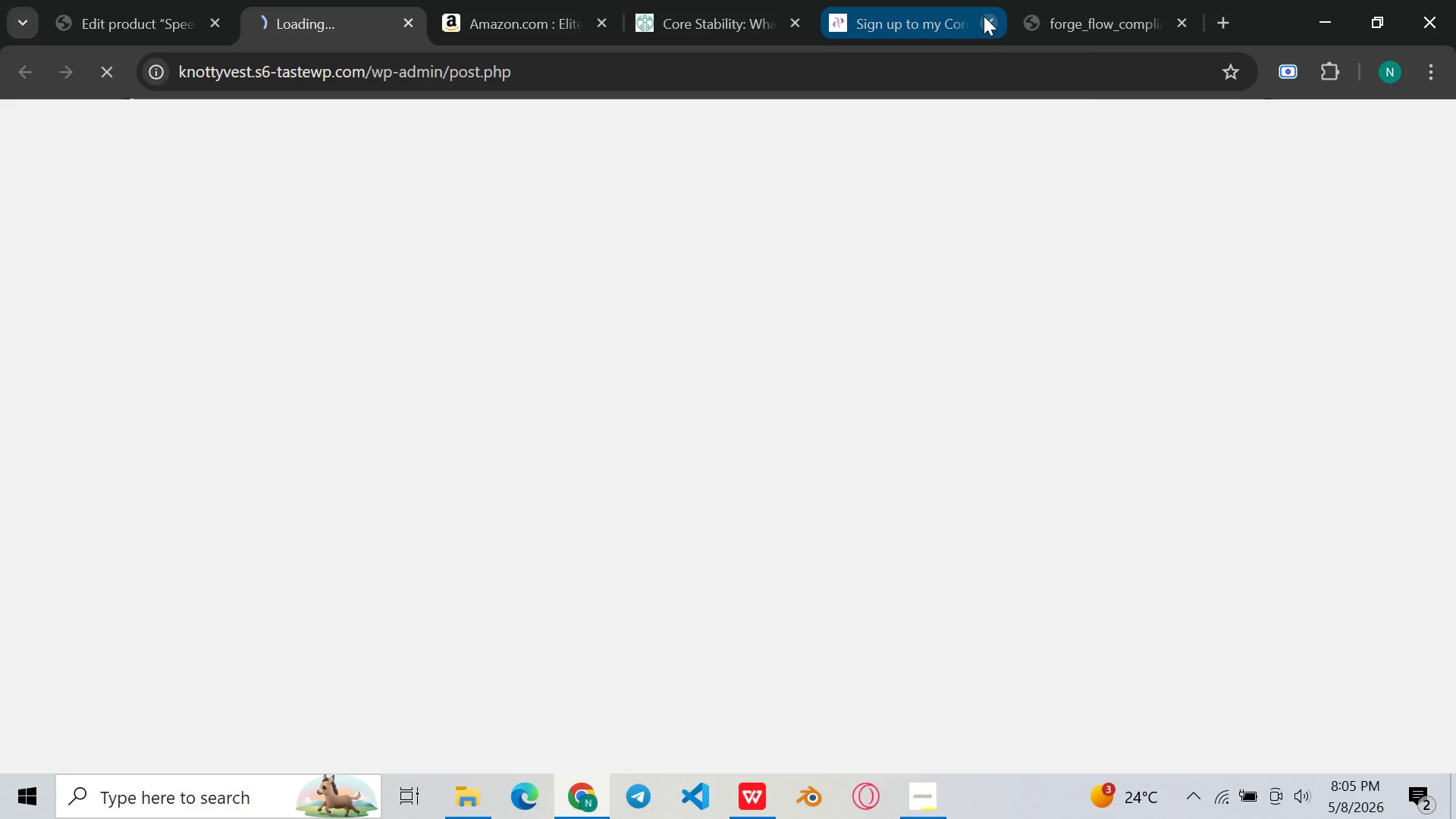 
left_click([987, 24])
 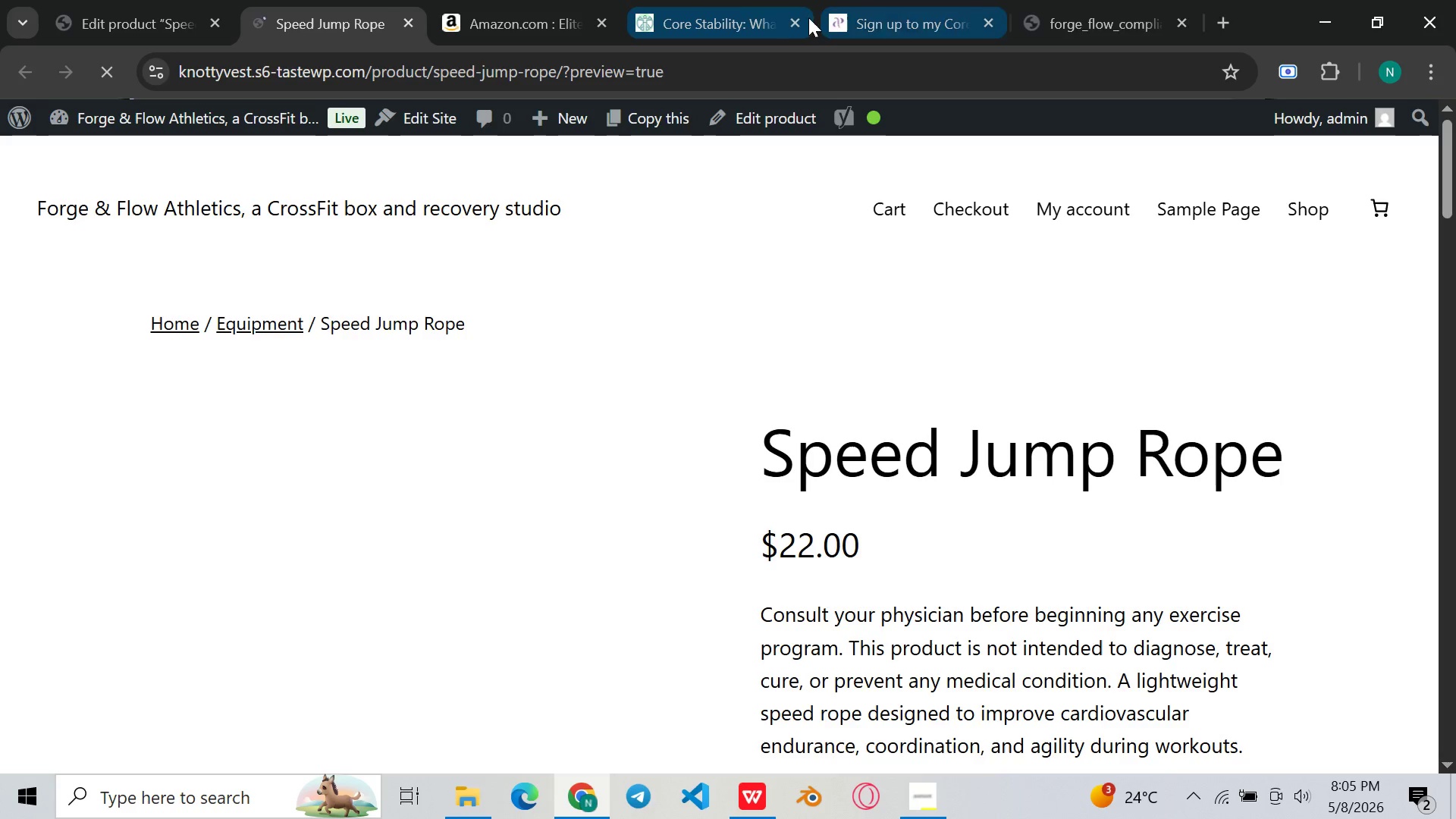 
left_click([796, 17])
 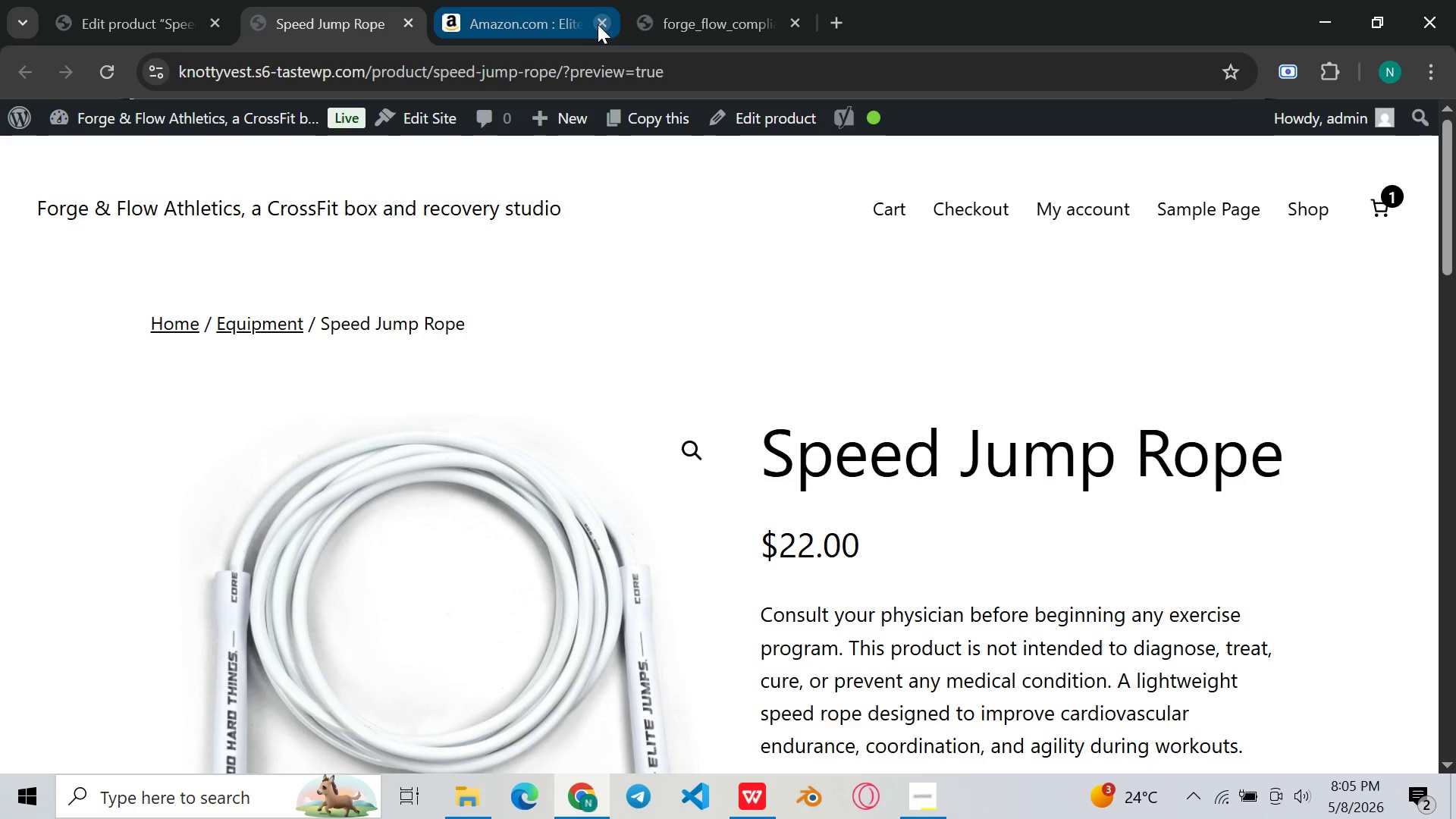 
left_click([601, 20])
 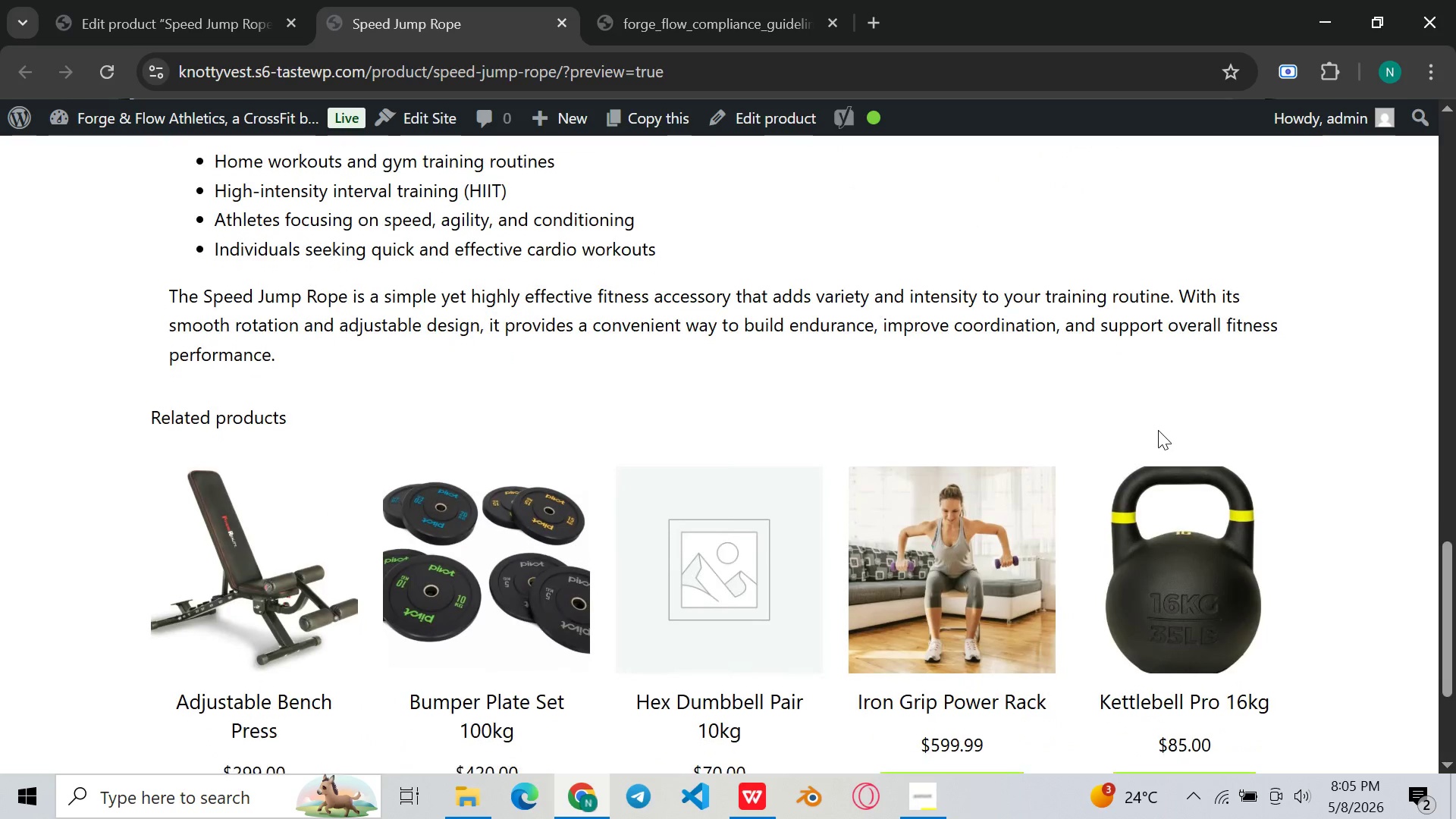 
wait(22.45)
 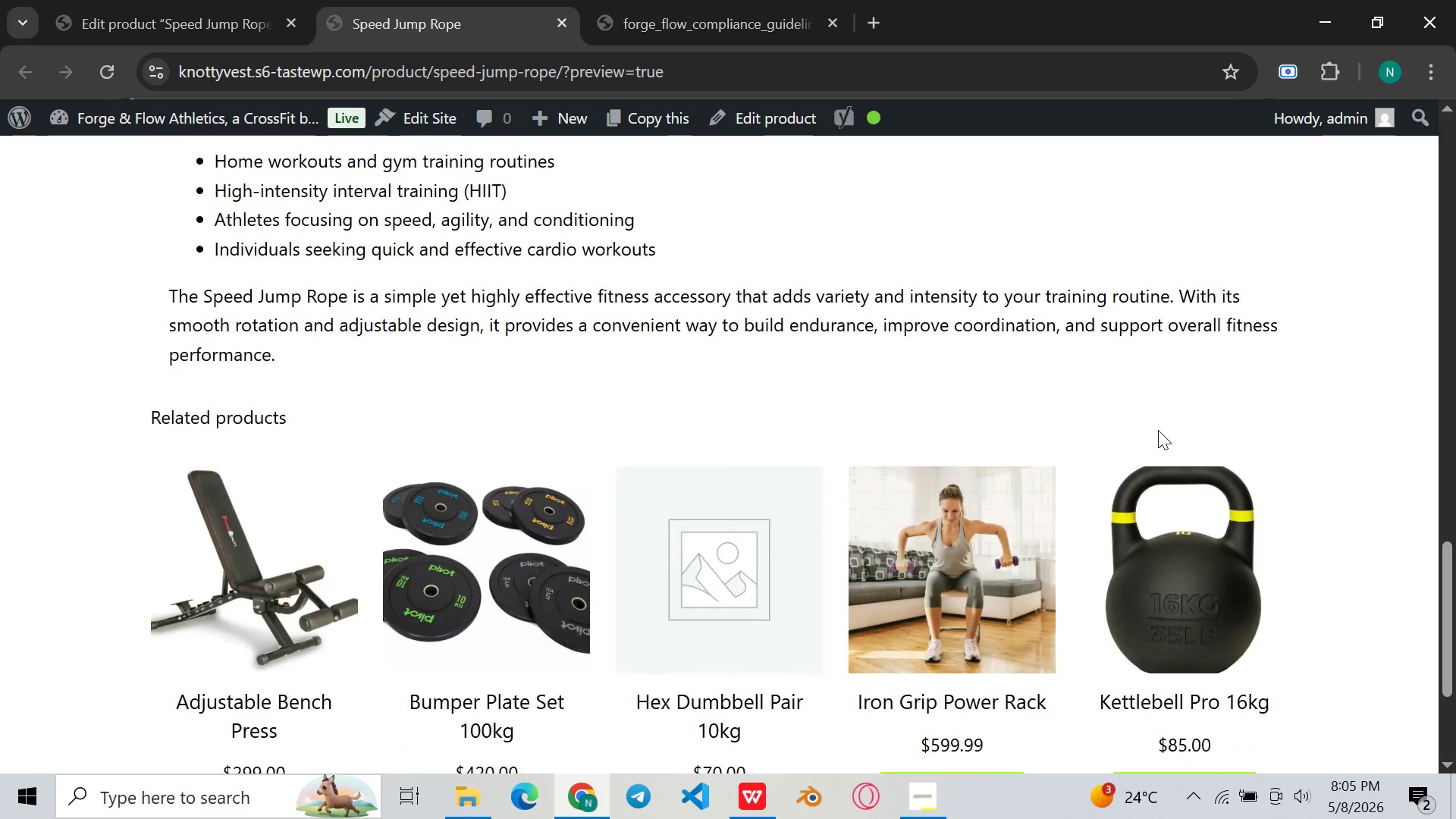 
left_click([187, 0])
 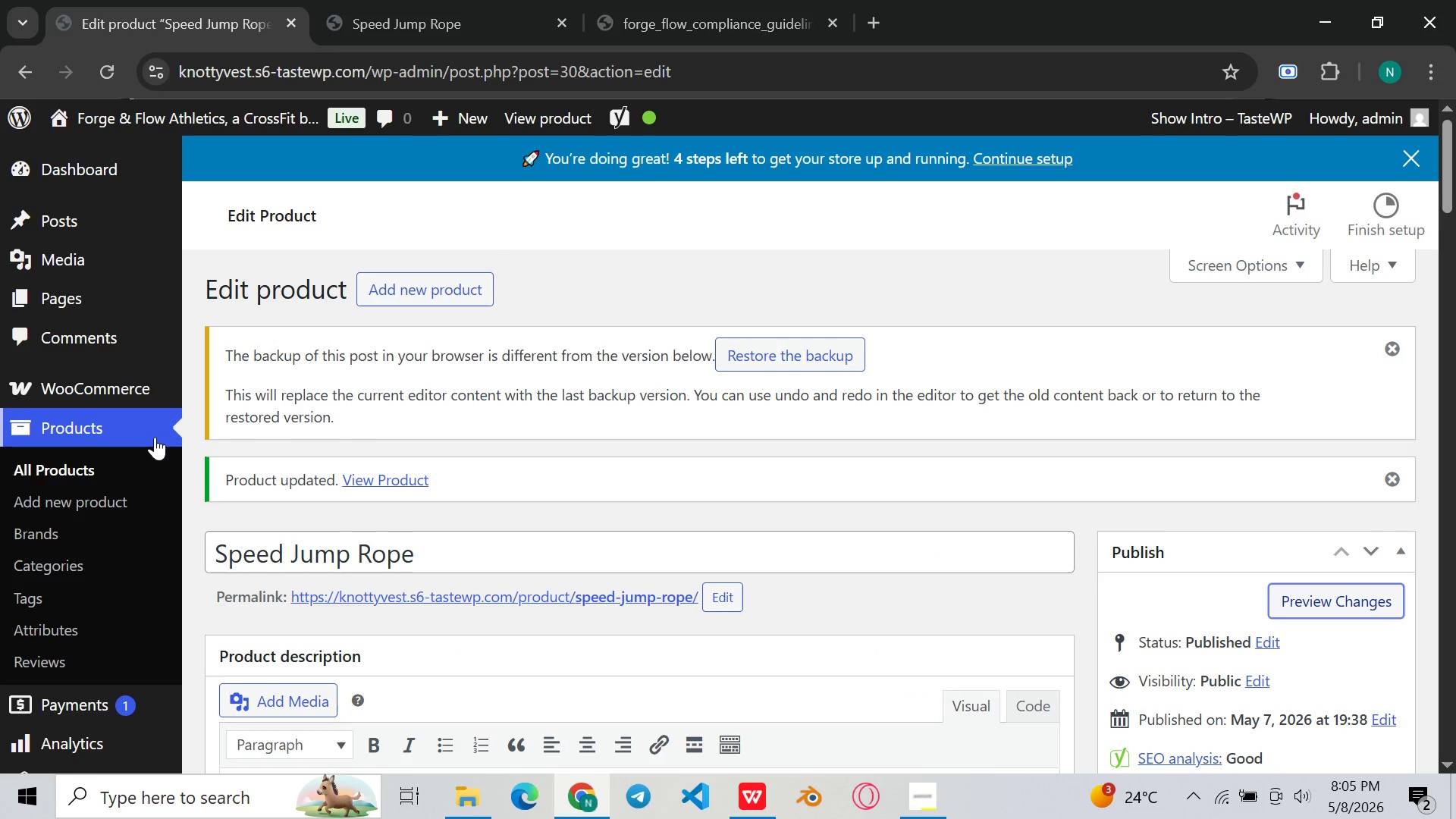 
left_click([79, 466])
 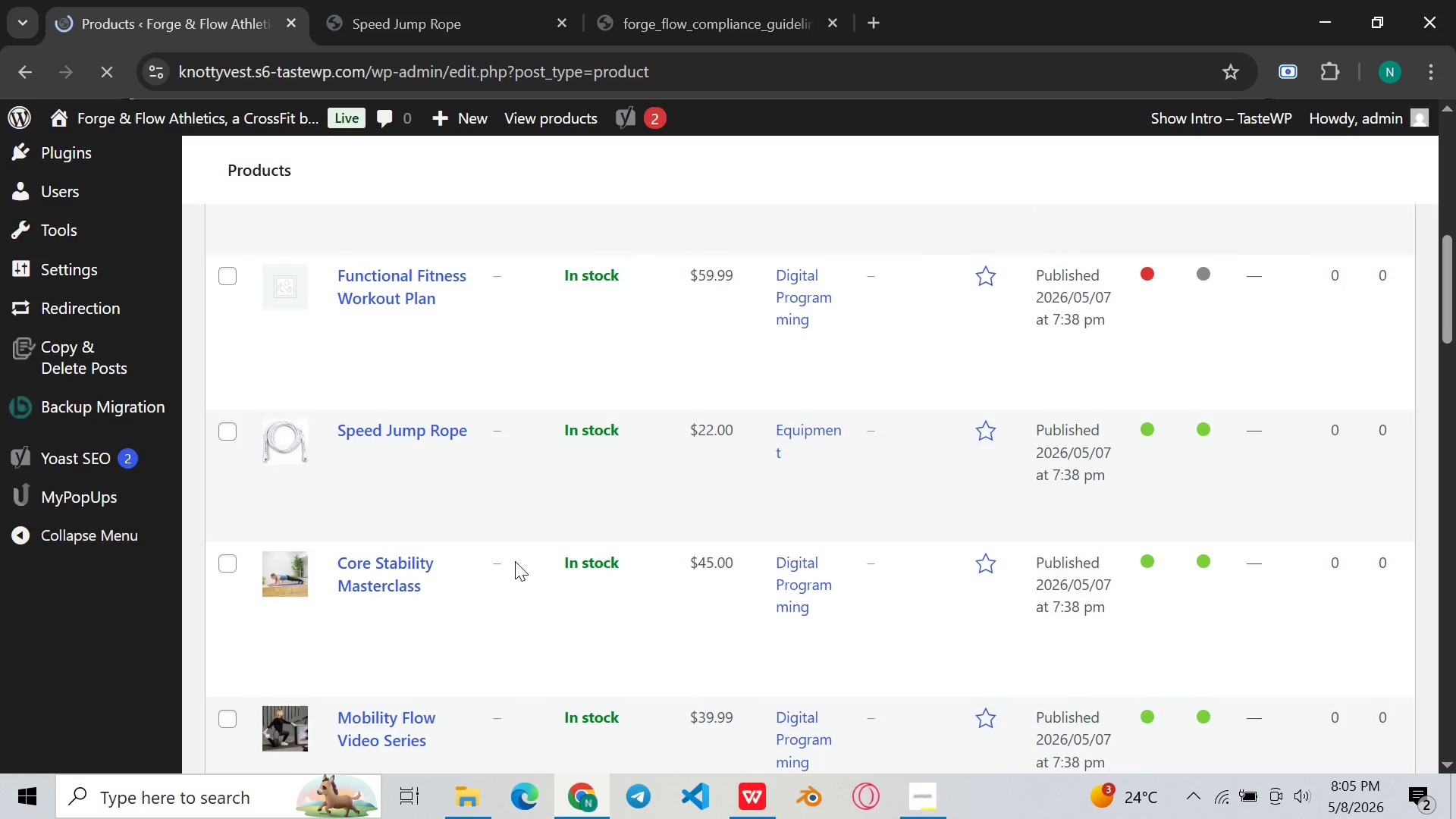 
wait(6.22)
 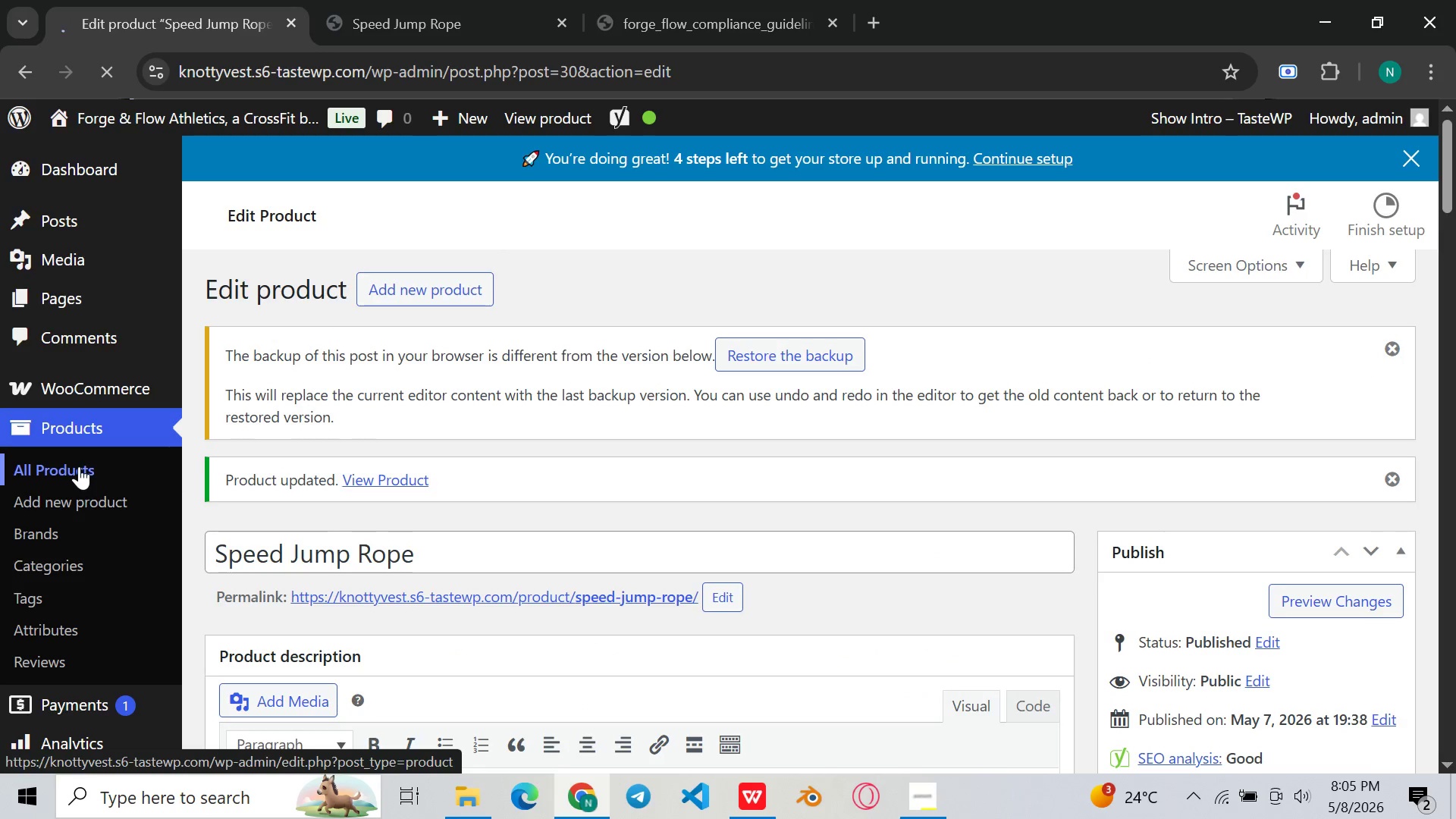 
left_click([399, 490])
 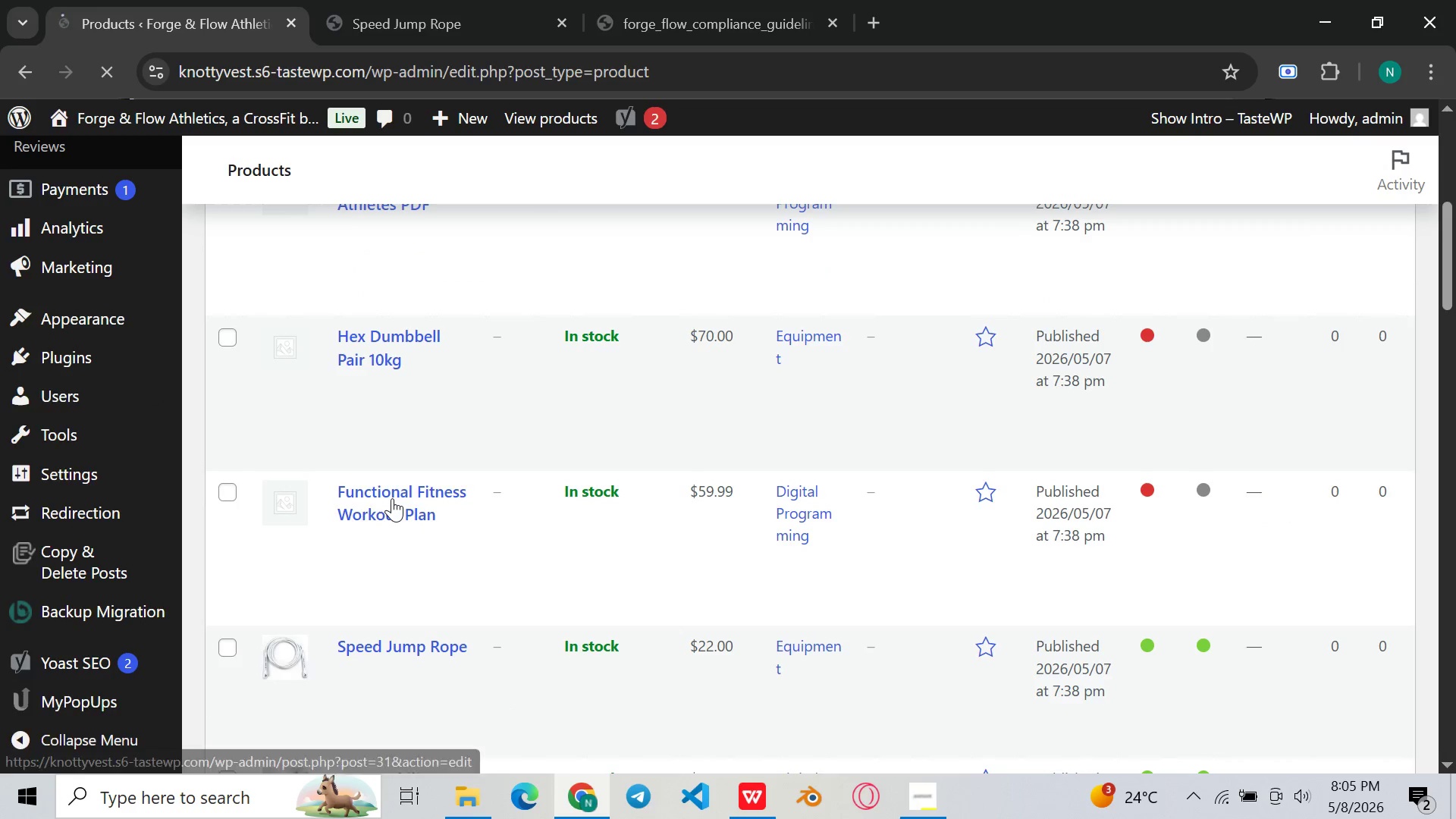 
left_click([392, 498])
 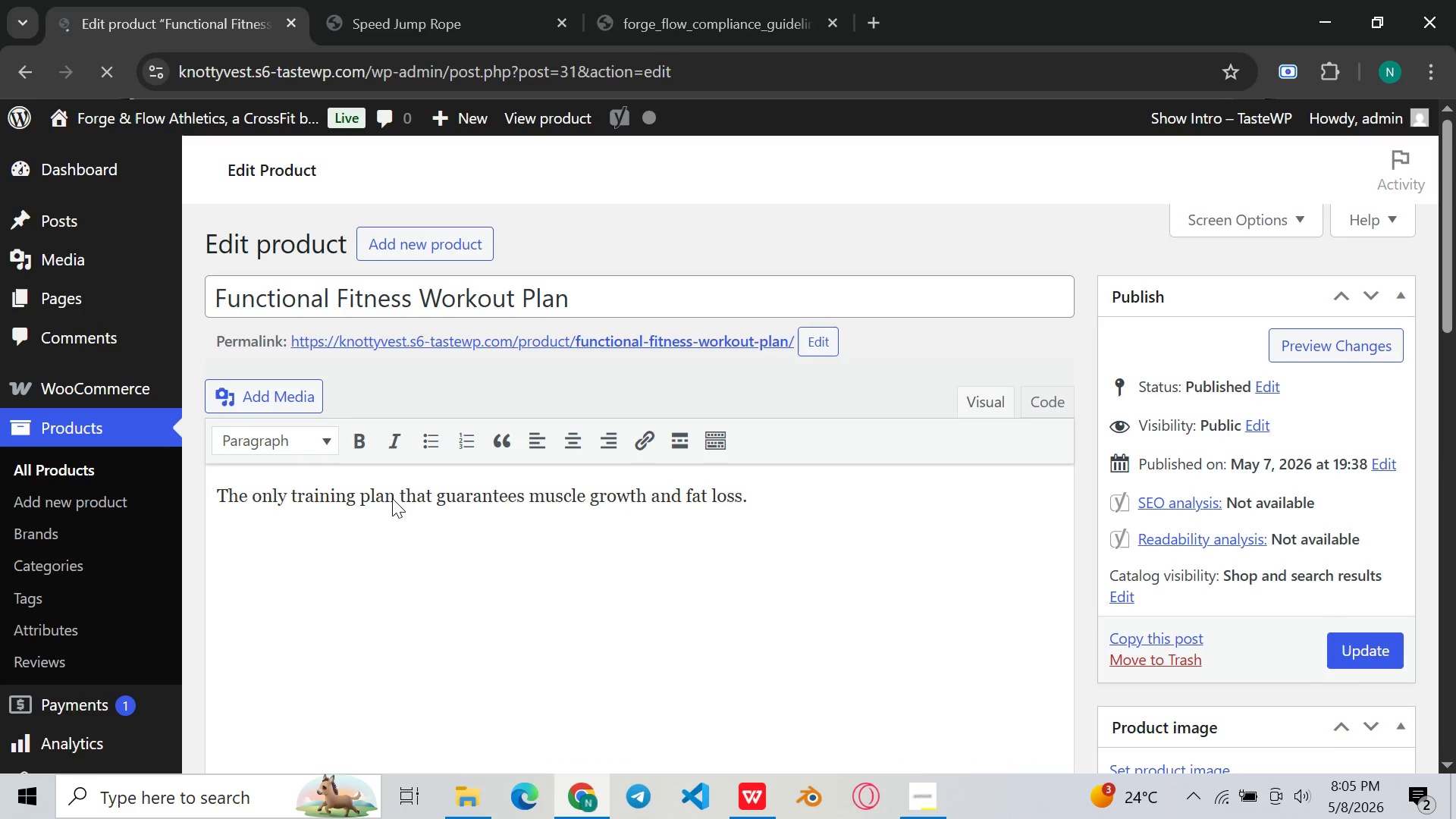 
wait(10.12)
 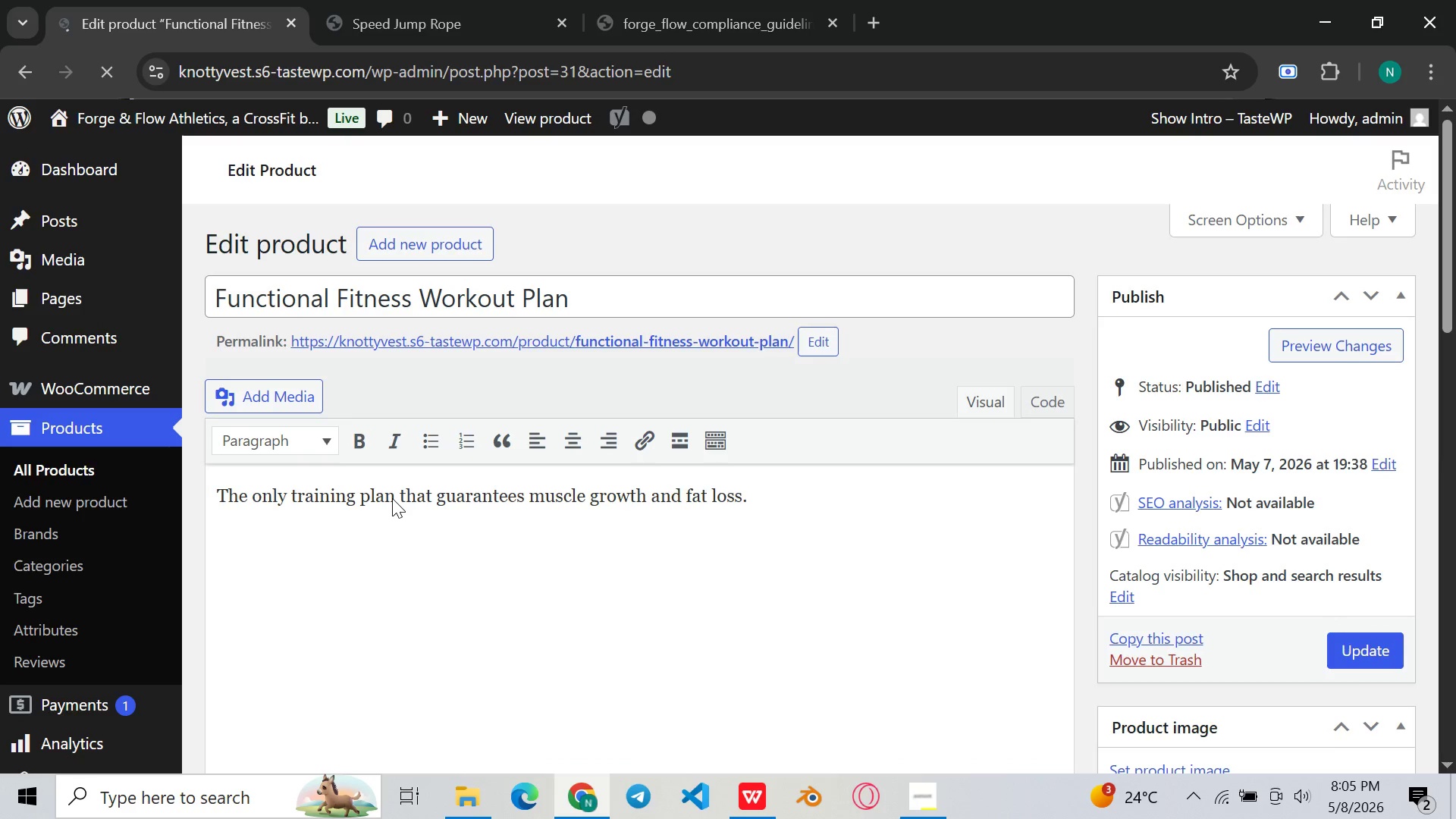 
left_click([803, 540])
 